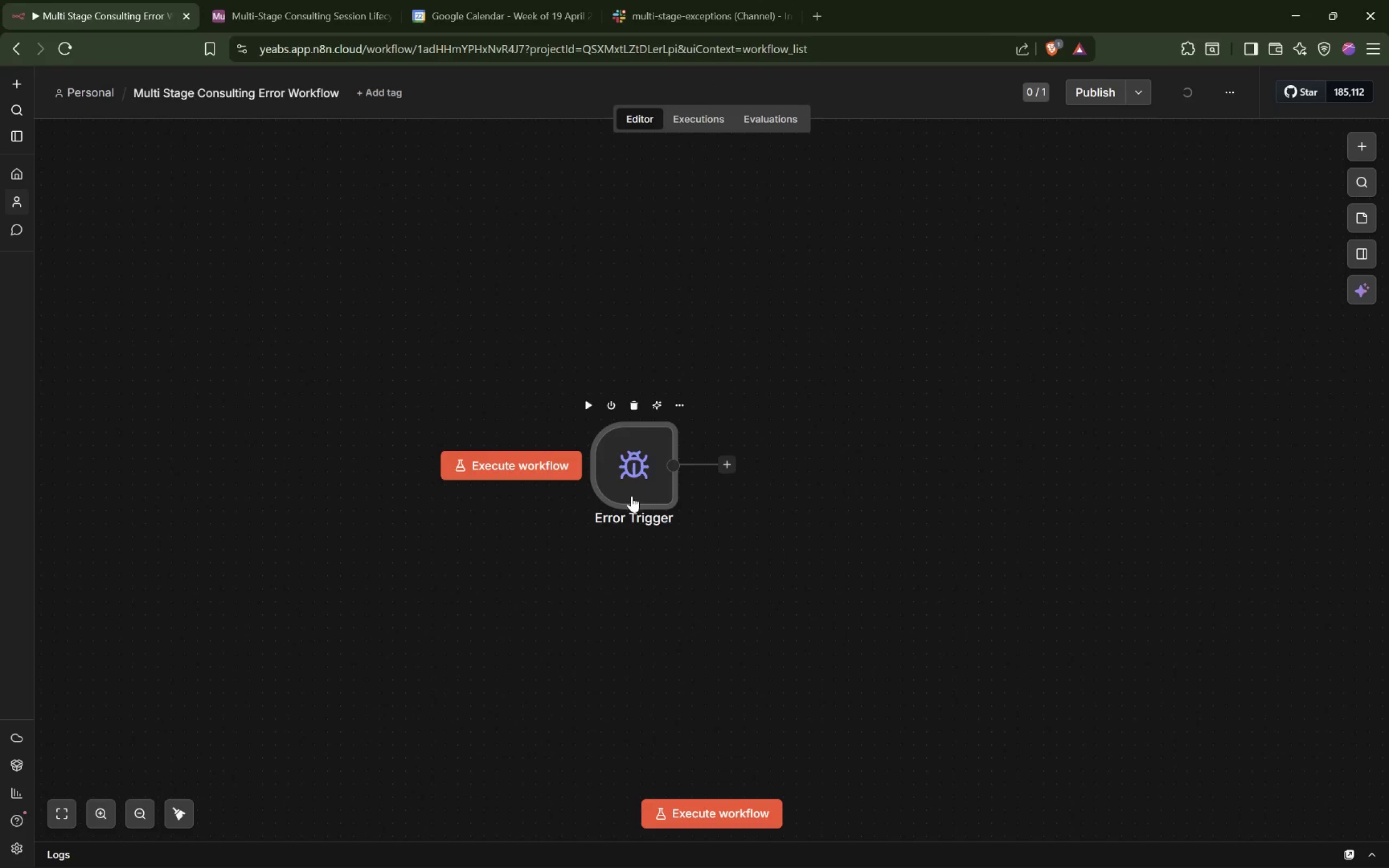 
left_click_drag(start_coordinate=[628, 469], to_coordinate=[390, 433])
 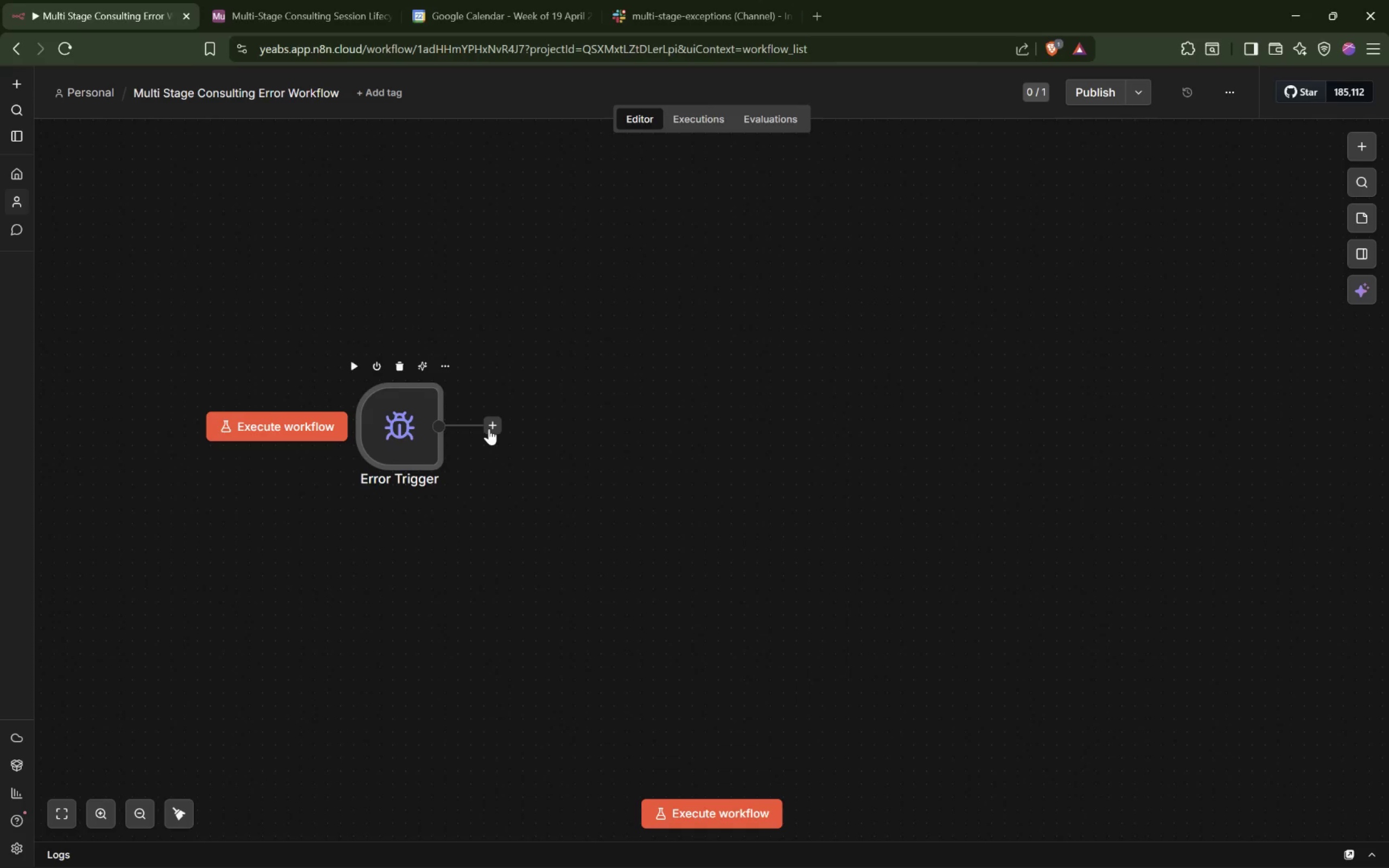 
left_click([489, 429])
 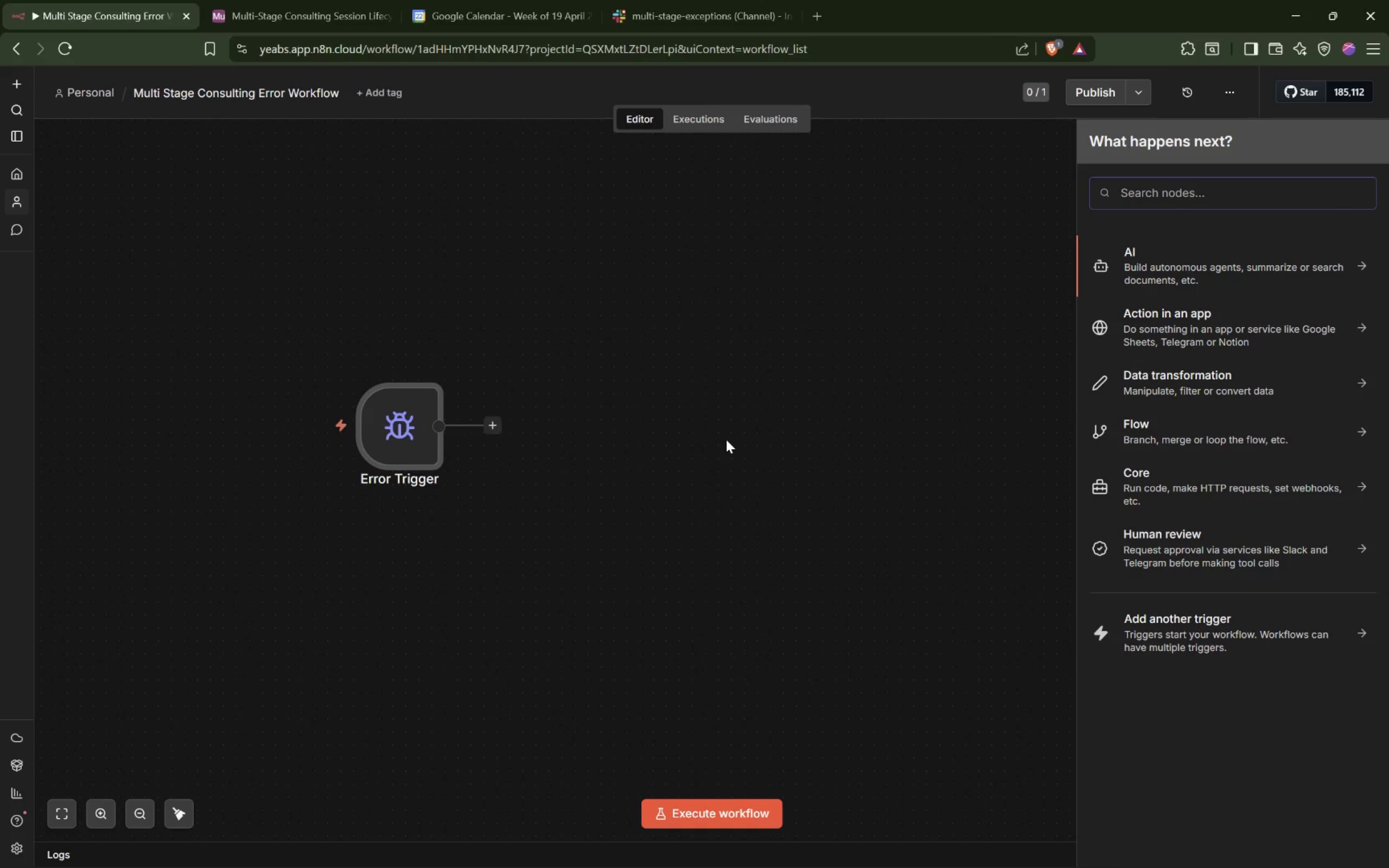 
type(Slack)
 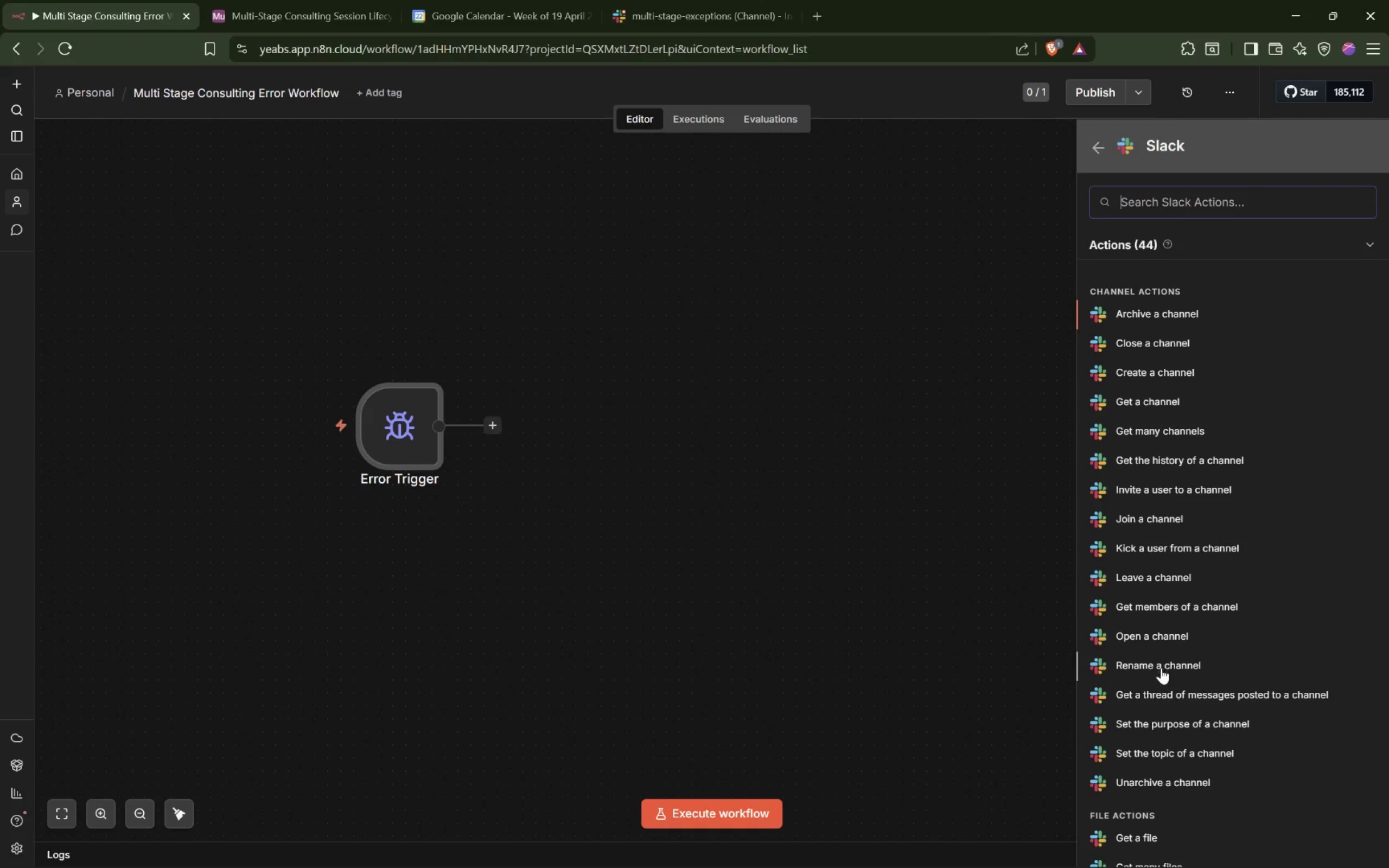 
scroll: coordinate [1161, 698], scroll_direction: down, amount: 2.0
 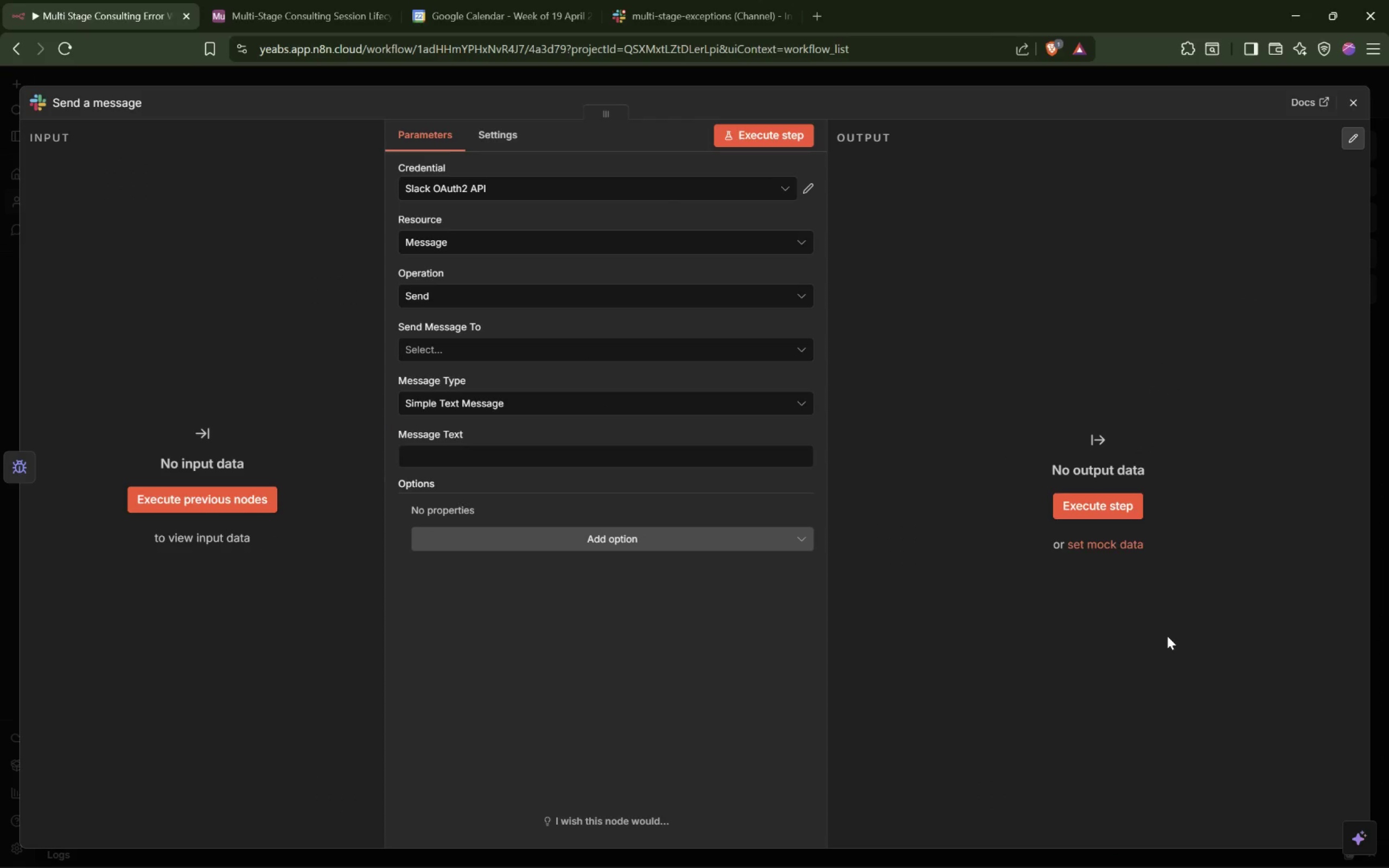 
wait(9.6)
 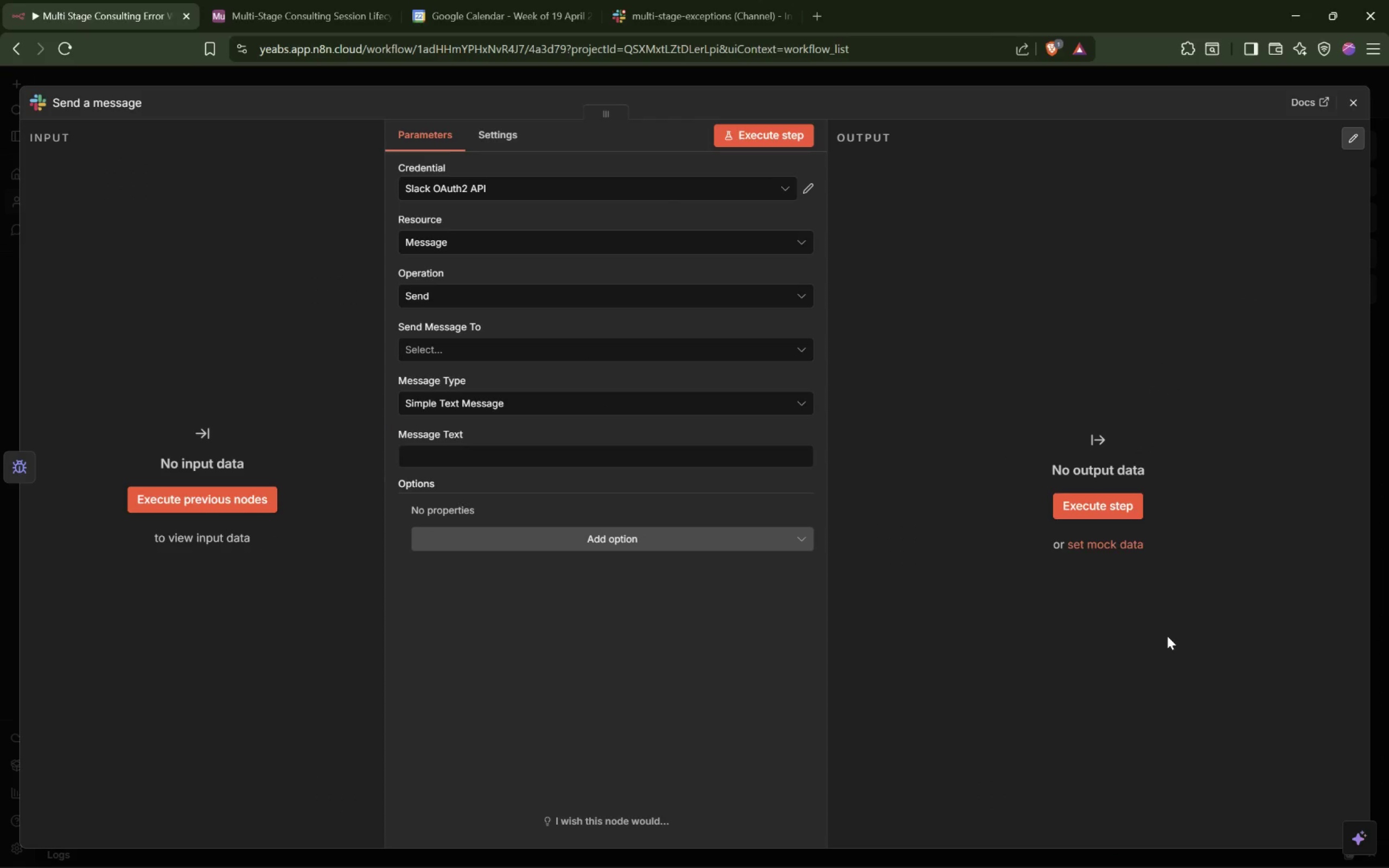 
left_click([493, 297])
 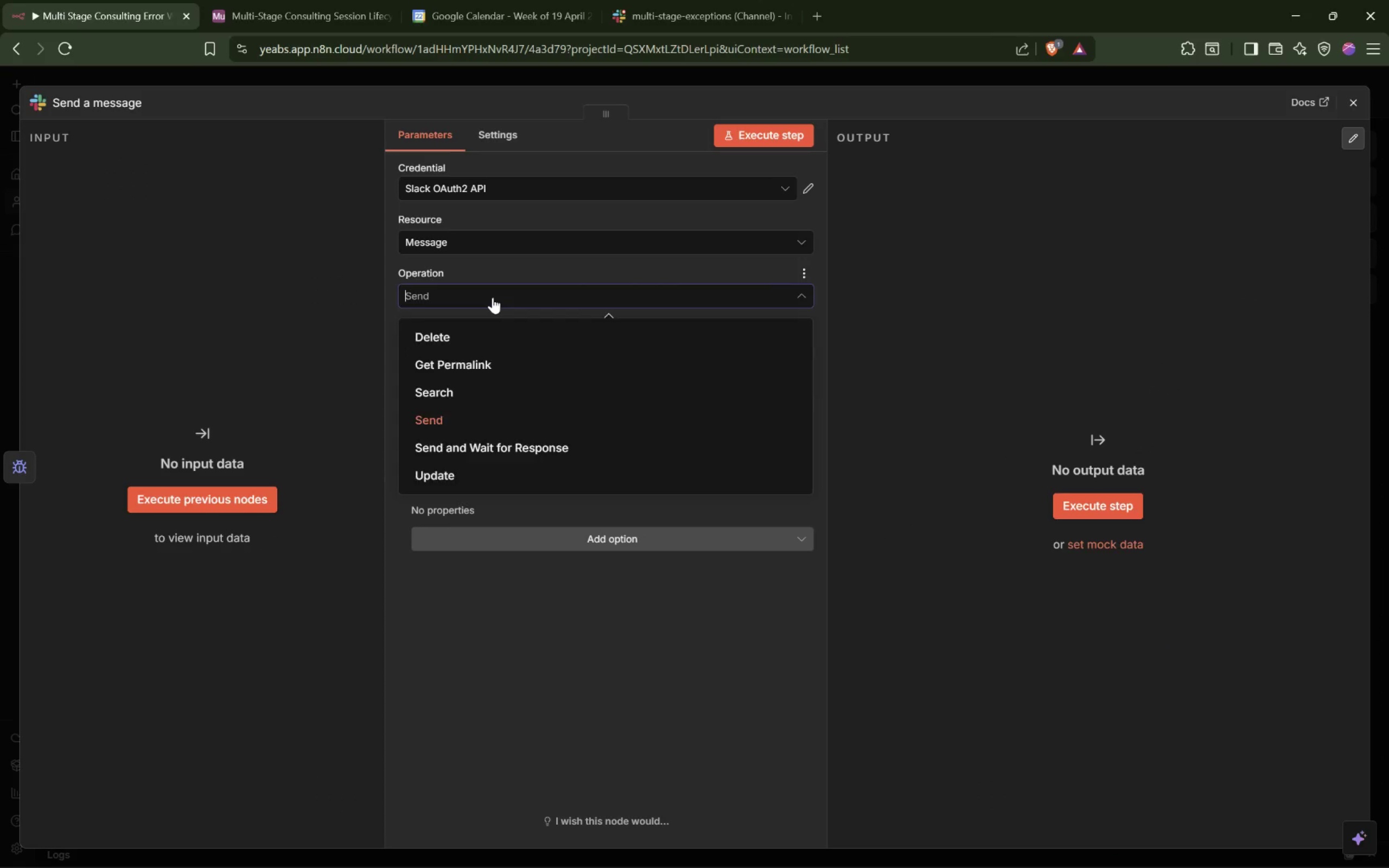 
left_click([493, 297])
 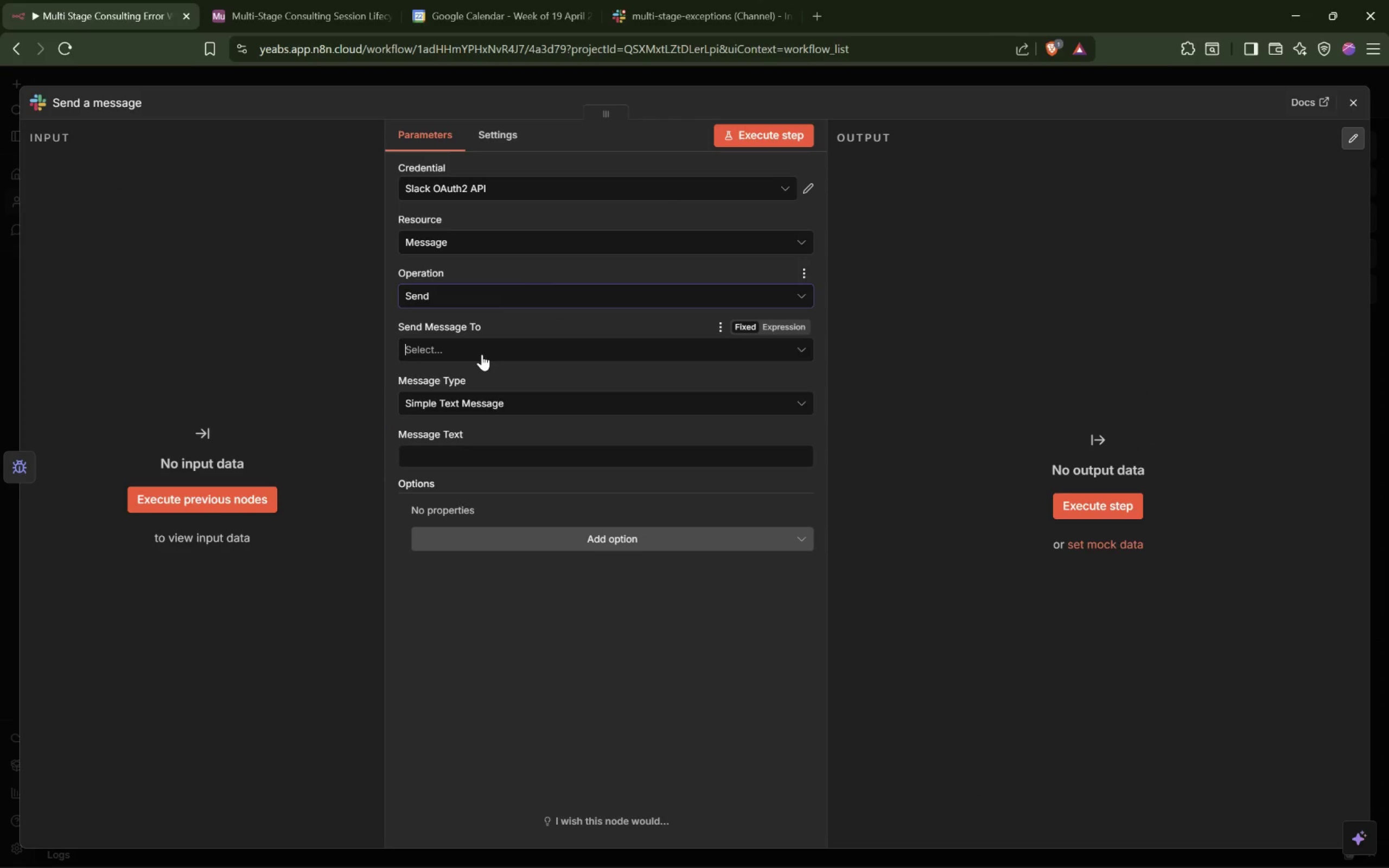 
left_click([482, 354])
 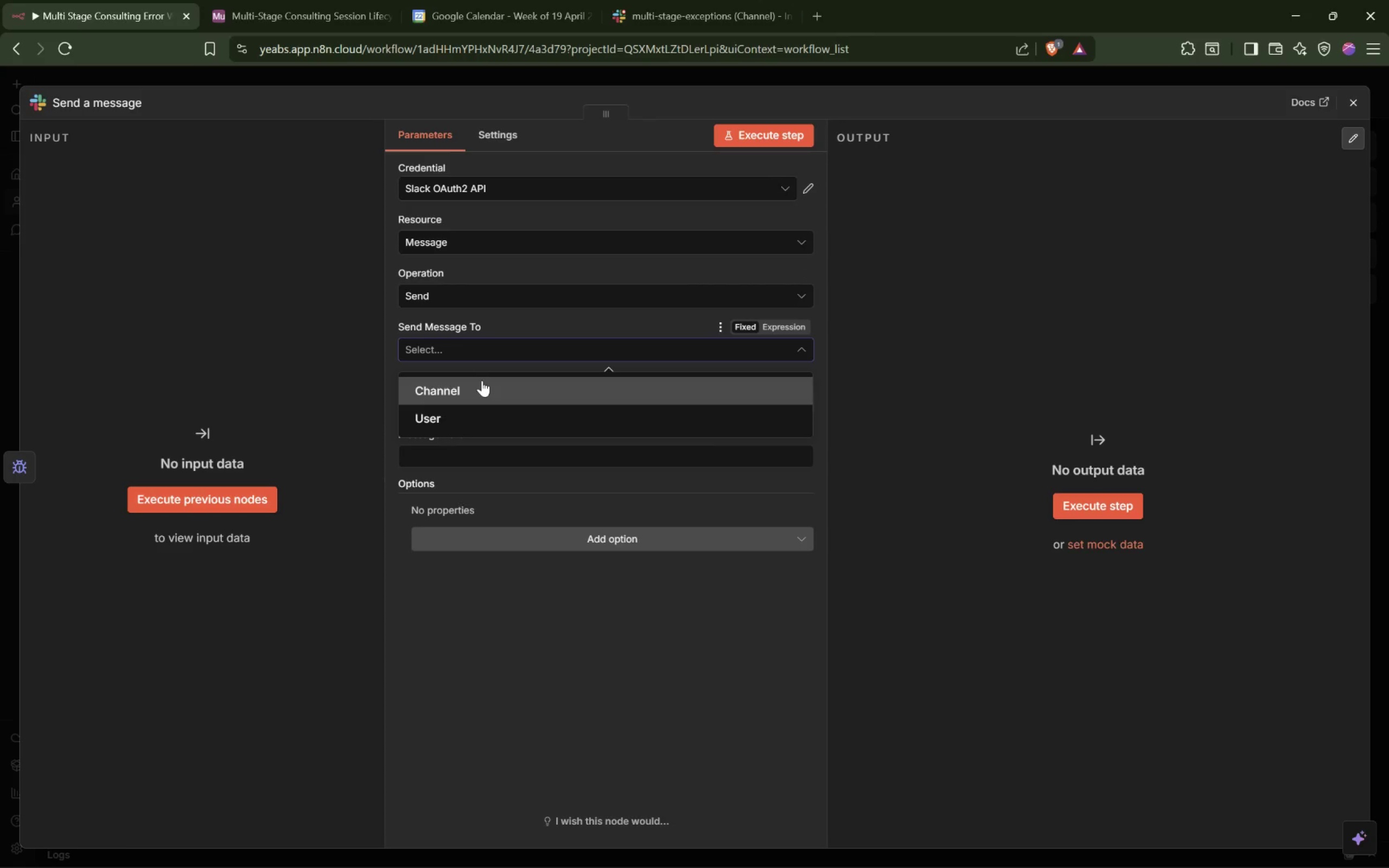 
left_click([482, 380])
 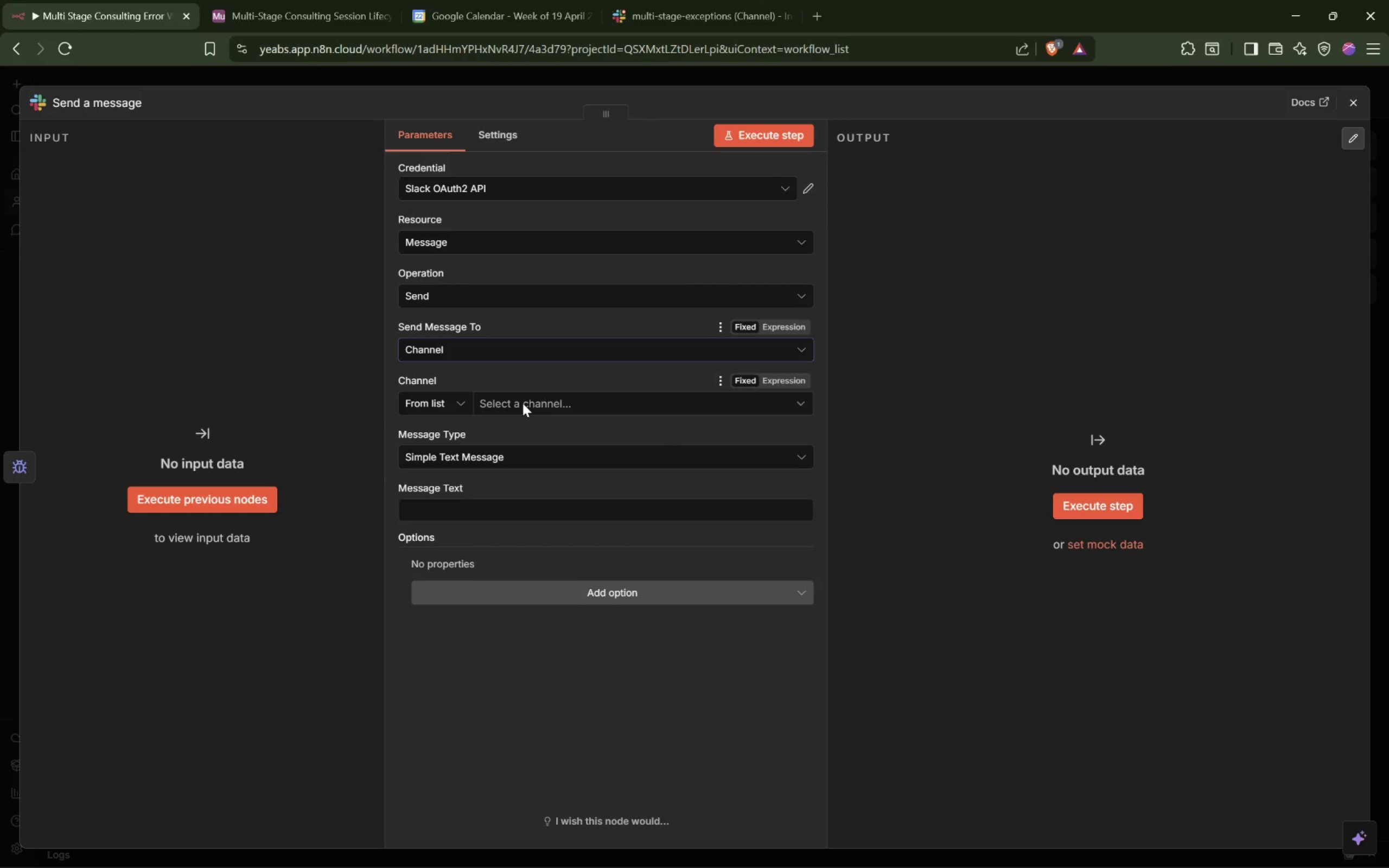 
left_click([523, 403])
 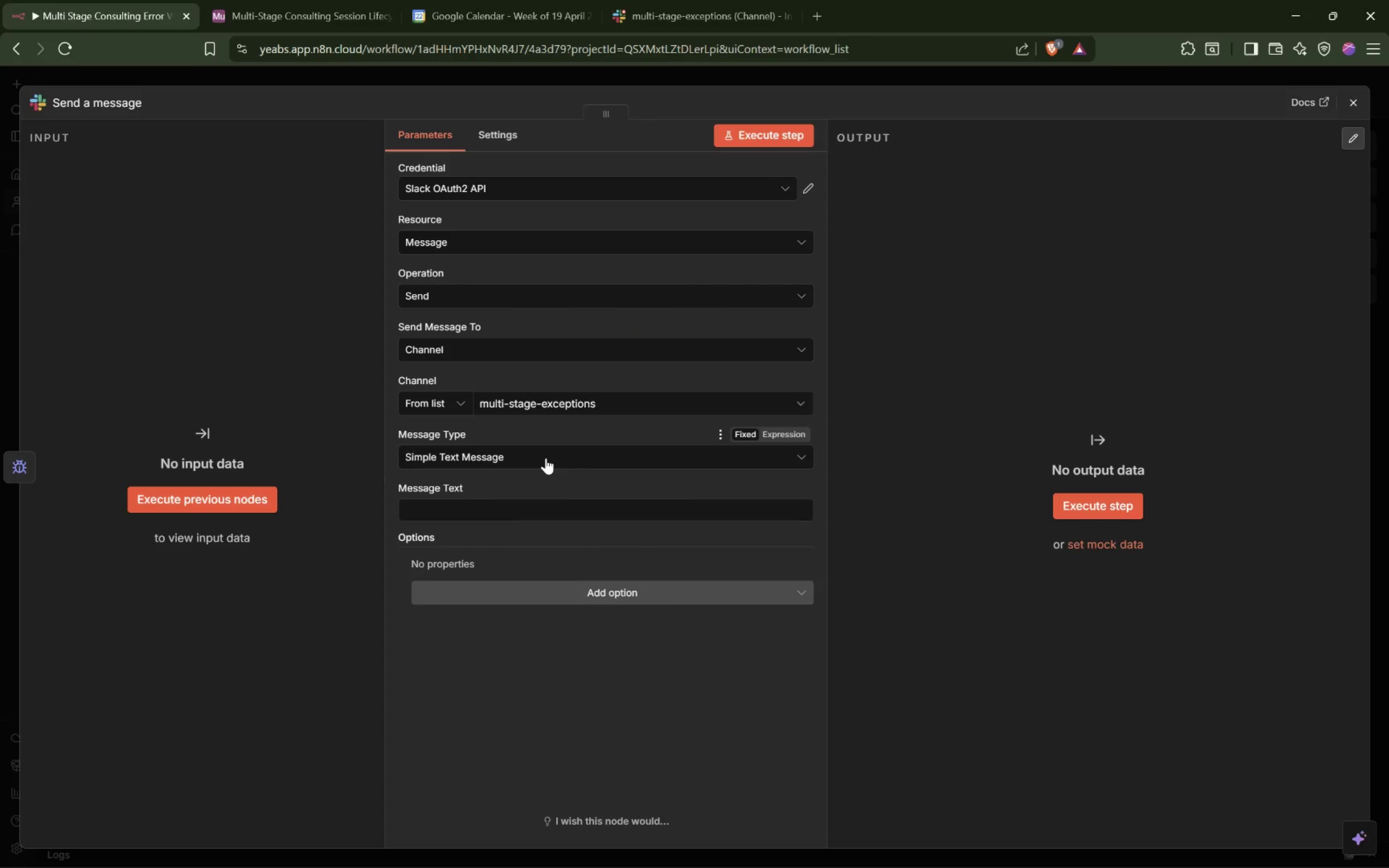 
mouse_move([550, 519])
 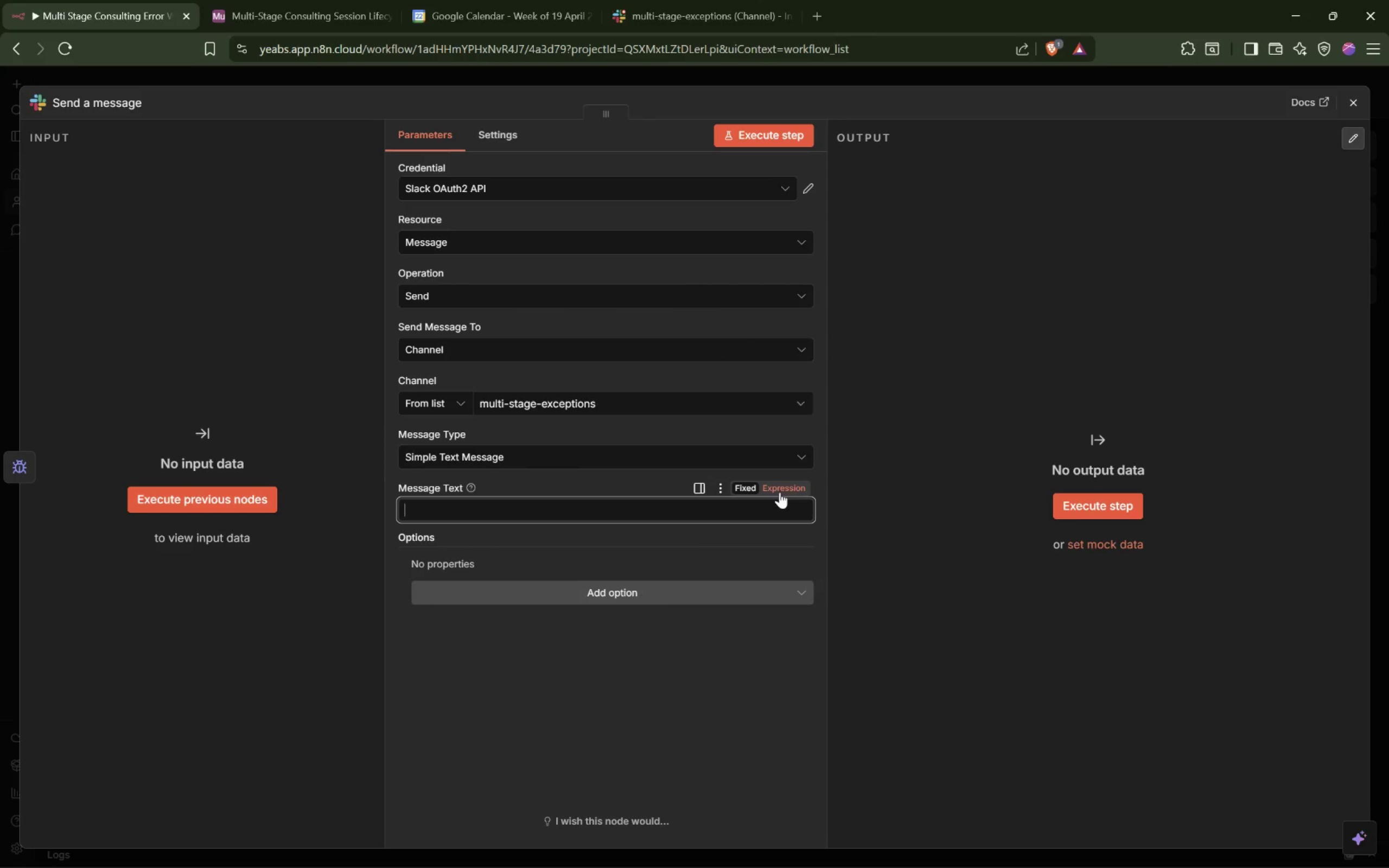 
double_click([785, 484])
 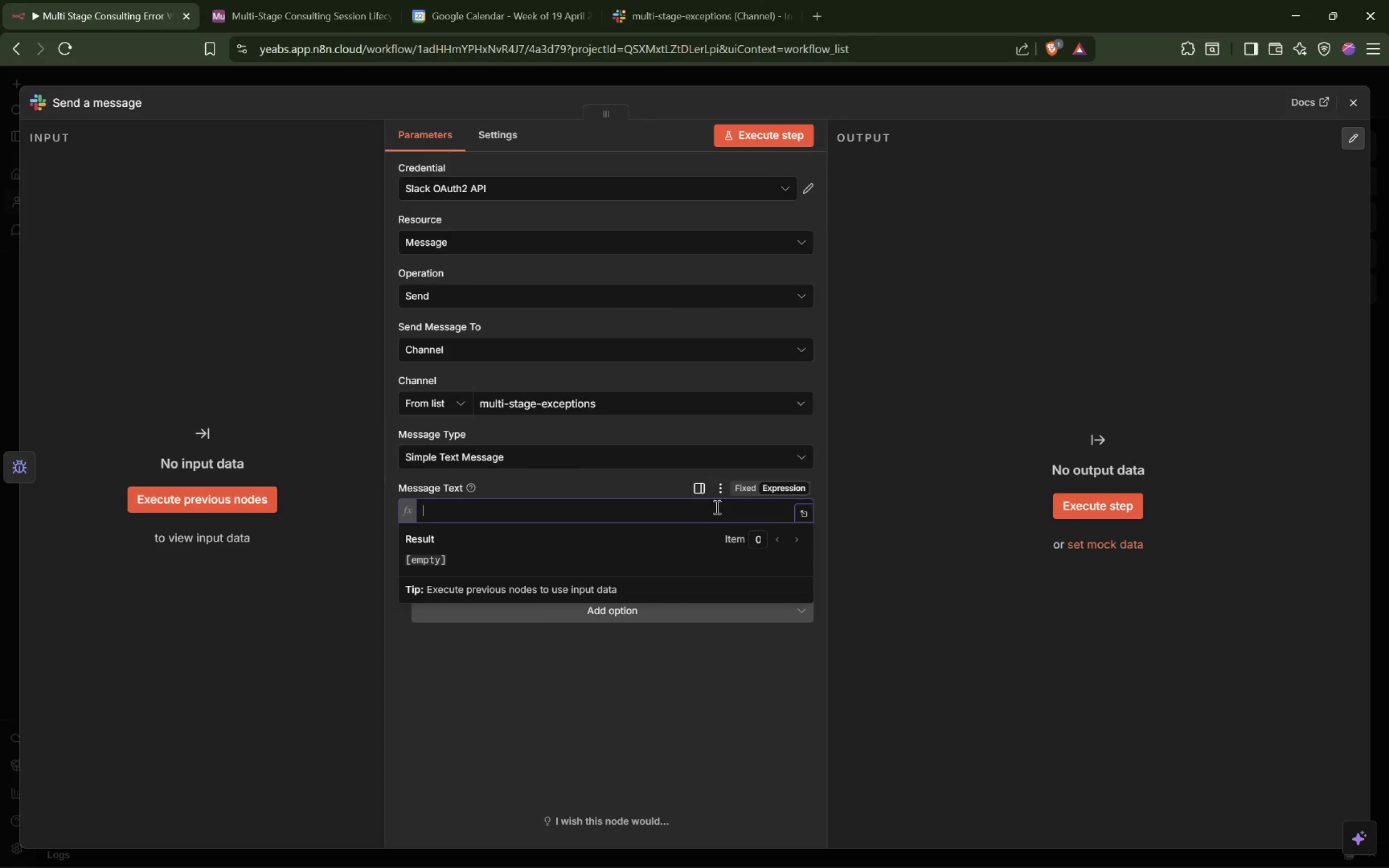 
left_click([716, 507])
 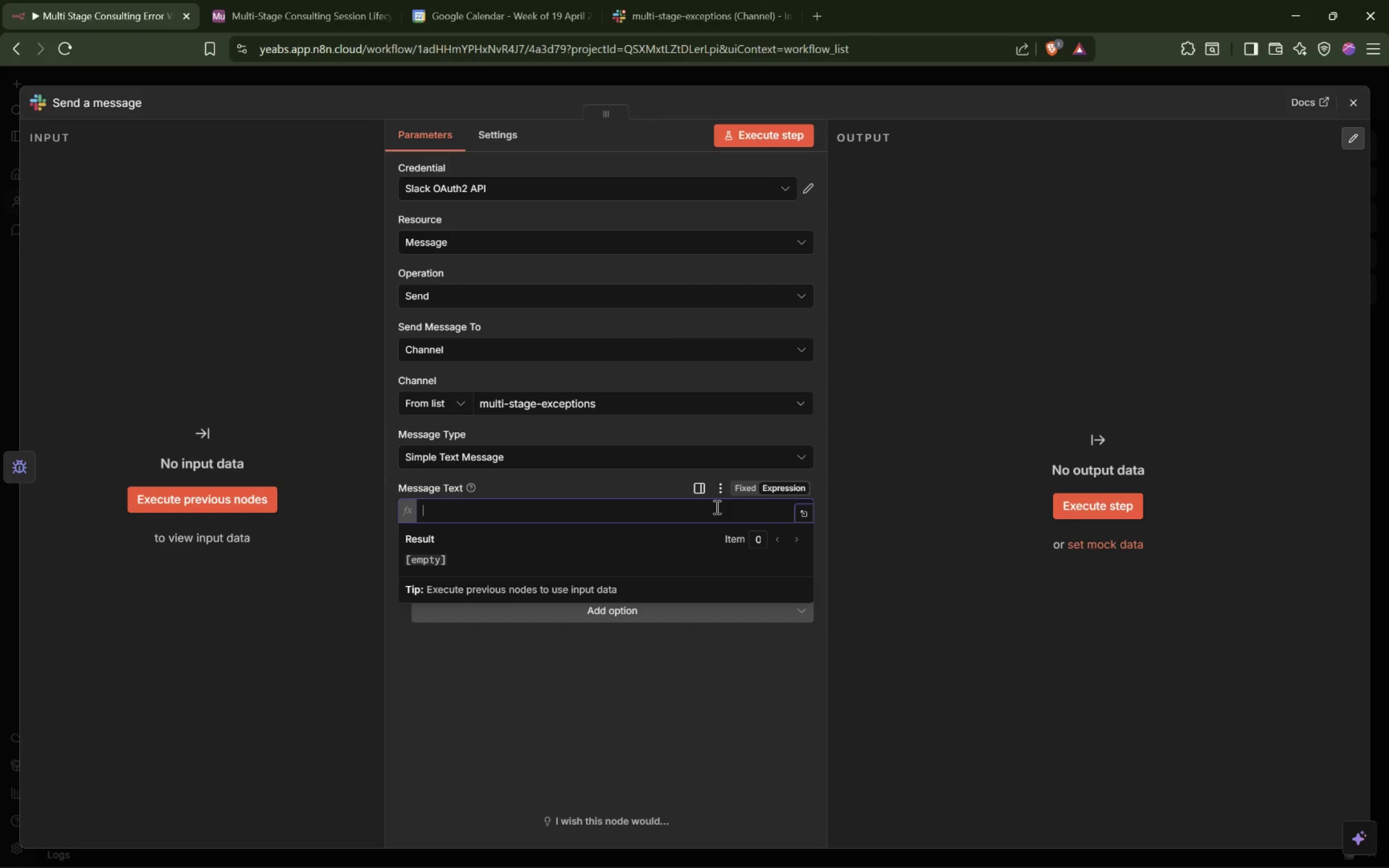 
key(Shift+ShiftLeft)
 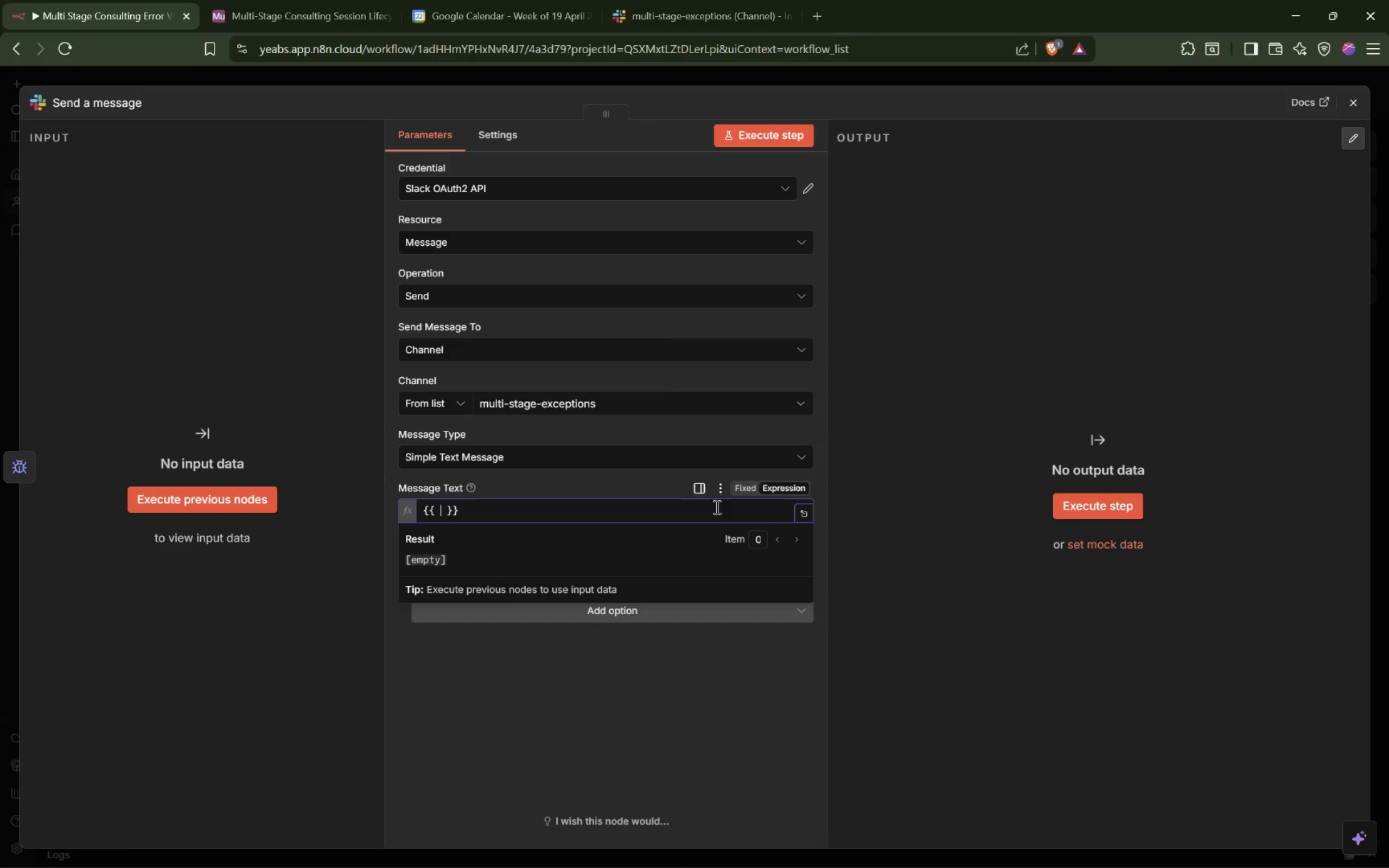 
key(Shift+BracketLeft)
 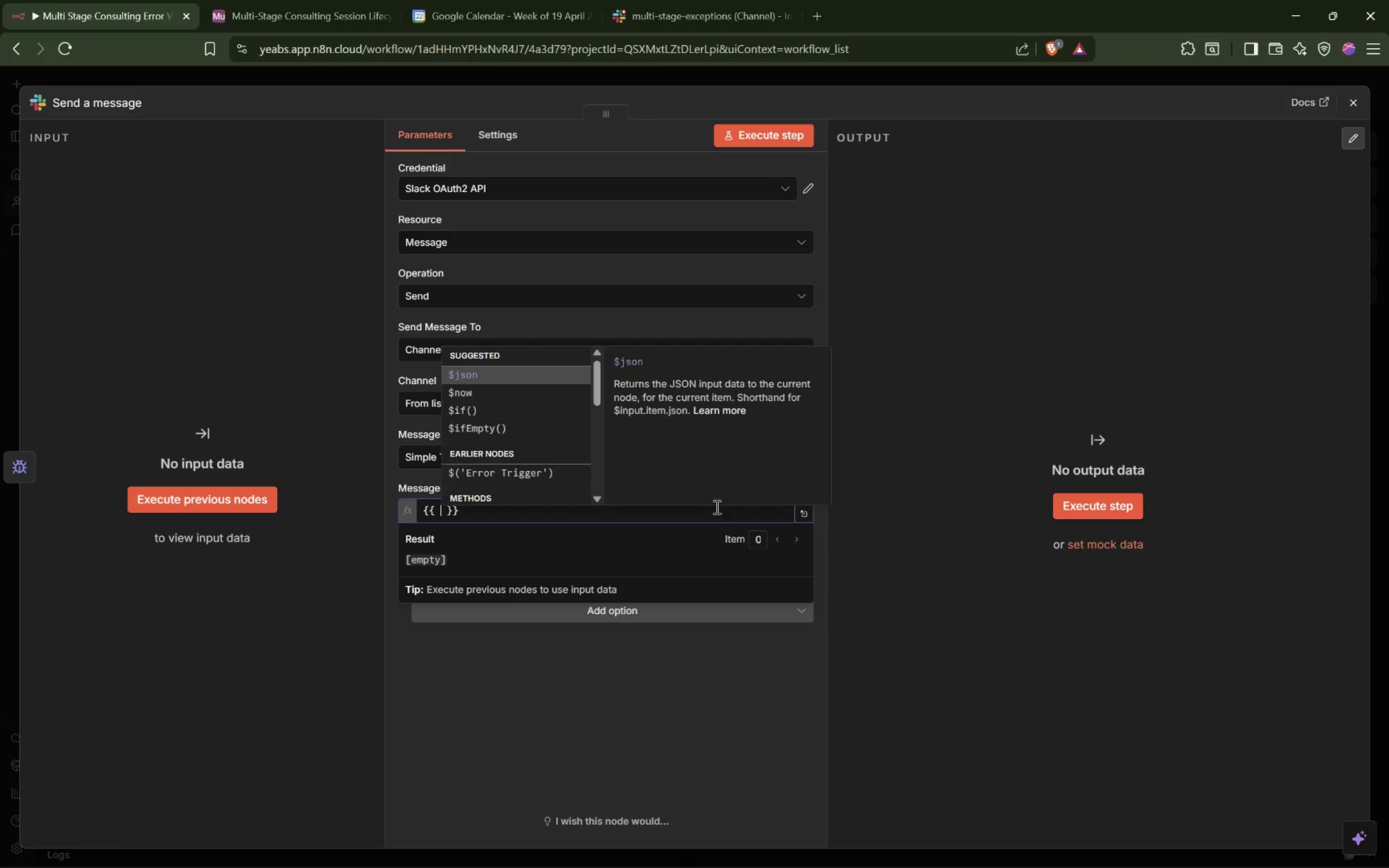 
key(Shift+BracketLeft)
 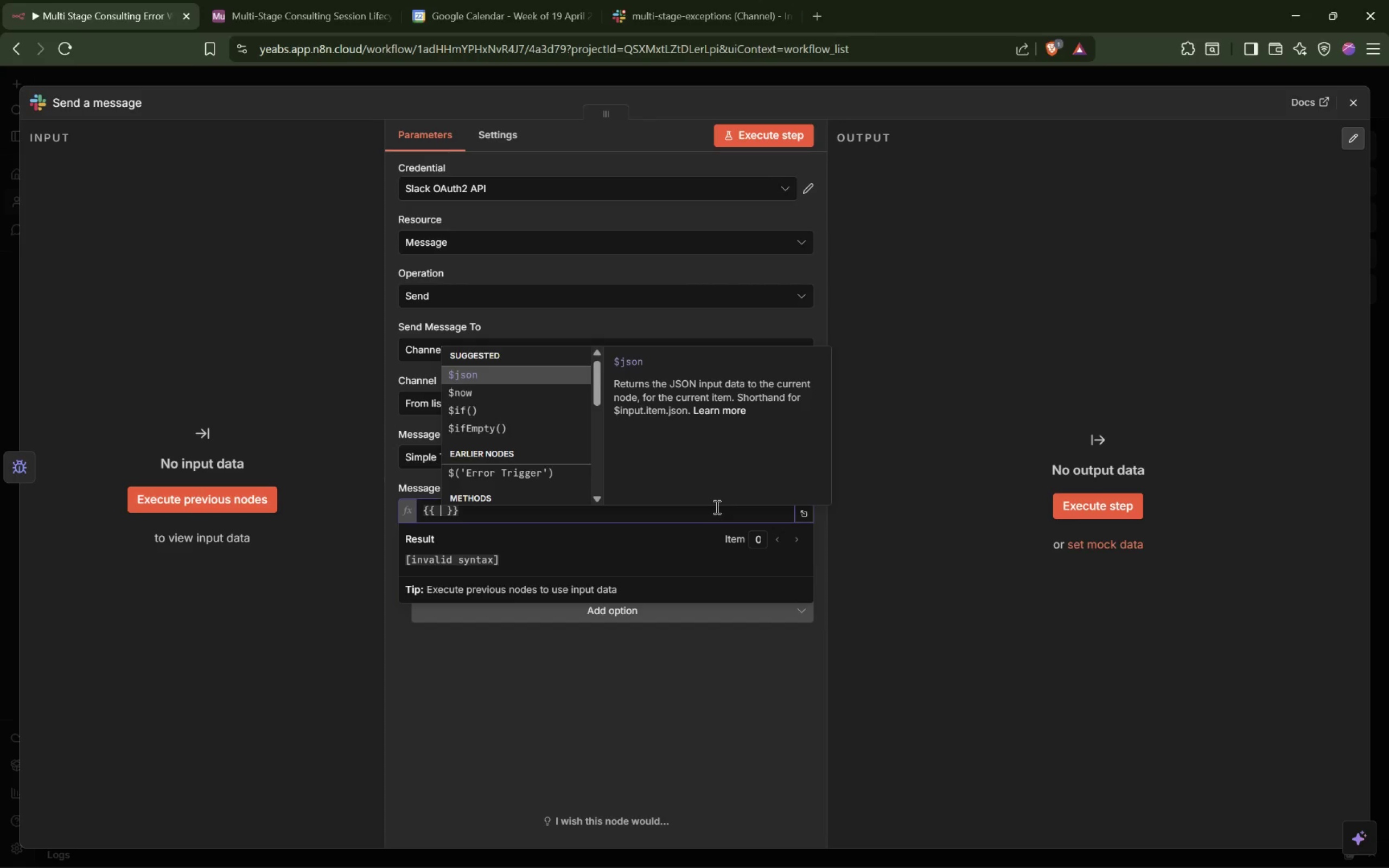 
key(Enter)
 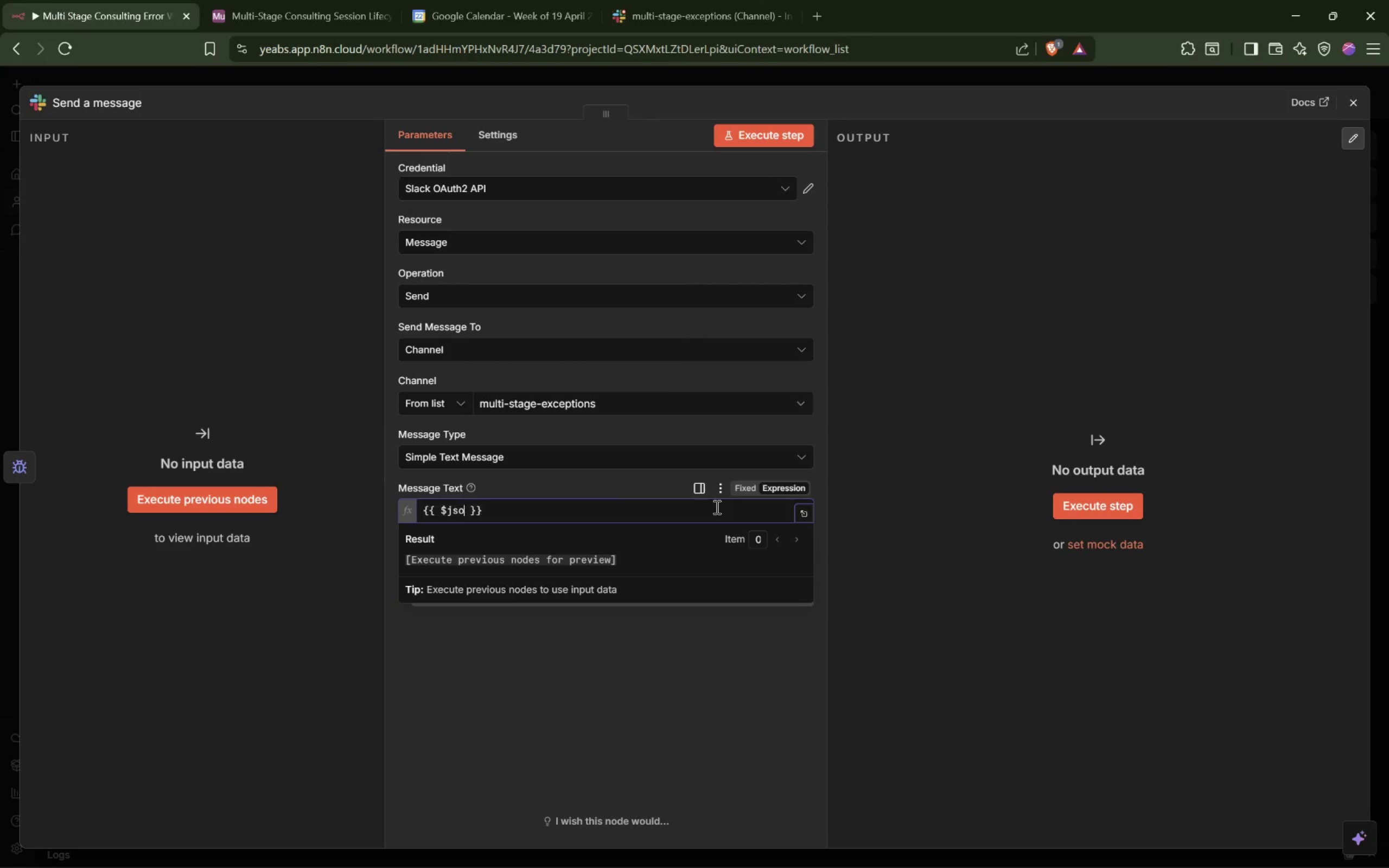 
key(Backspace)
 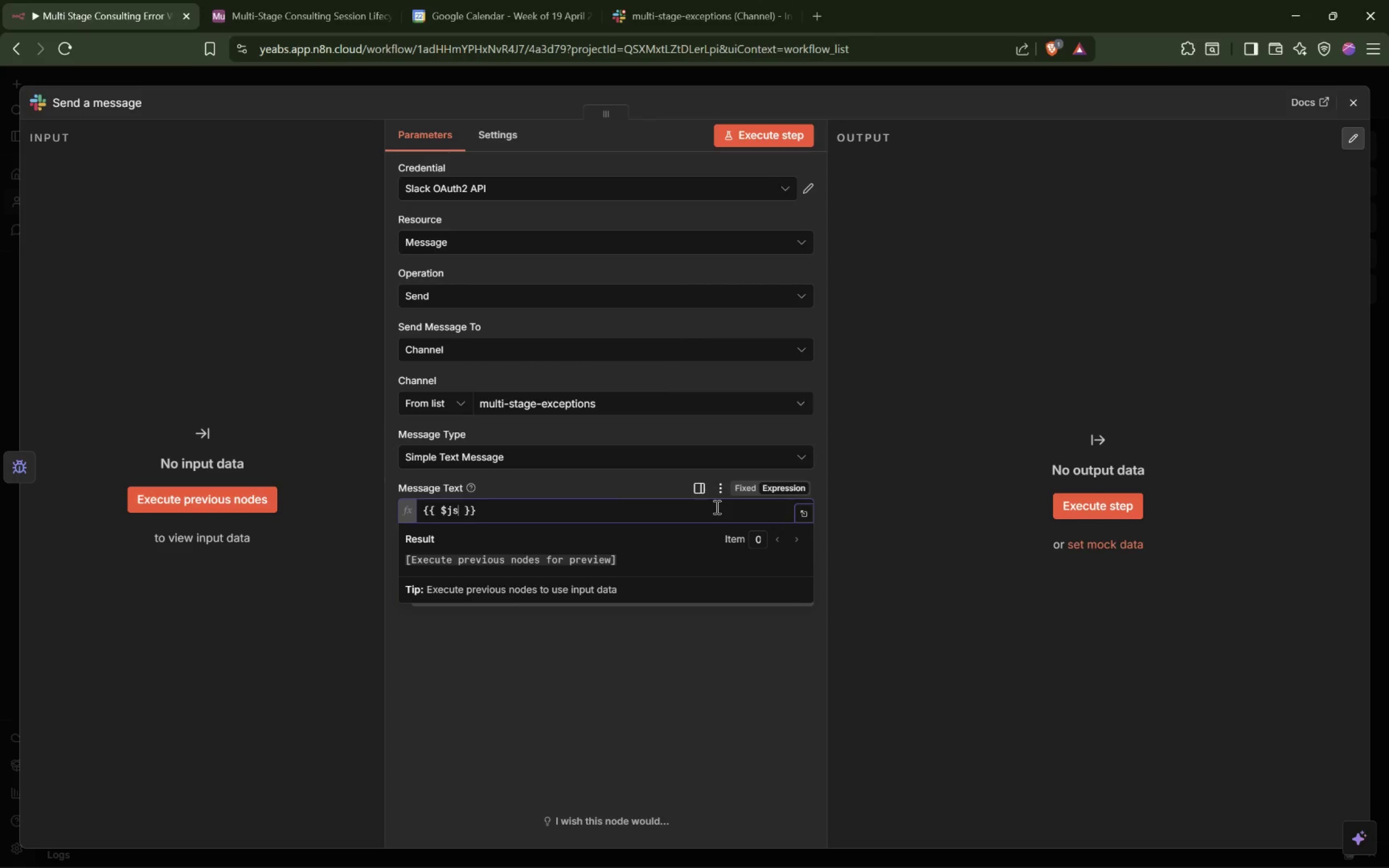 
key(Backspace)
 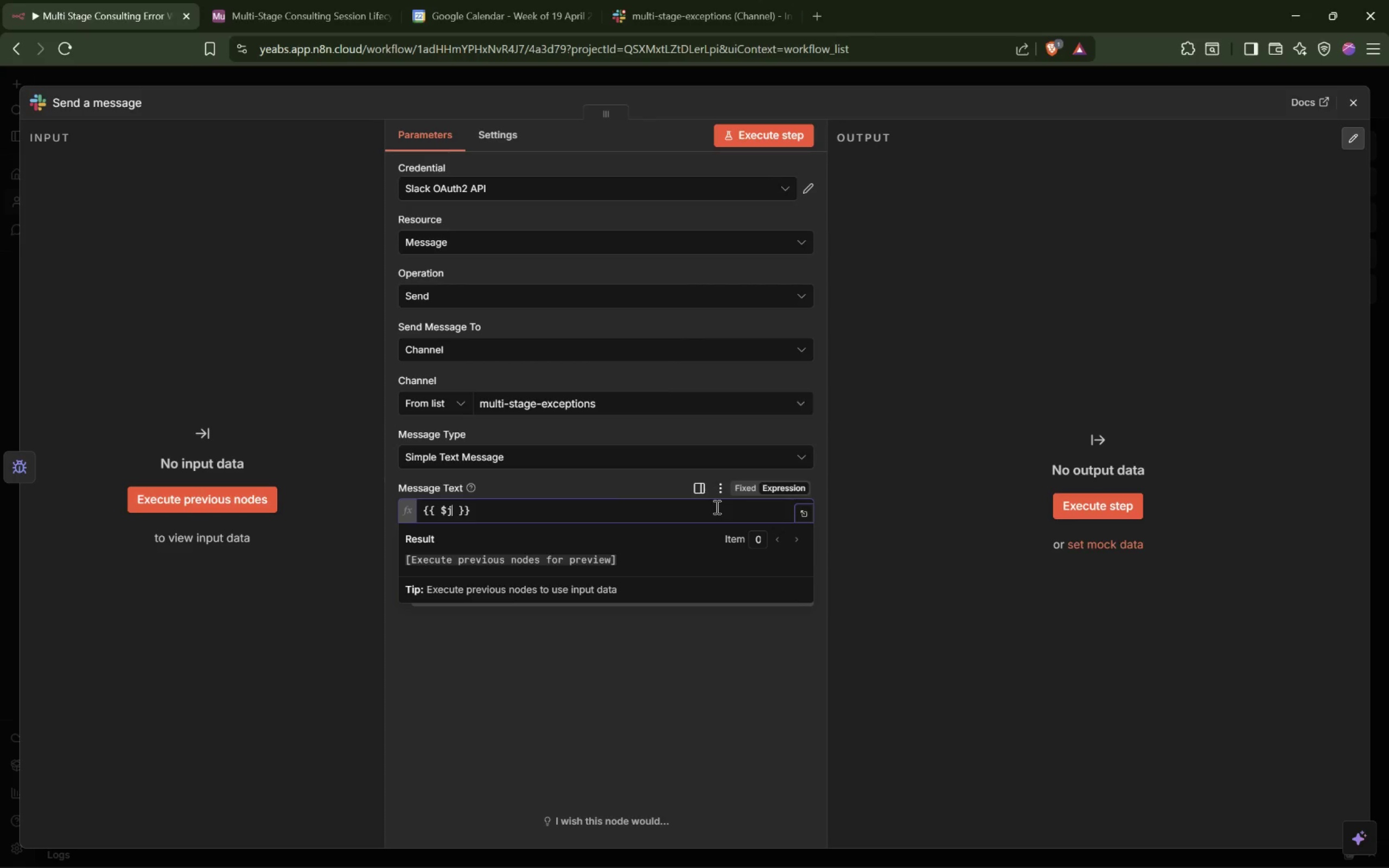 
key(Backspace)
 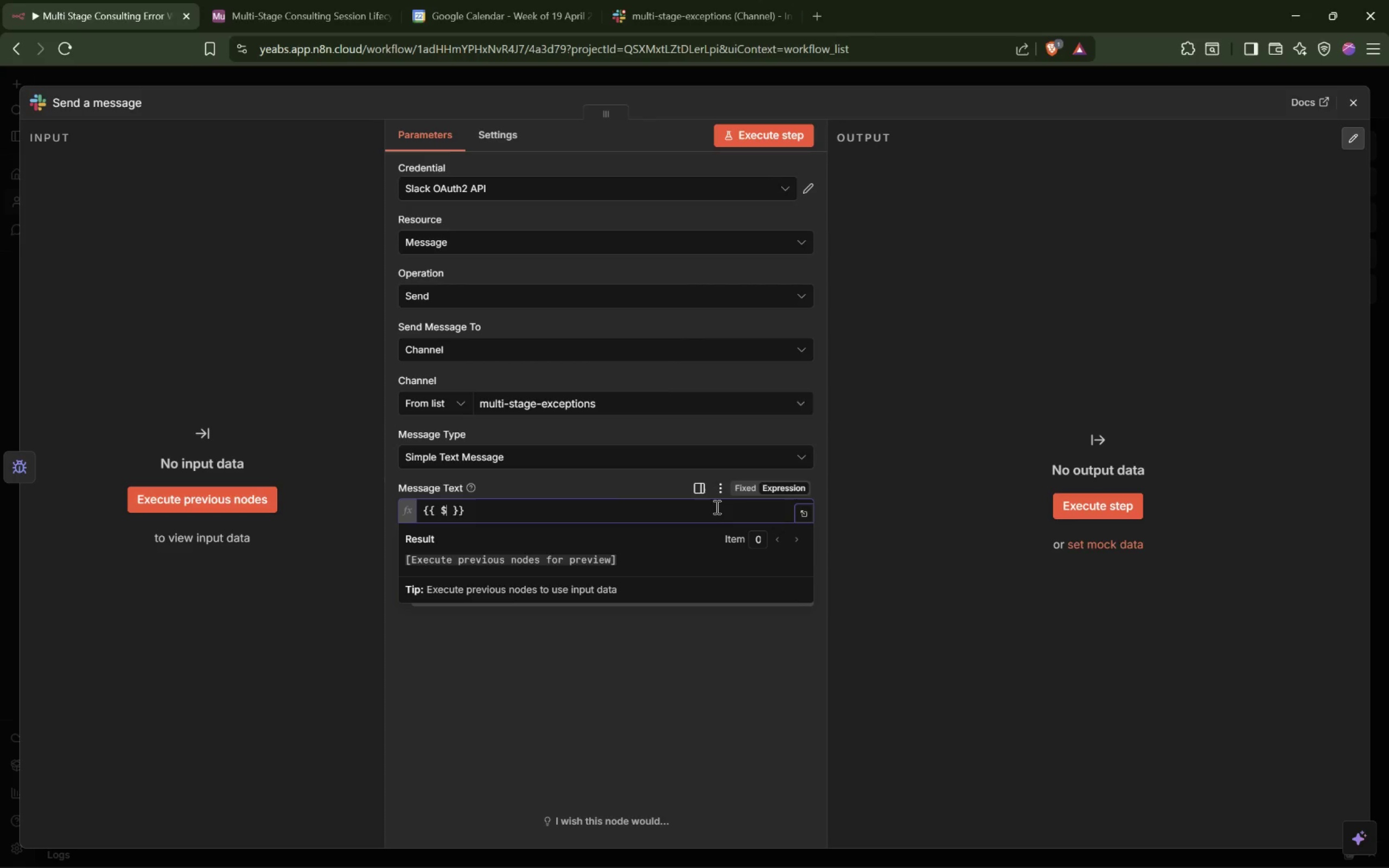 
key(Backspace)
 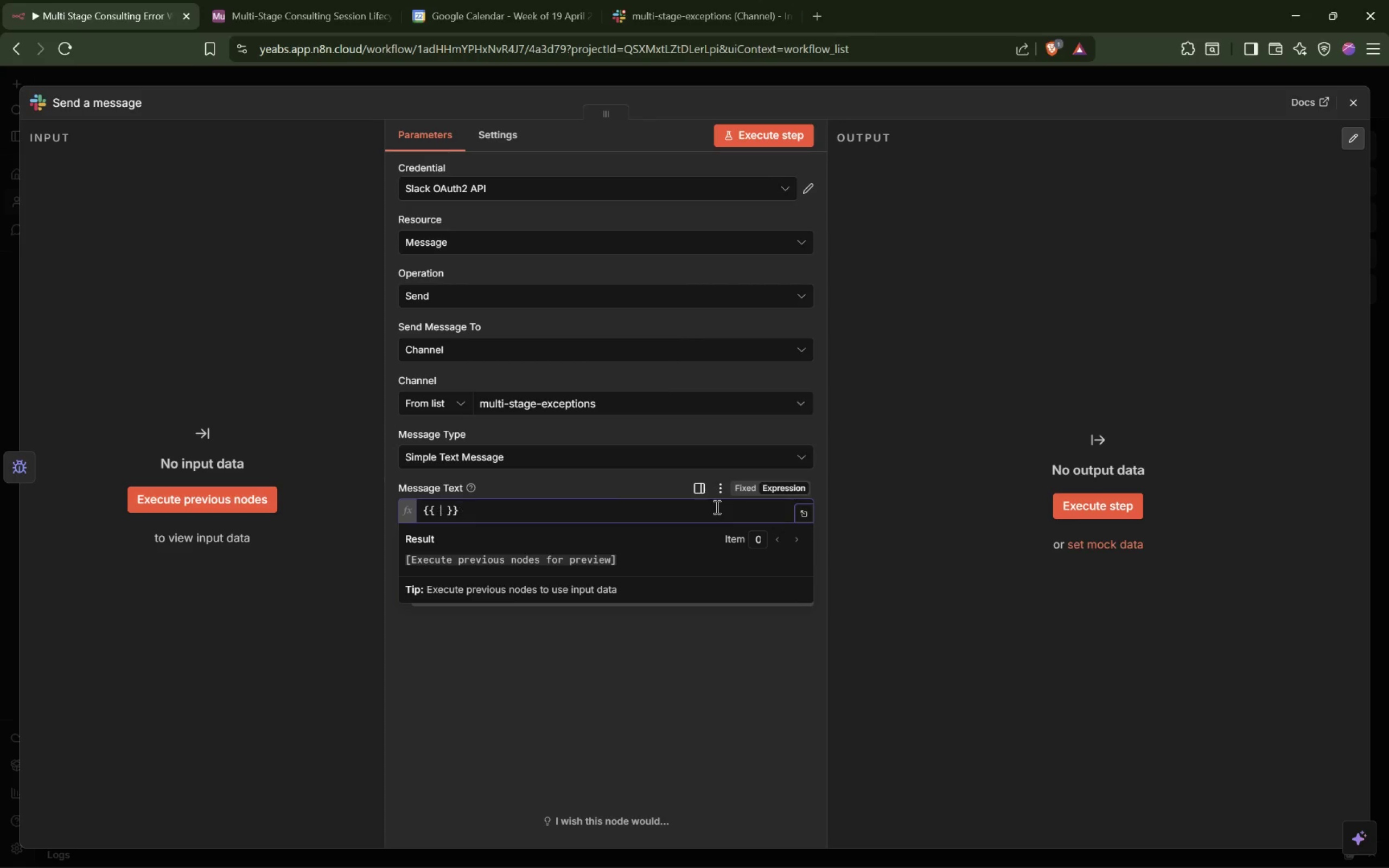 
key(Backspace)
 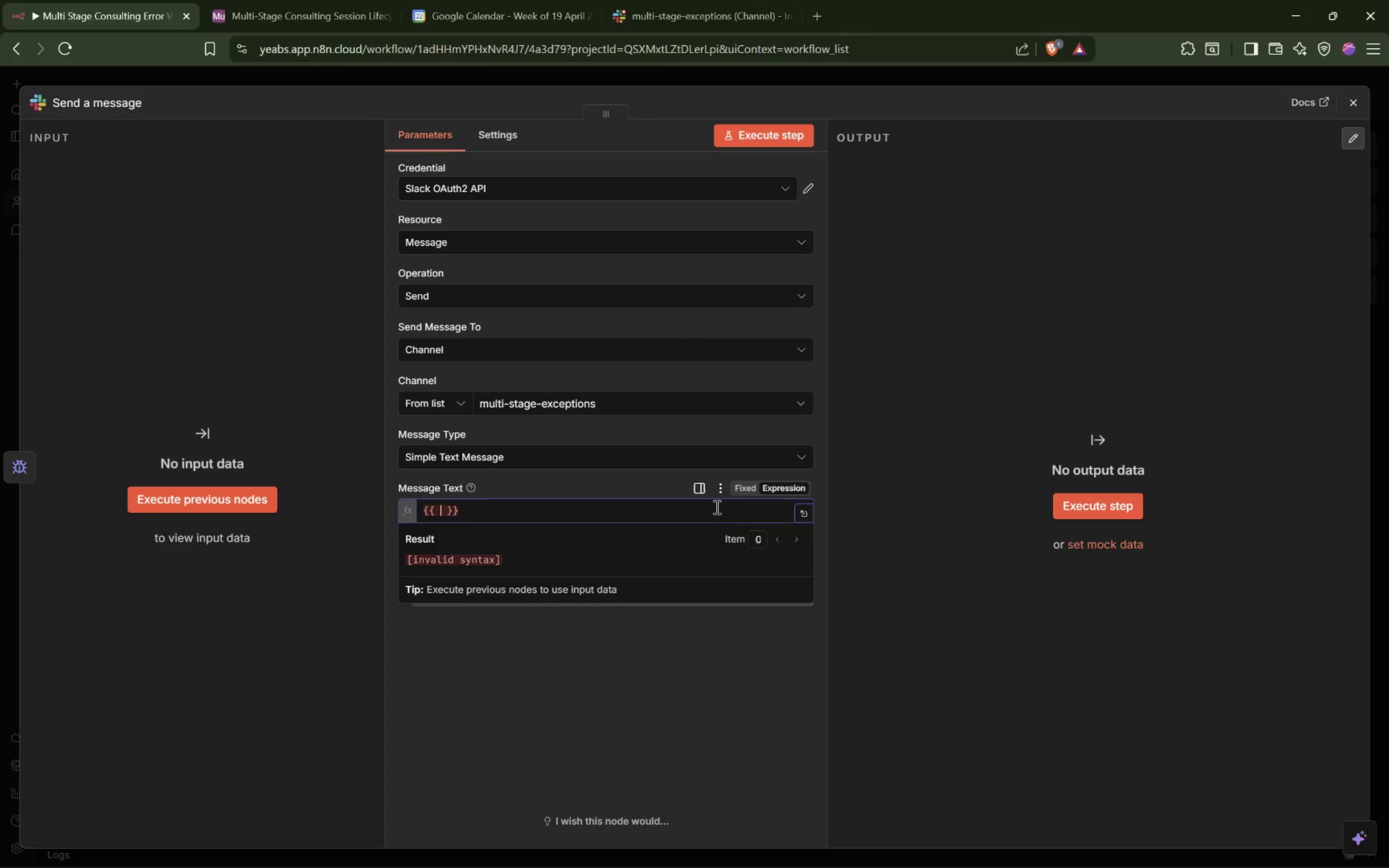 
key(Enter)
 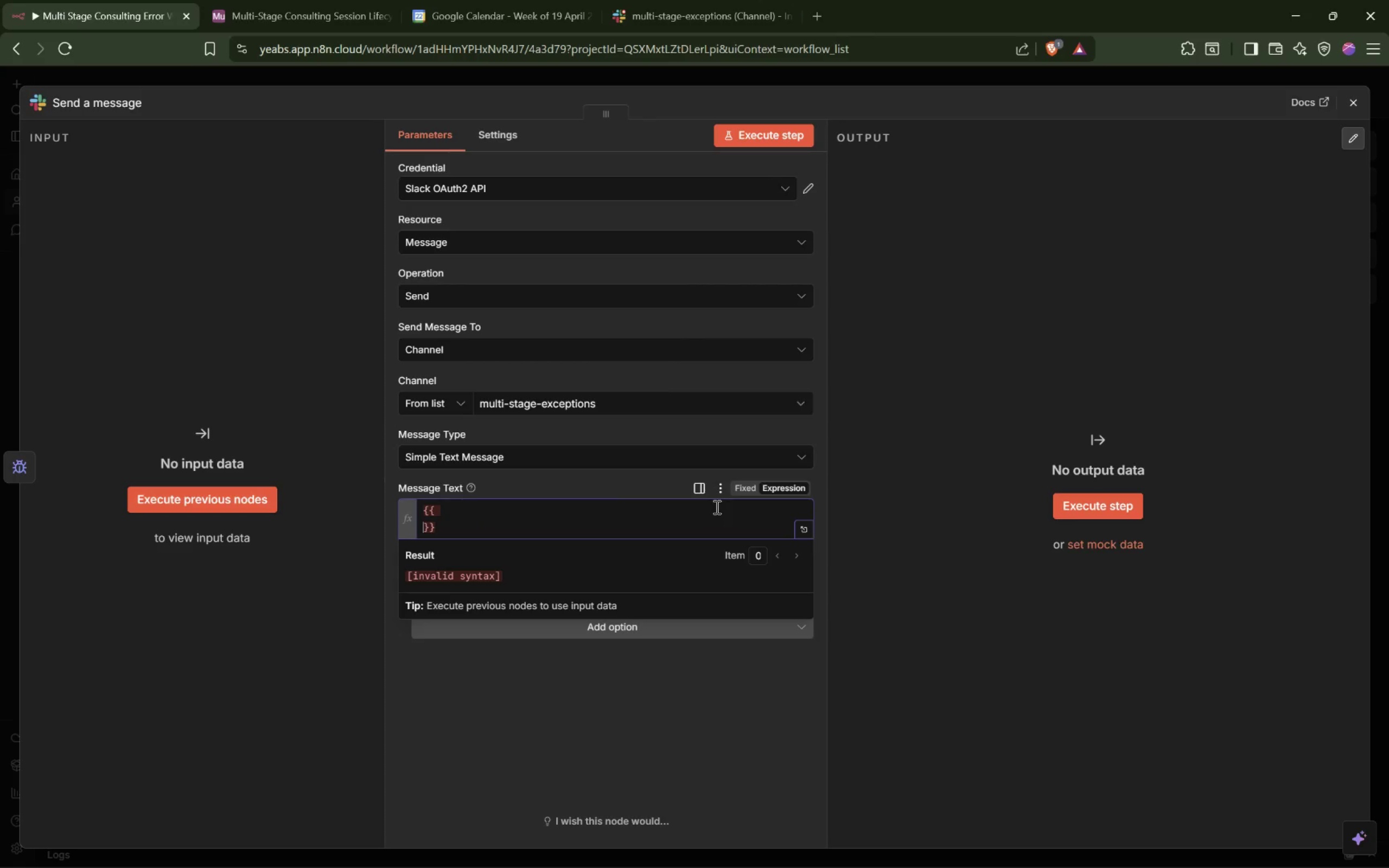 
key(Enter)
 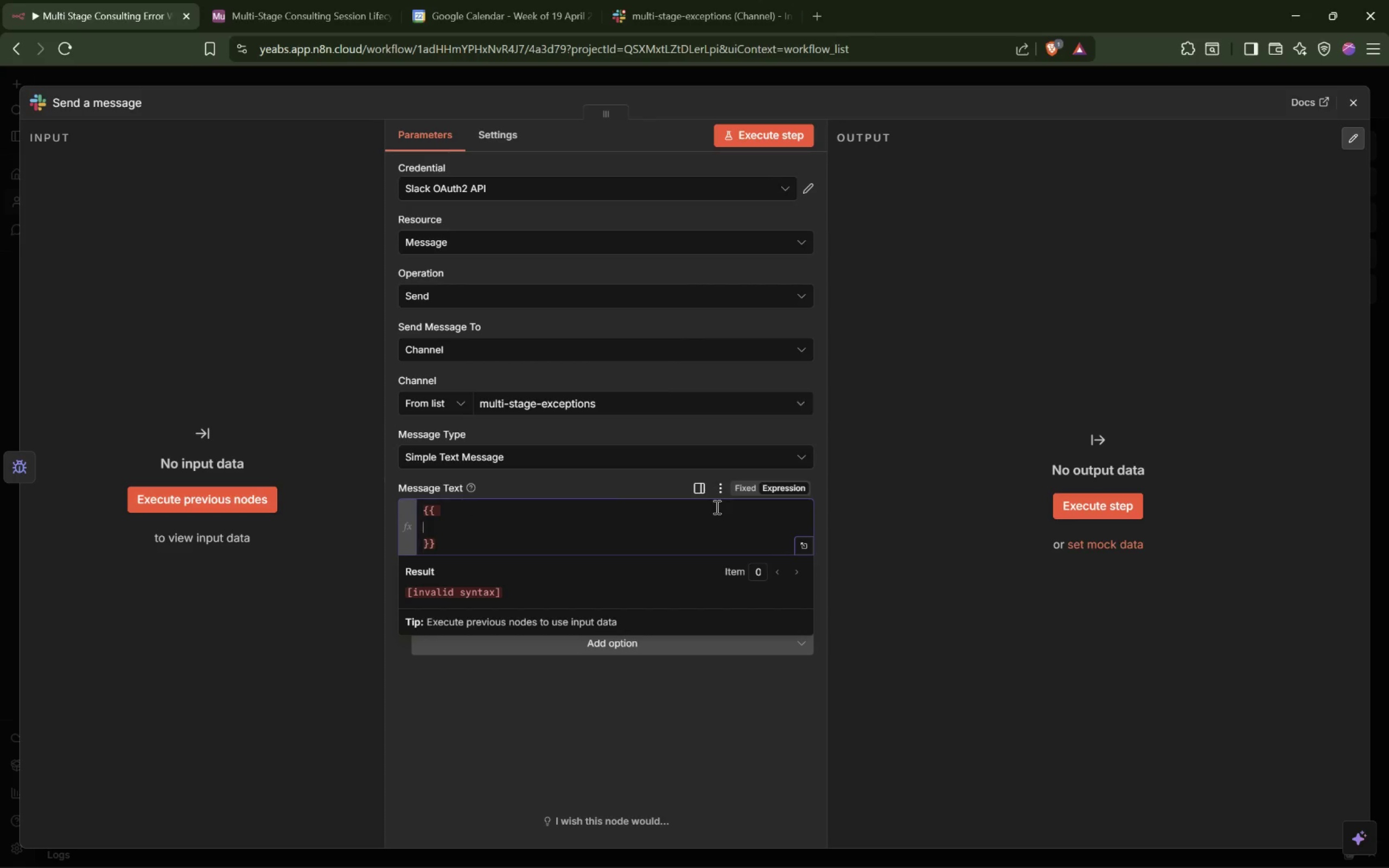 
key(ArrowUp)
 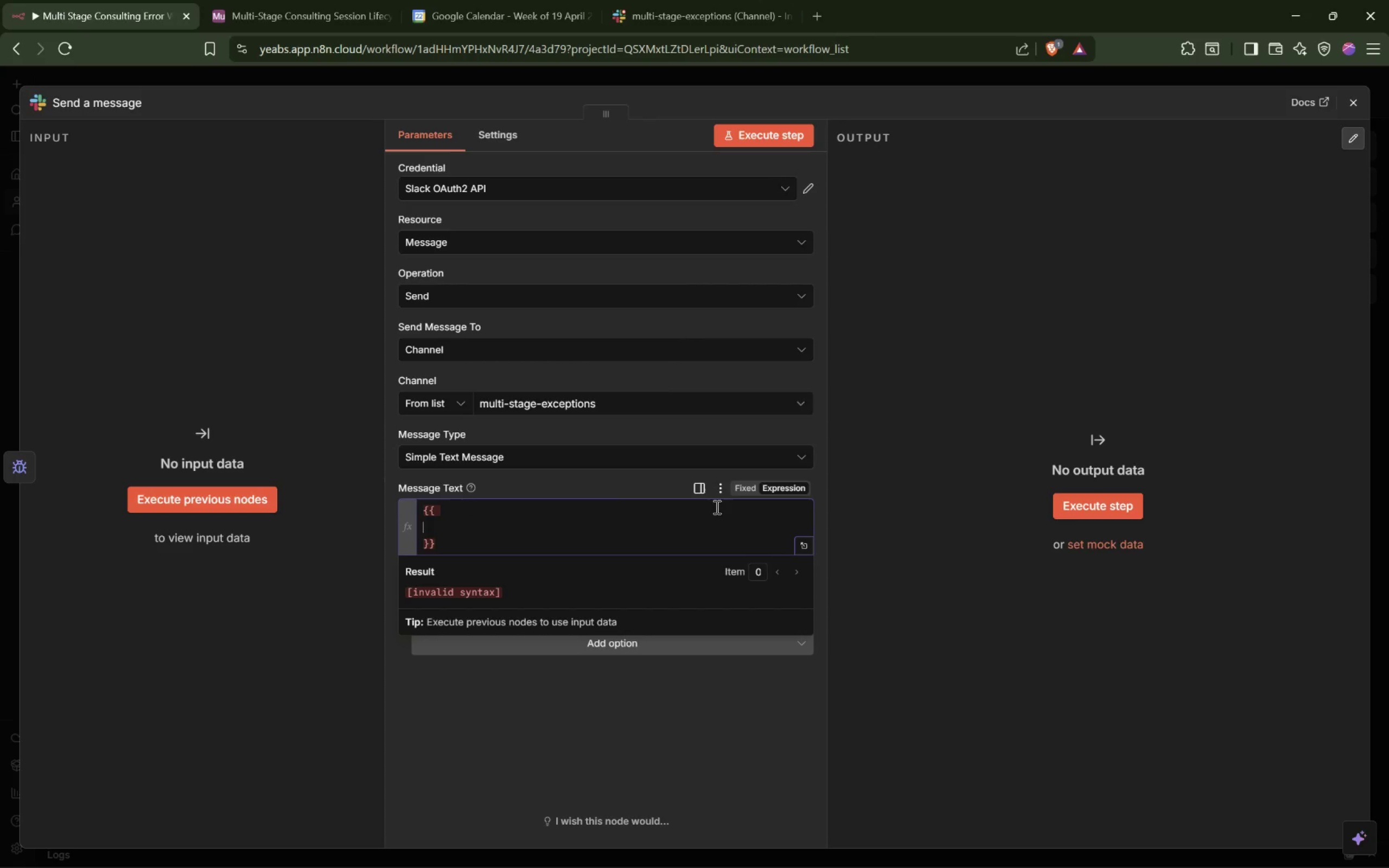 
key(Backquote)
 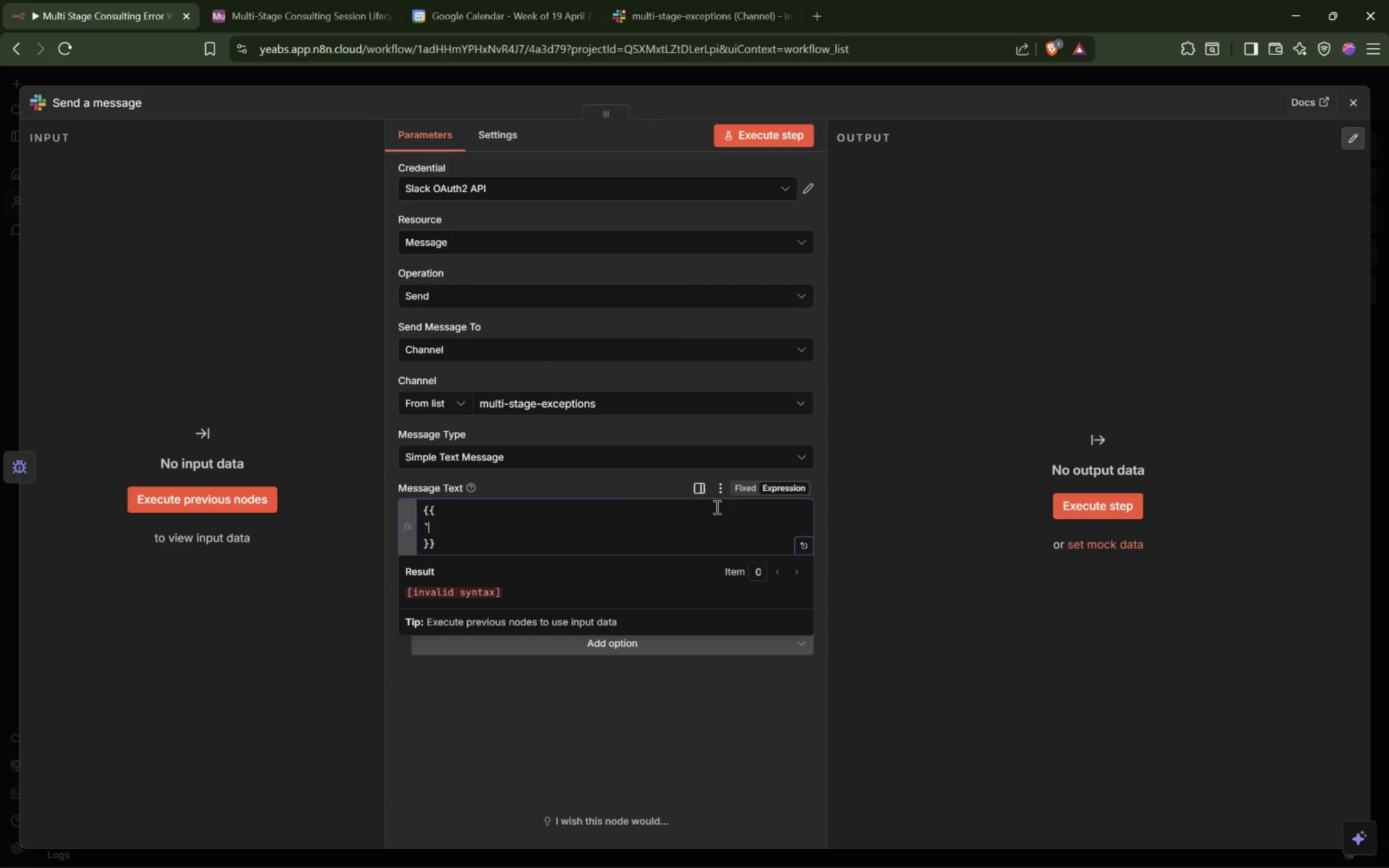 
key(Backquote)
 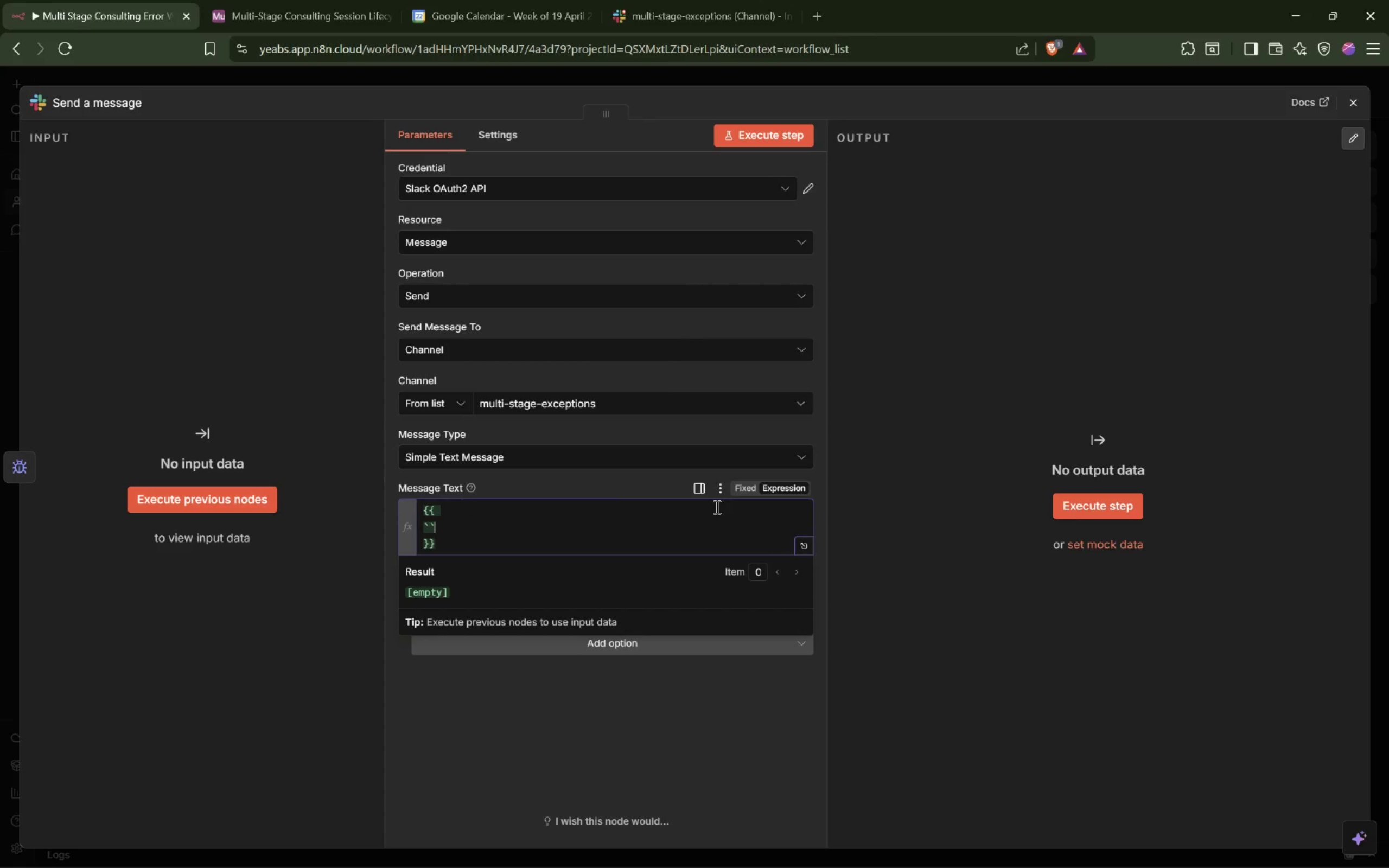 
key(ArrowLeft)
 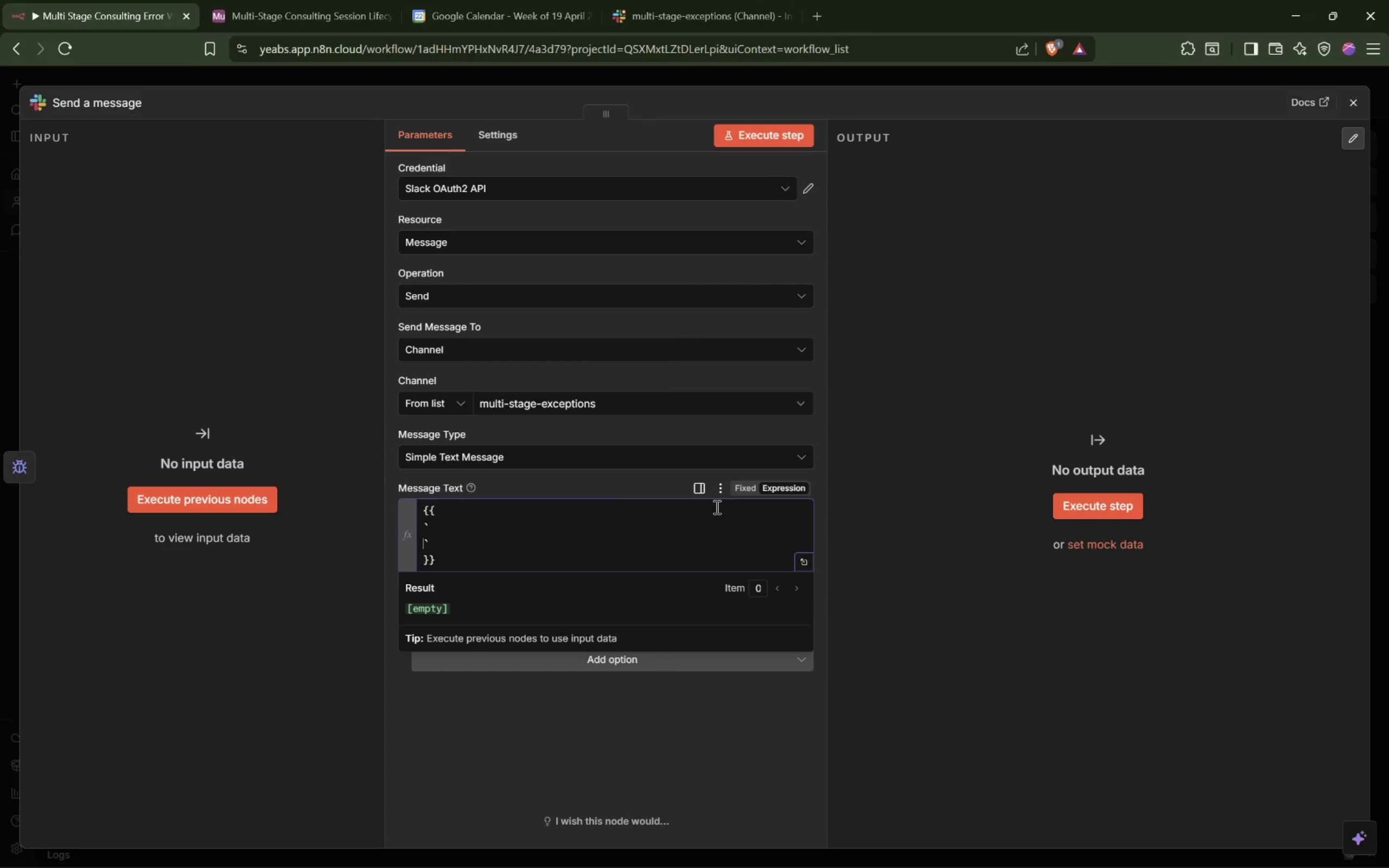 
key(Enter)
 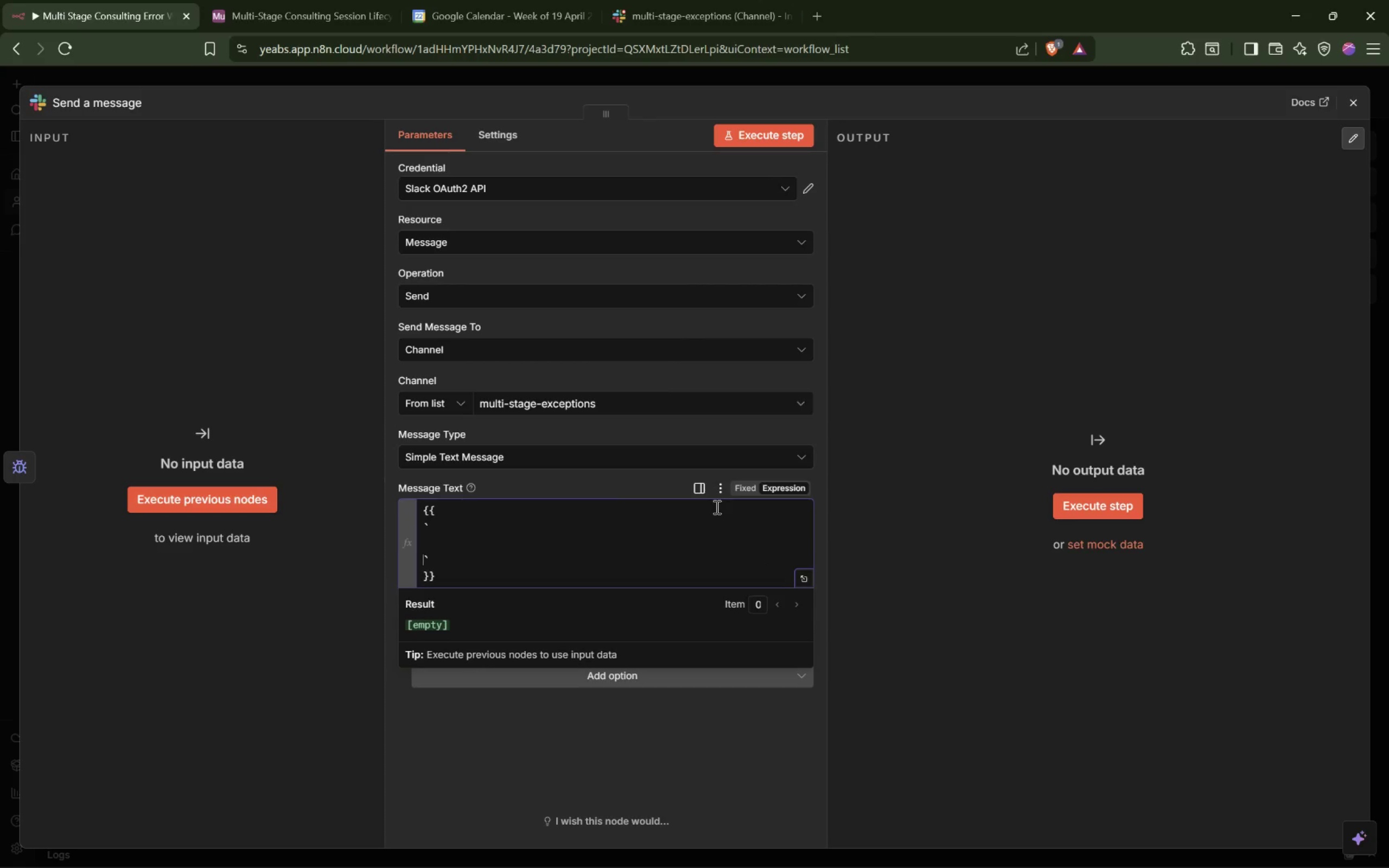 
key(Enter)
 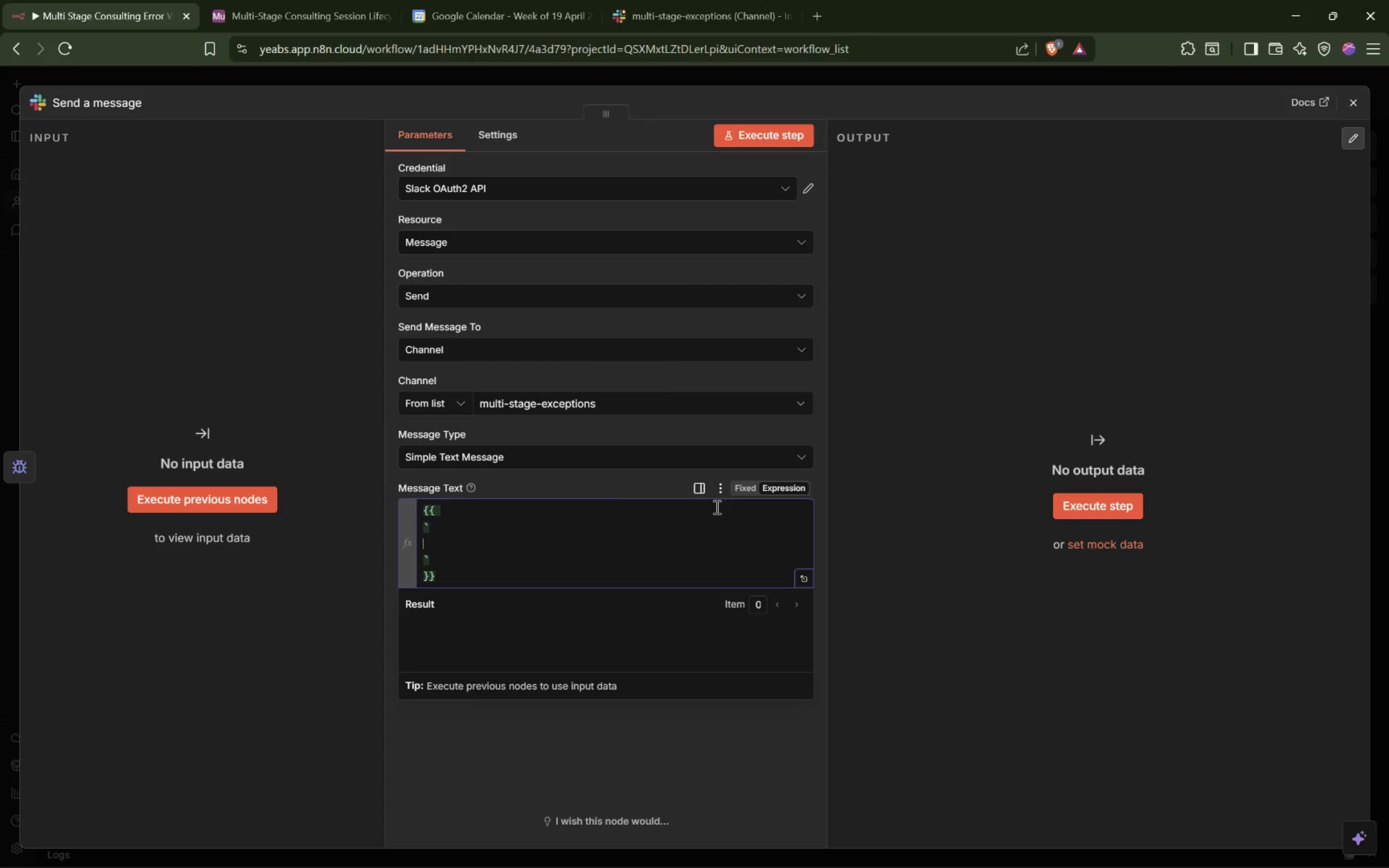 
key(ArrowUp)
 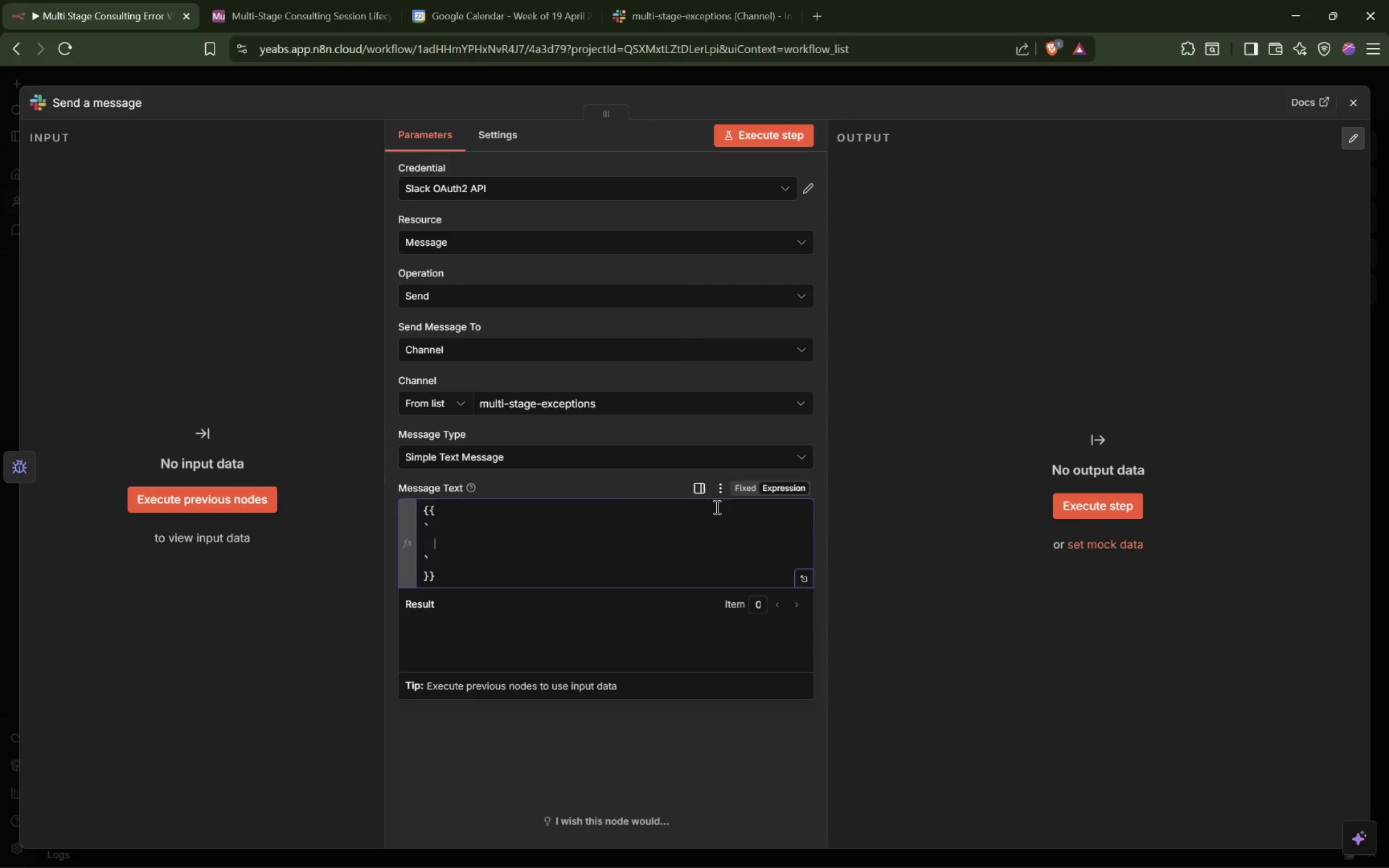 
key(Tab)
key(Backspace)
key(Backspace)
type(Workflow error detected.)
 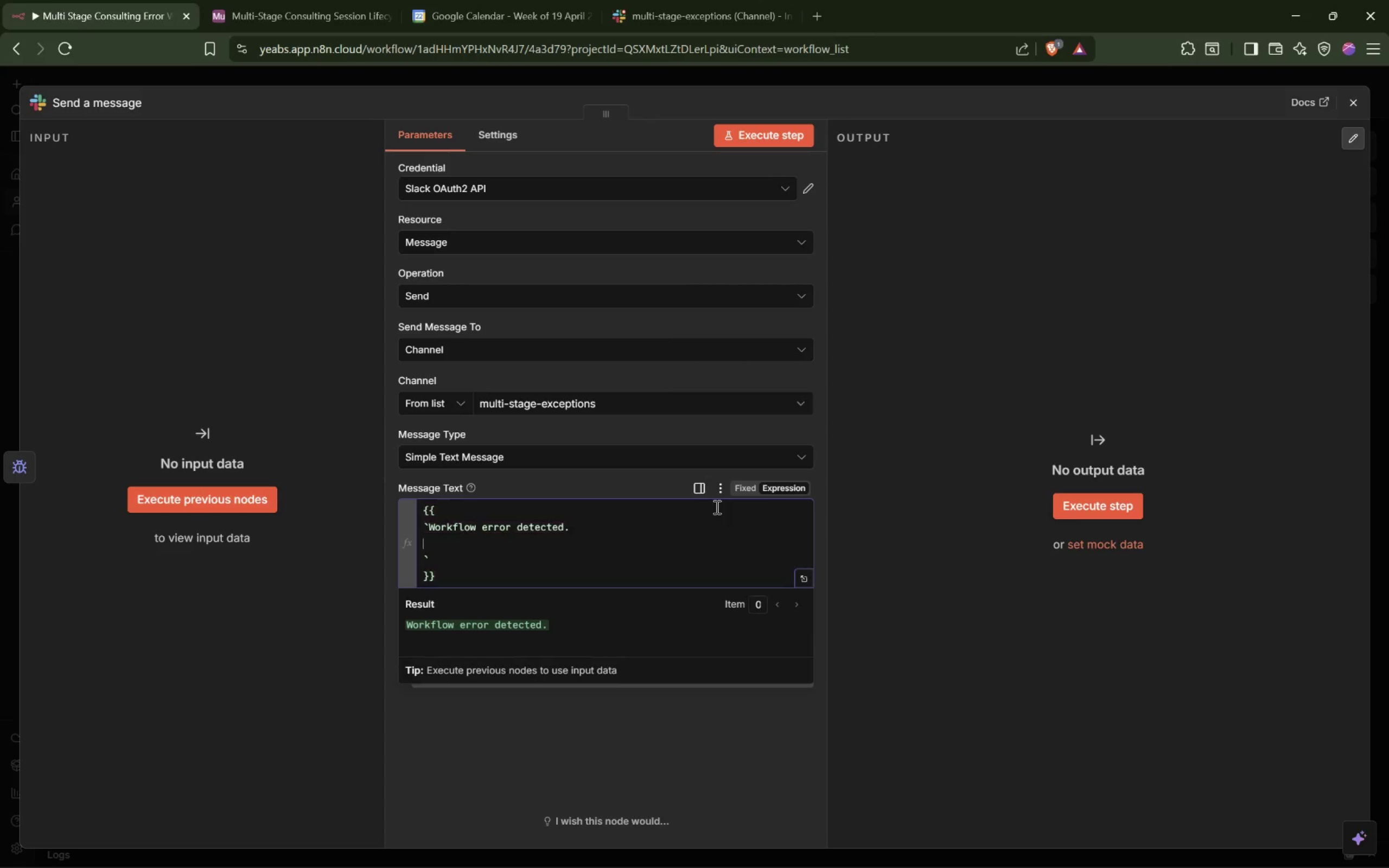 
key(Enter)
 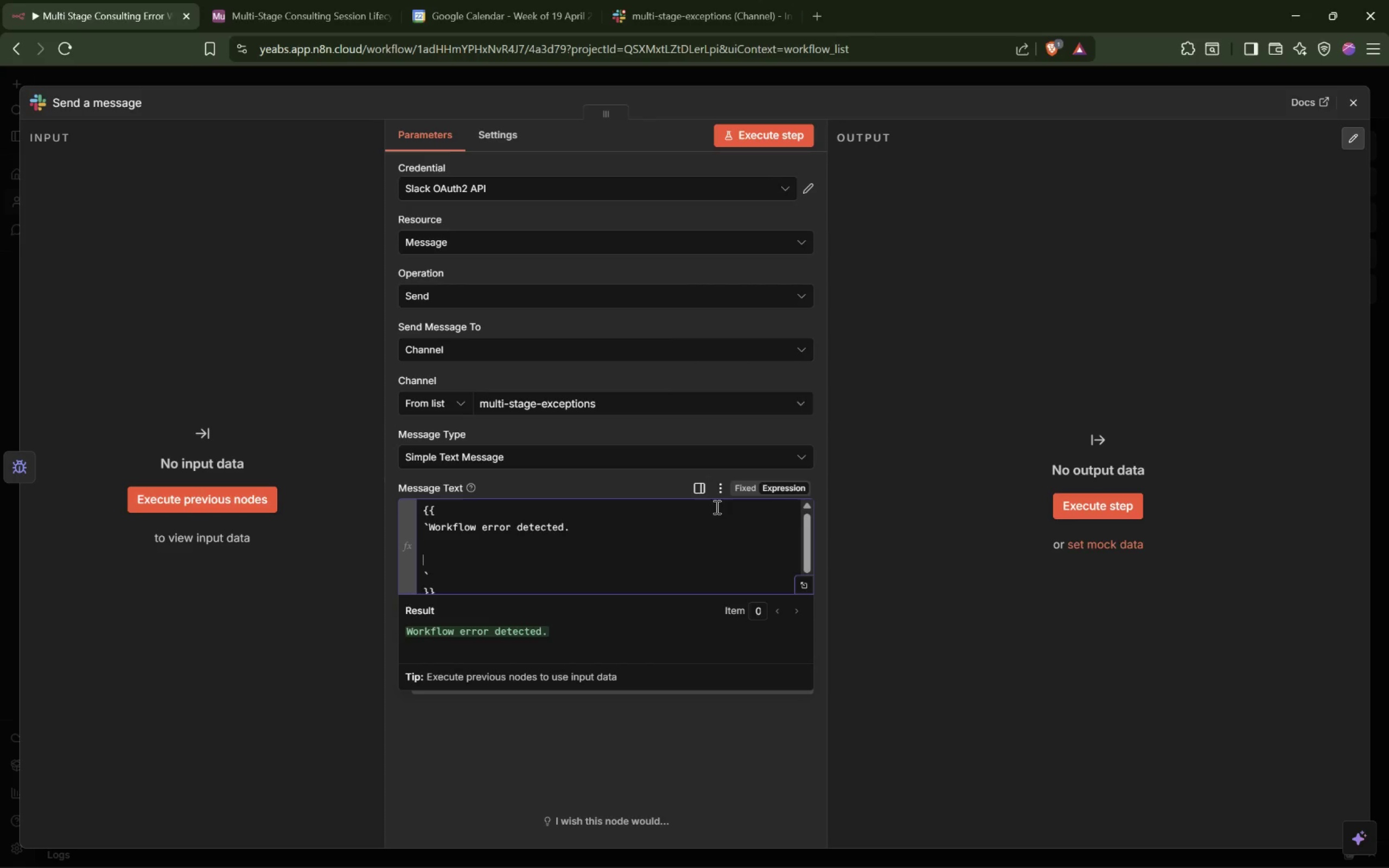 
key(Enter)
 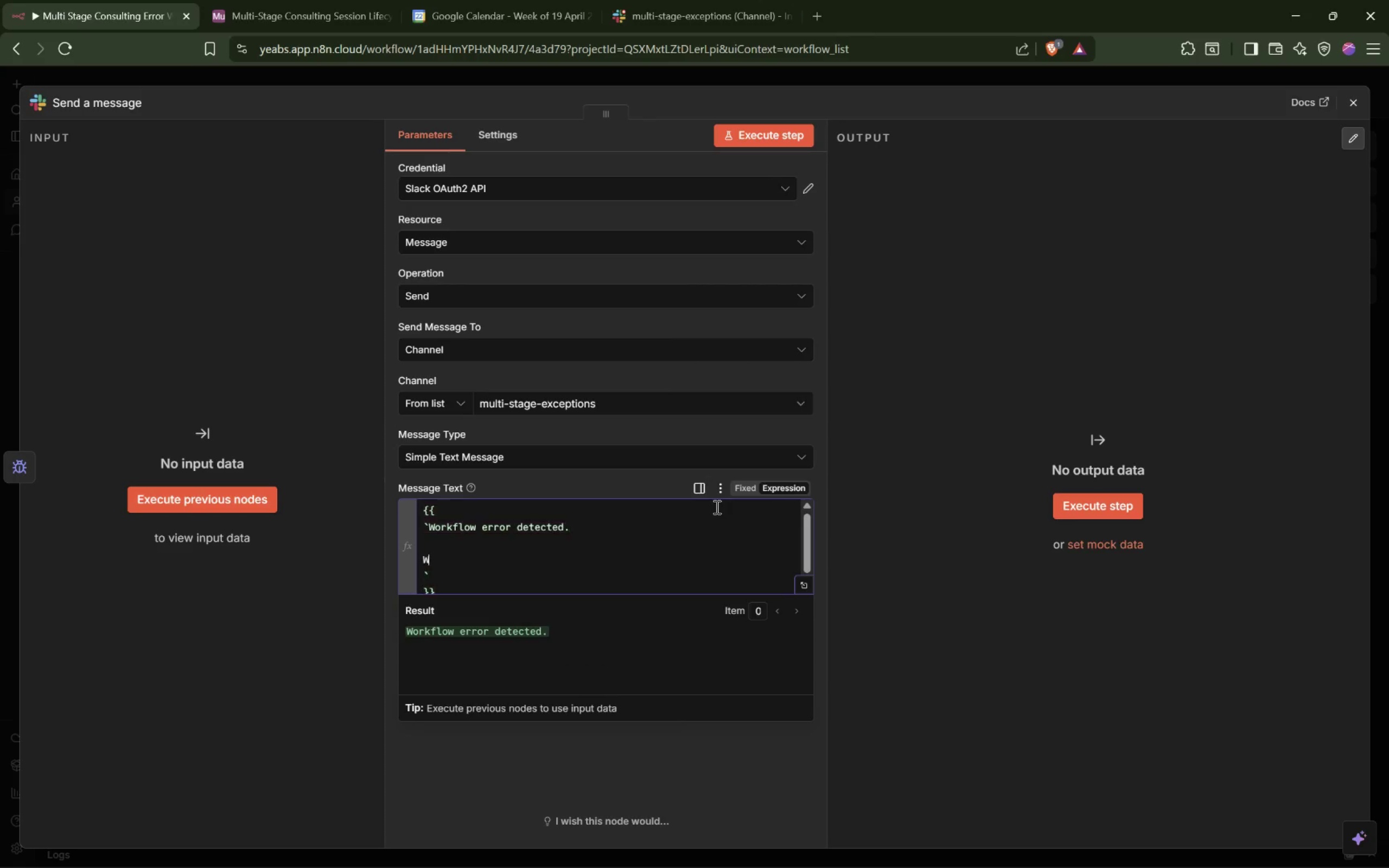 
type(Workfowl)
key(Backspace)
key(Backspace)
type(low)
key(Backspace)
key(Backspace)
key(Backspace)
key(Backspace)
type(low )
key(Backspace)
type(: ${$json.workflow?.name || 'Unknown)
 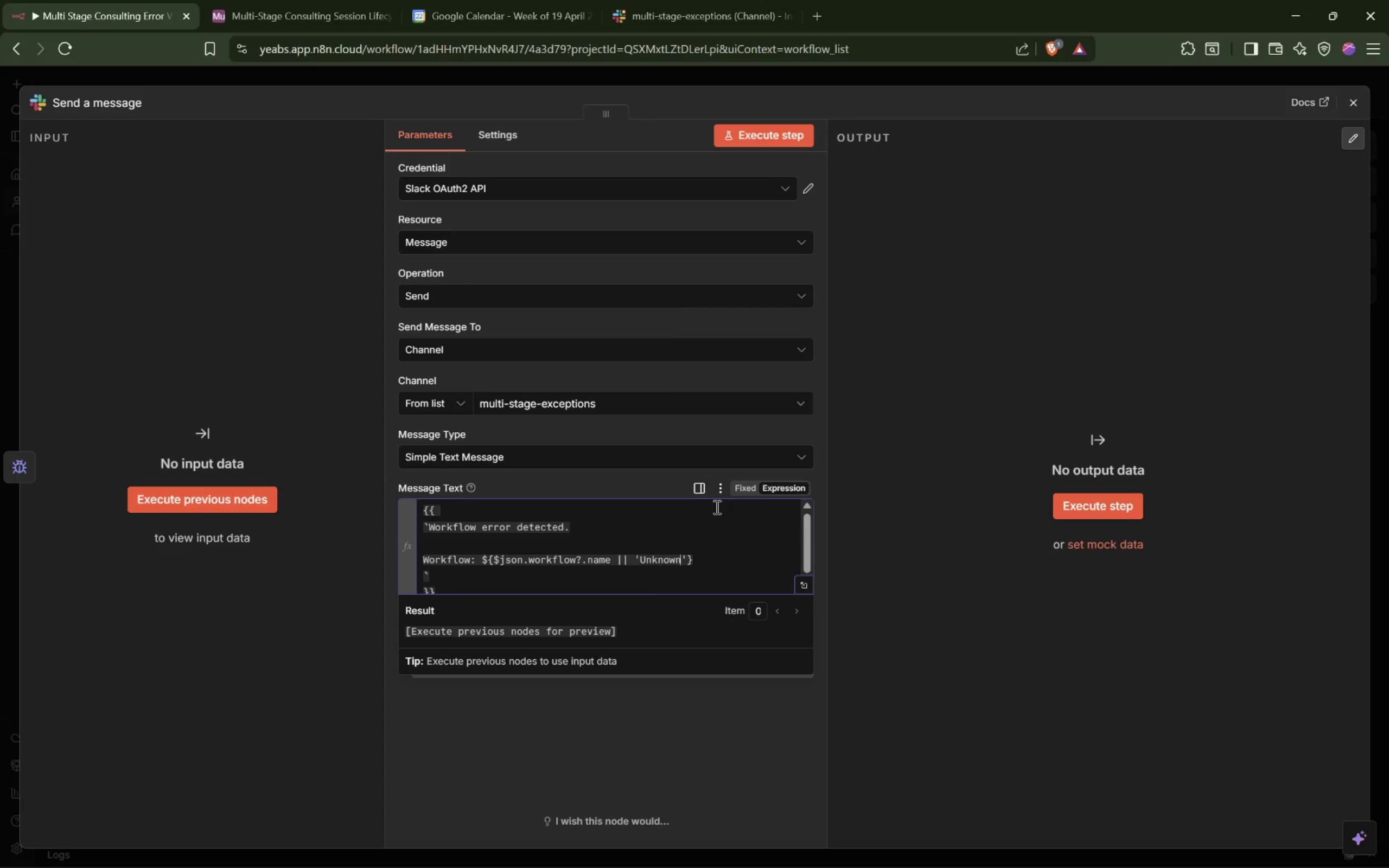 
key(ArrowRight)
 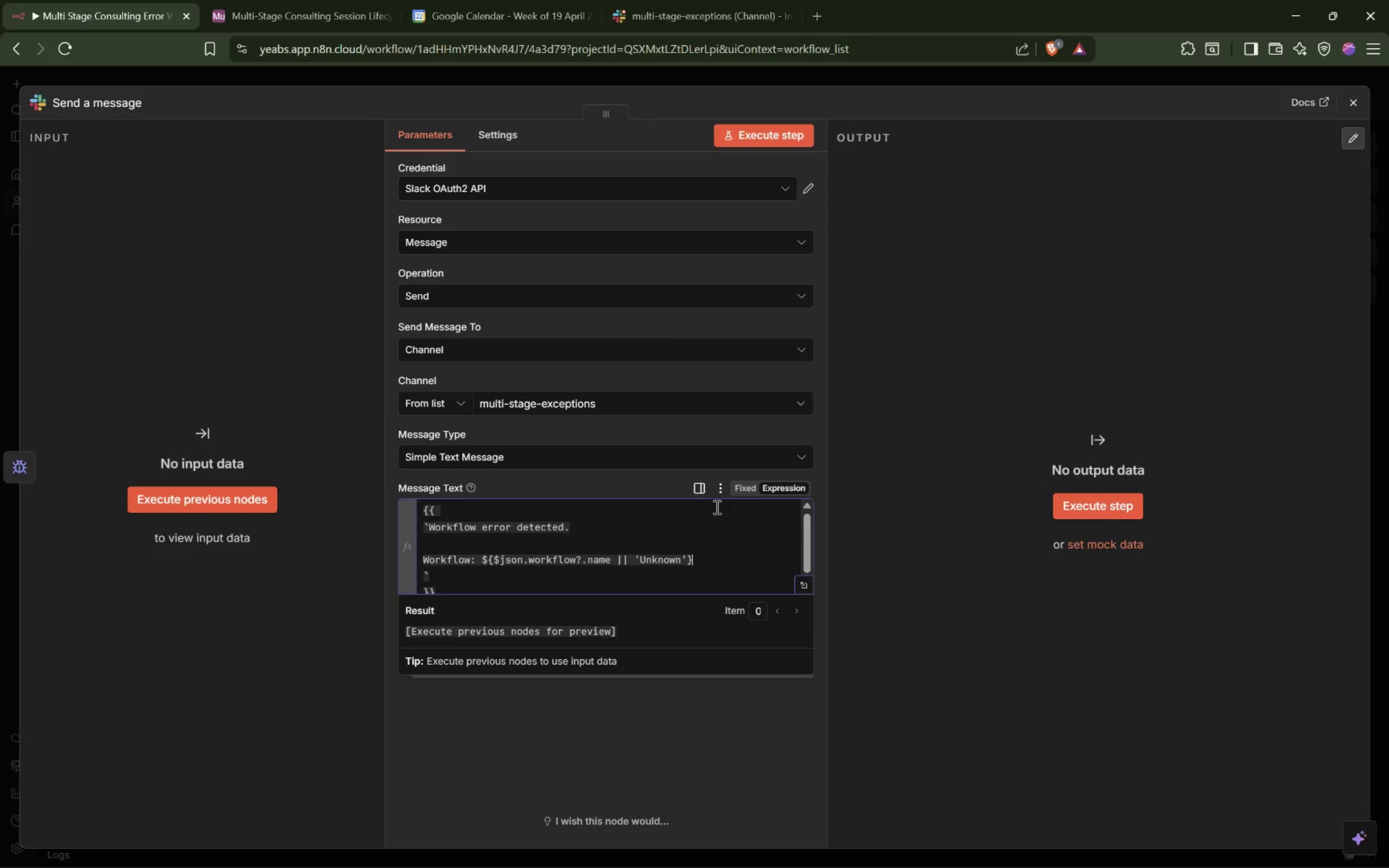 
key(ArrowRight)
 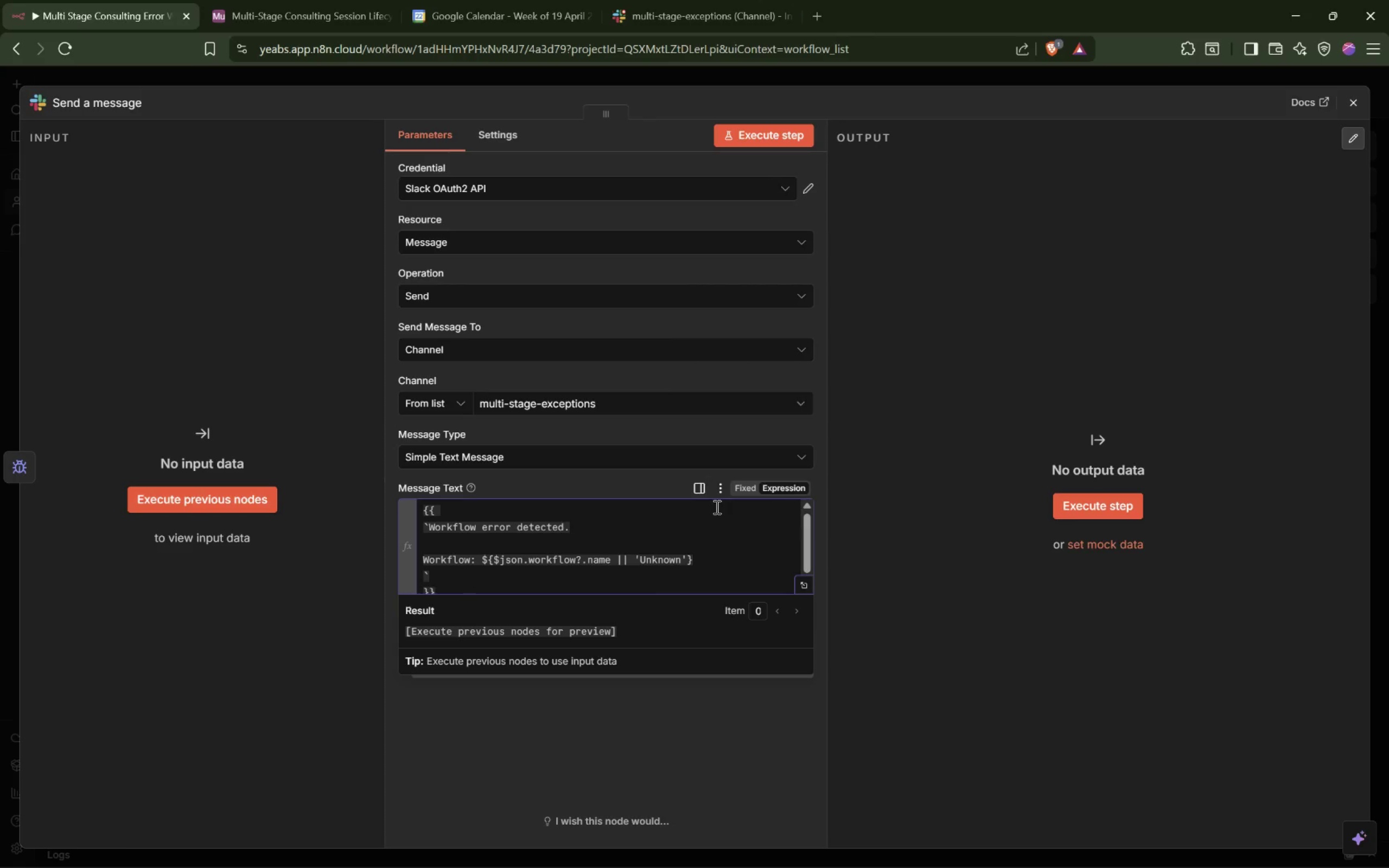 
key(Enter)
 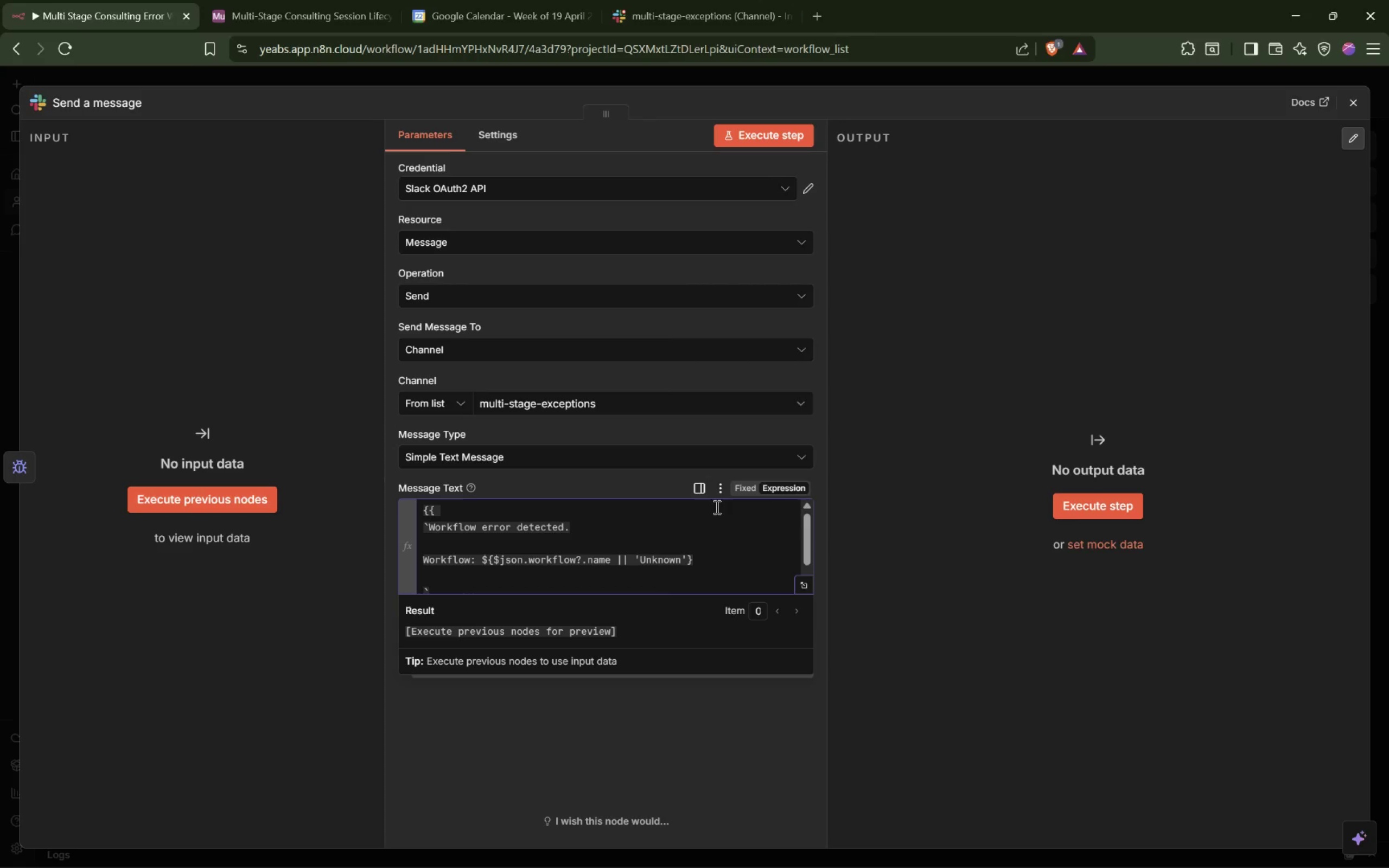 
type(Falied)
key(Backspace)
key(Backspace)
key(Backspace)
key(Backspace)
type(iled node: ${$json.excecutjio)
key(Backspace)
key(Backspace)
key(Backspace)
type(on?.last)
key(Backspace)
key(Backspace)
key(Backspace)
key(Backspace)
key(Backspace)
key(Backspace)
key(Backspace)
key(Backspace)
key(Backspace)
key(Backspace)
key(Backspace)
key(Backspace)
key(Backspace)
key(Backspace)
key(Backspace)
key(Backspace)
 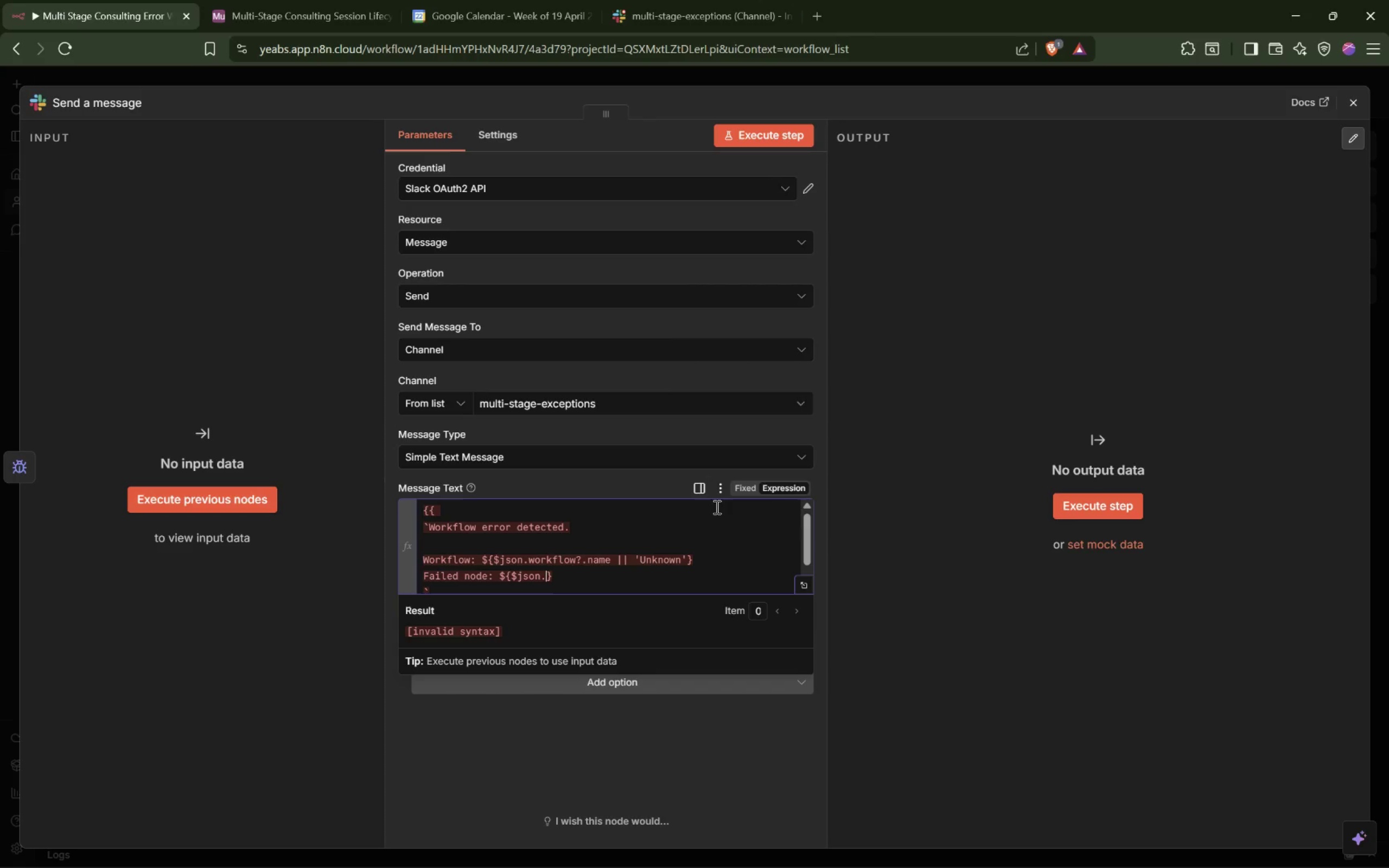 
left_click([217, 488])
 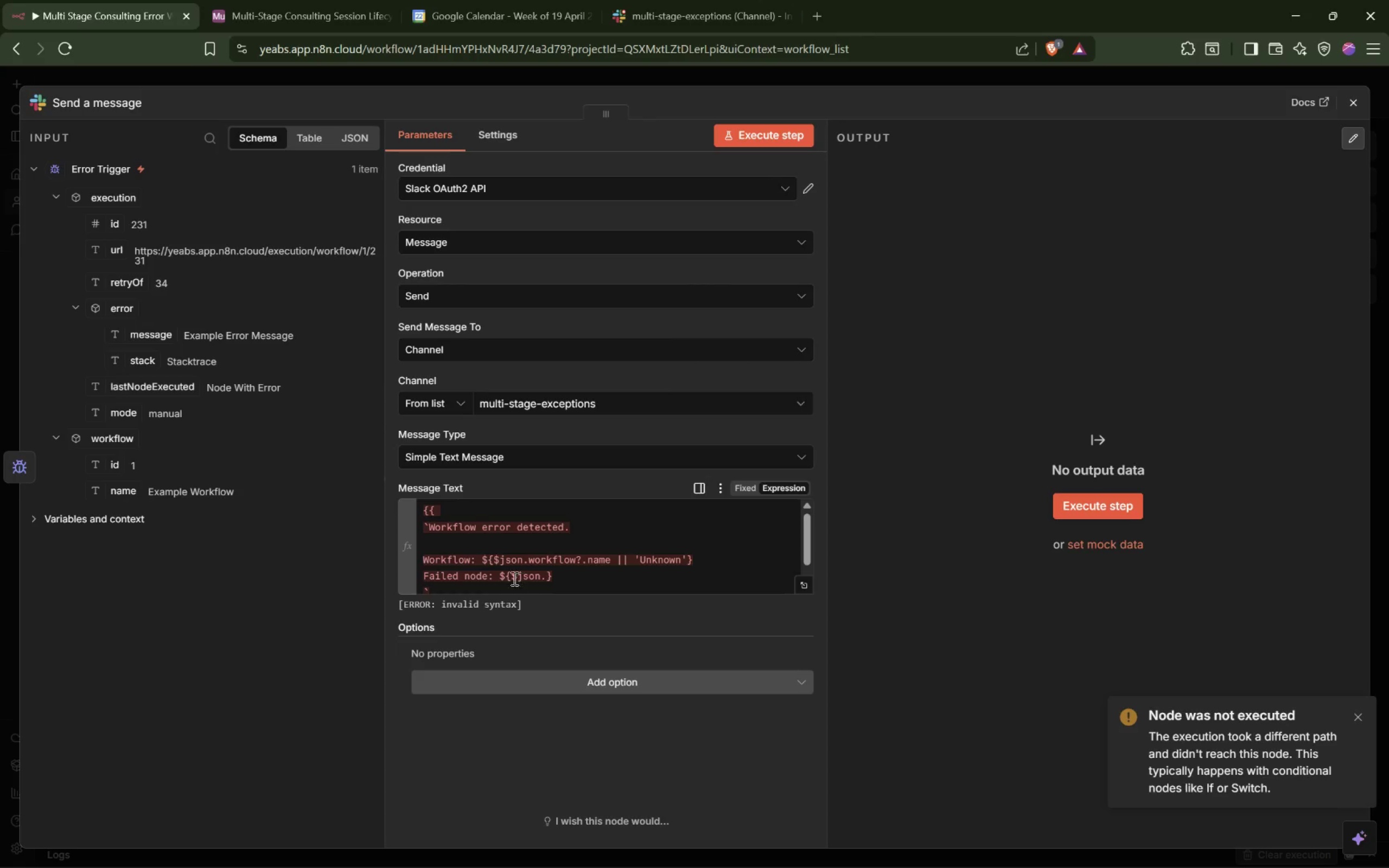 
left_click_drag(start_coordinate=[511, 575], to_coordinate=[548, 570])
 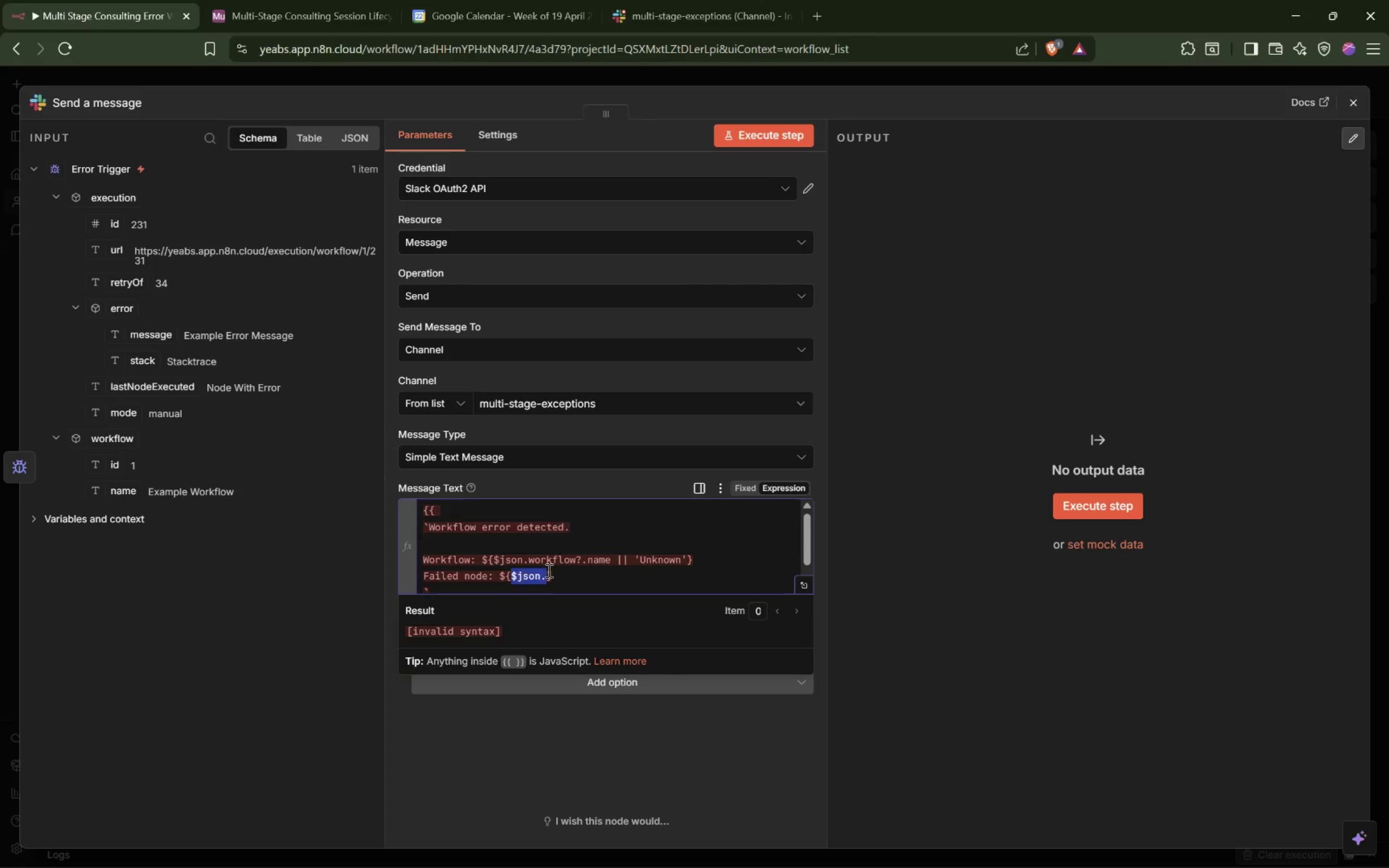 
key(Backspace)
 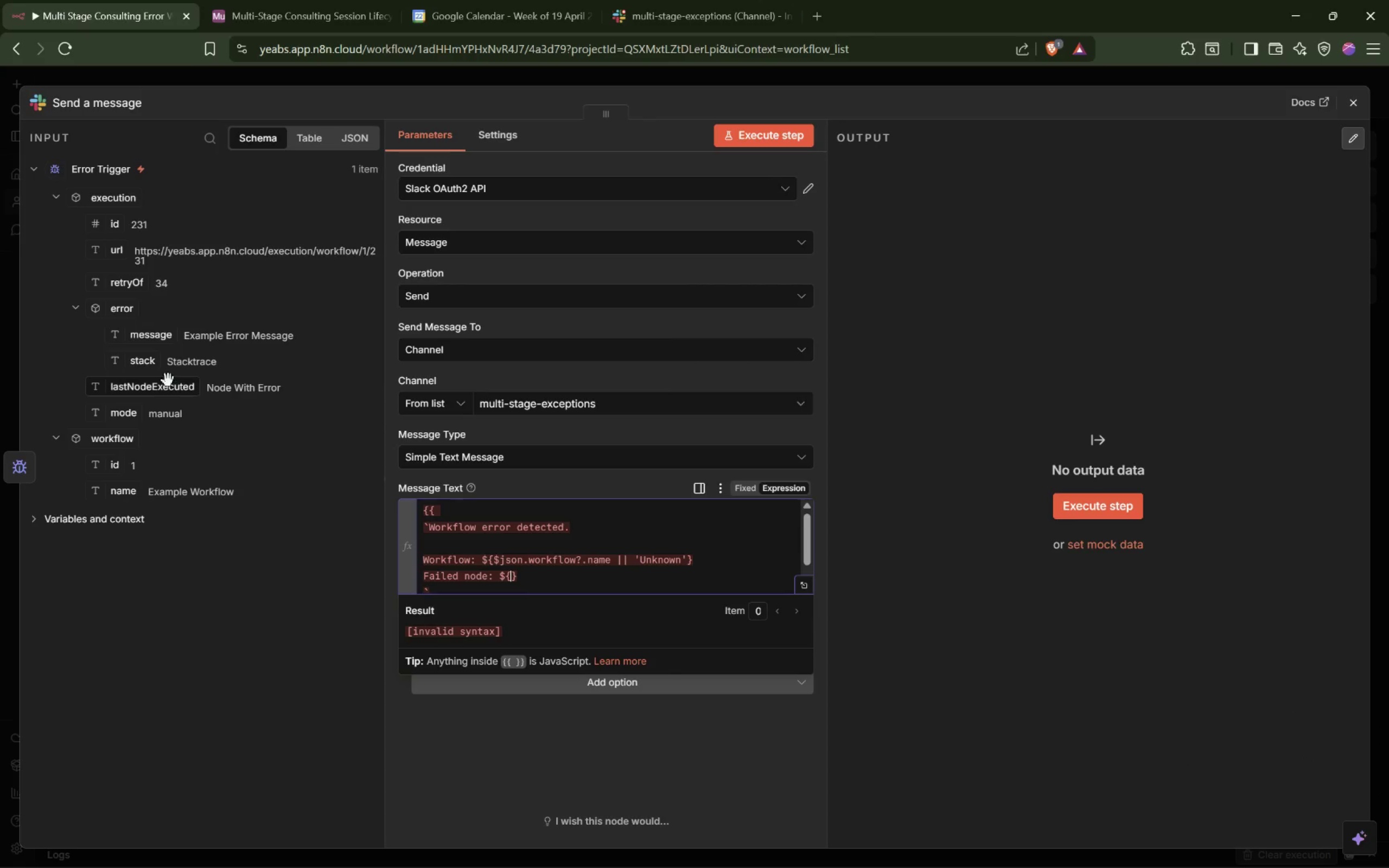 
left_click_drag(start_coordinate=[154, 391], to_coordinate=[510, 583])
 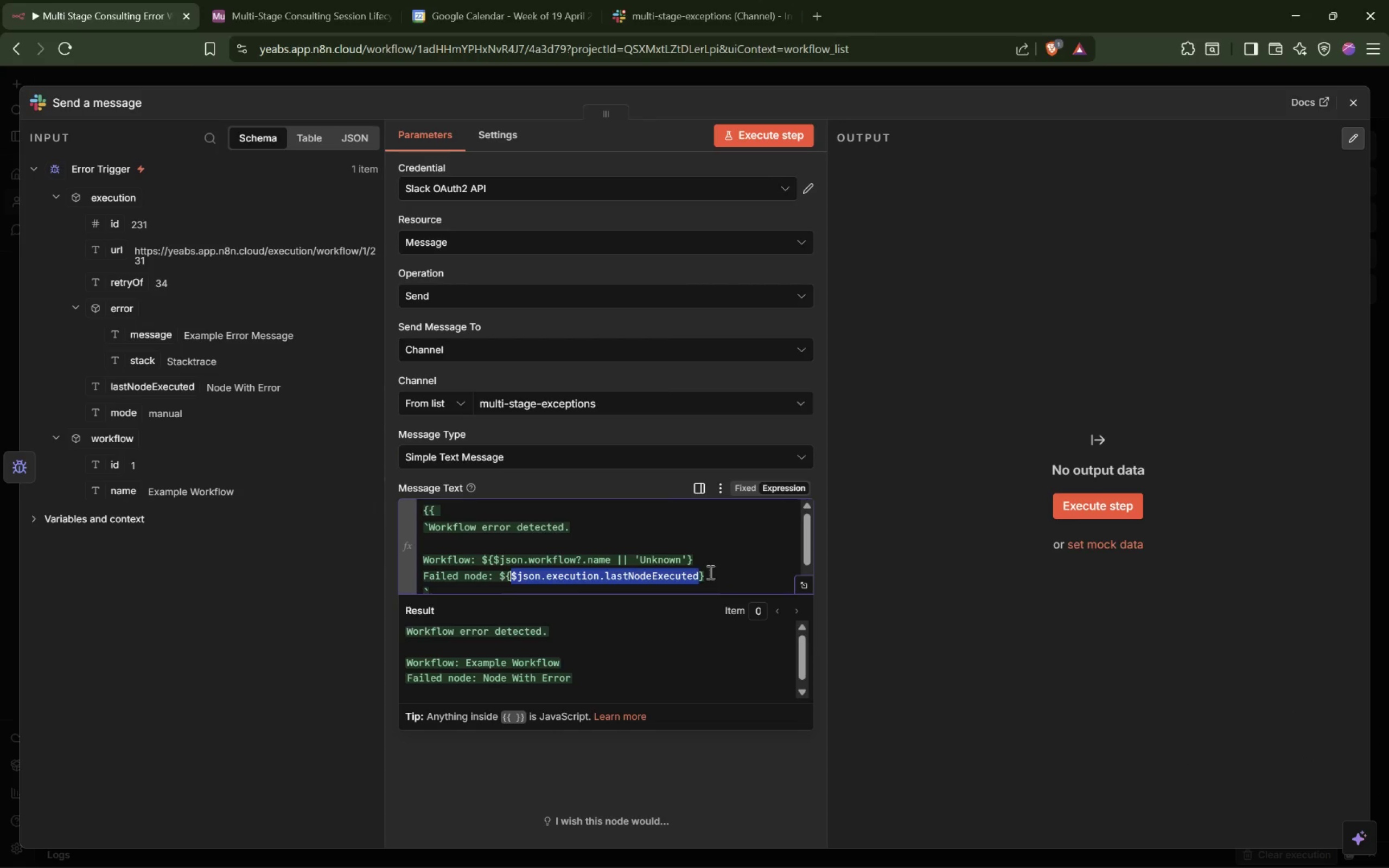 
left_click([709, 572])
 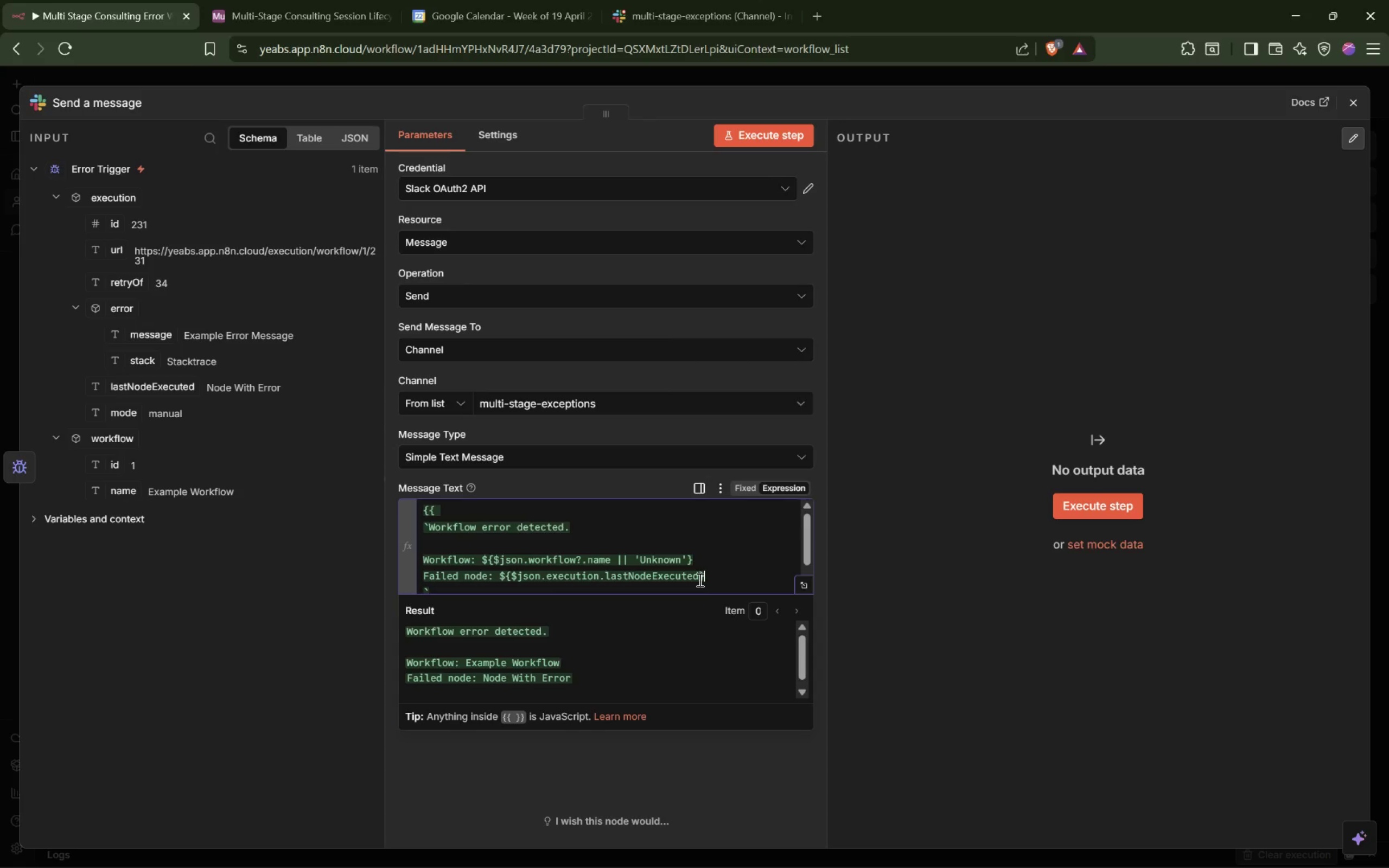 
left_click([699, 579])
 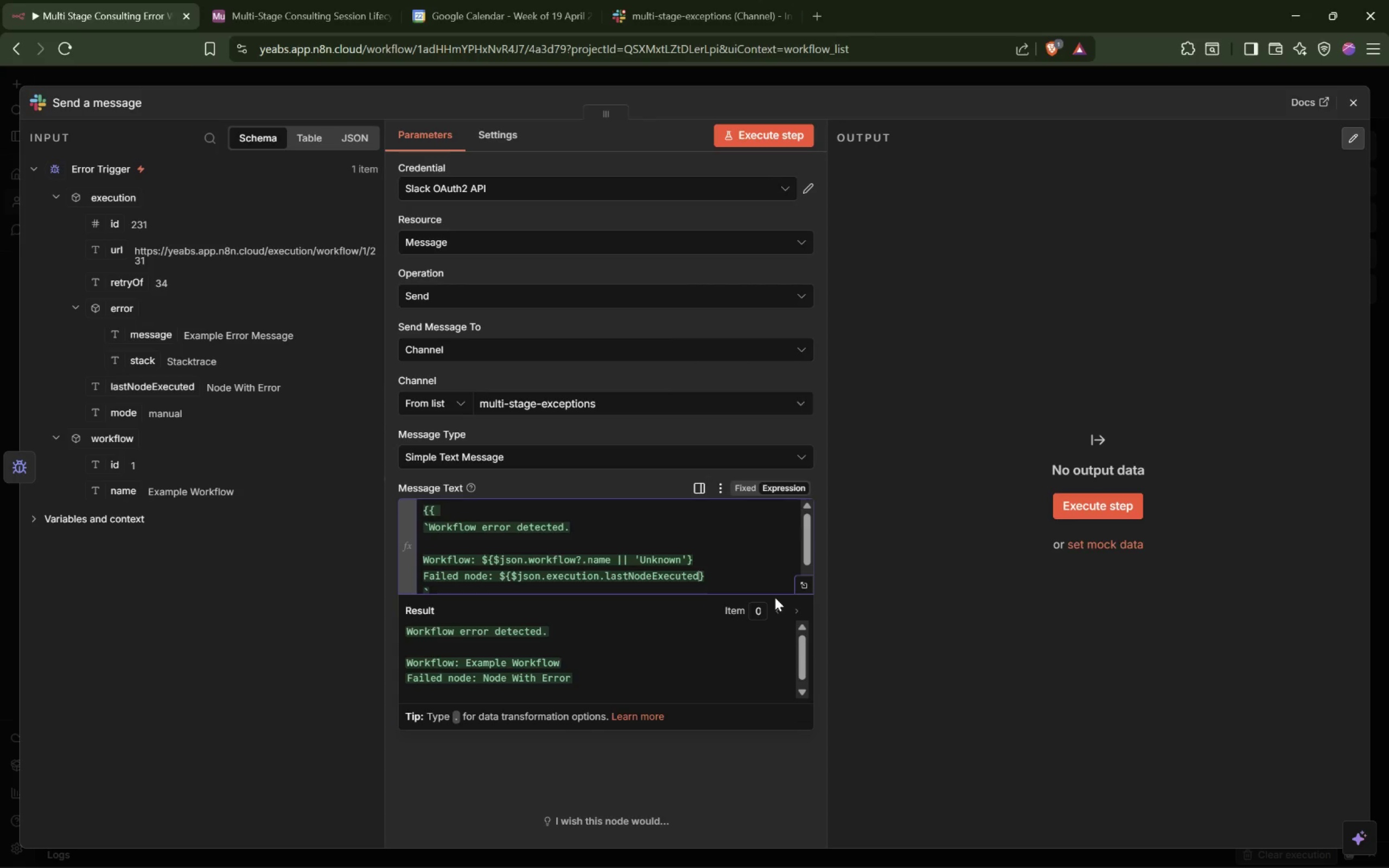 
type( || 'Unknonw)
key(Backspace)
key(Backspace)
type(wn)
 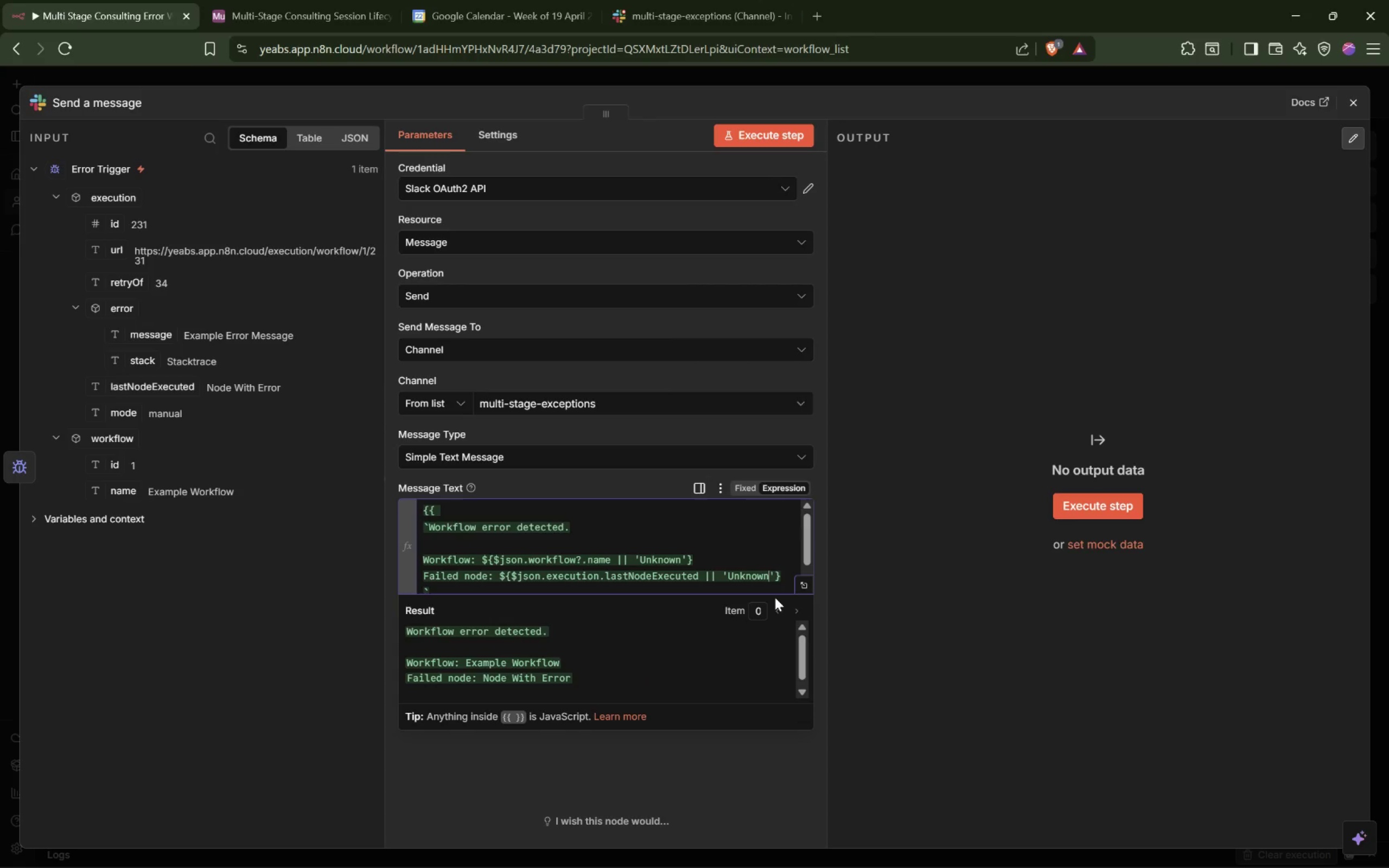 
key(Enter)
 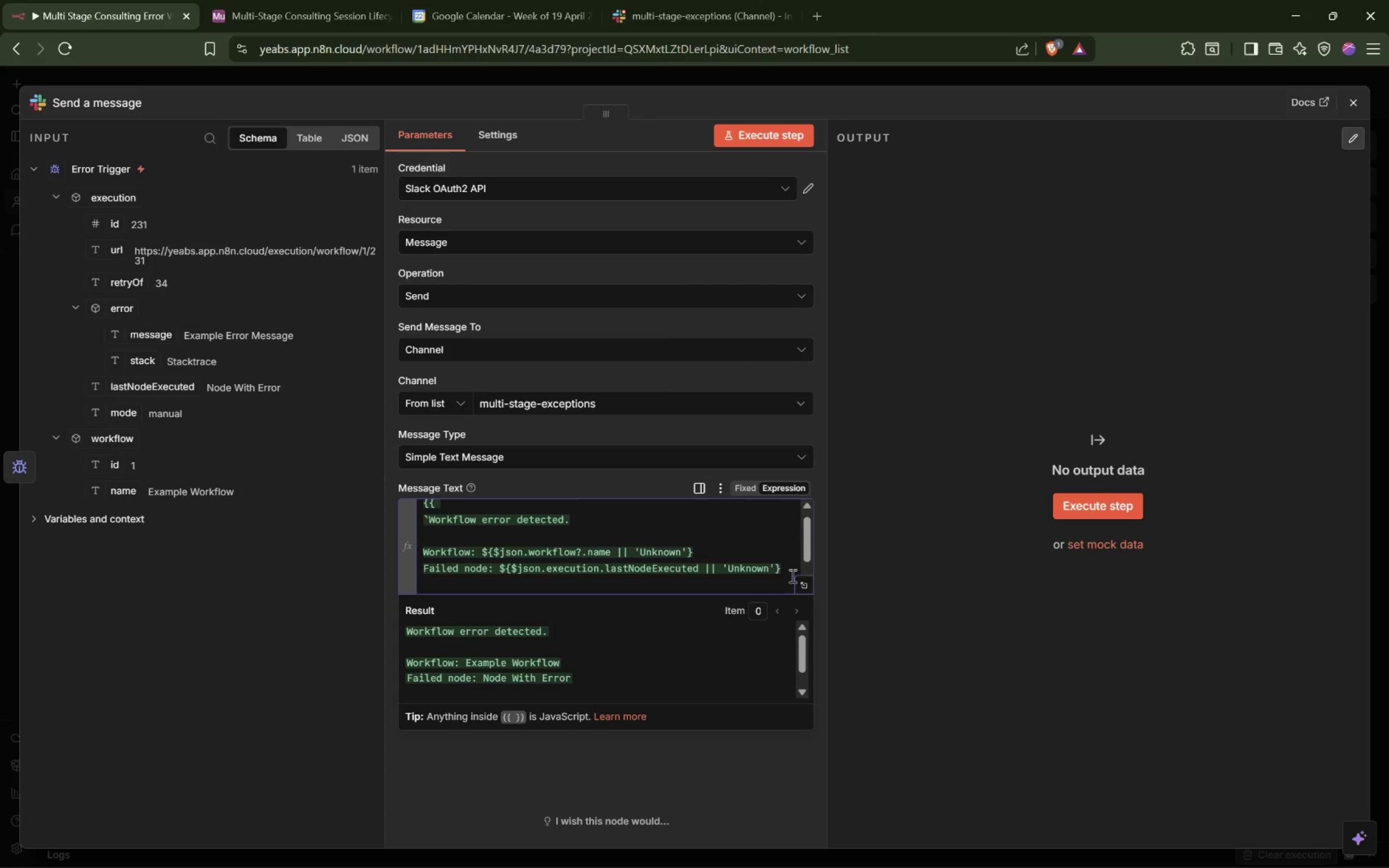 
type(Error: ${$json.ex)
key(Tab)
type(.)
key(Backspace)
type(?.erro)
key(Tab)
type(?.mess)
key(Tab)
type( || 'No message return)
key(Backspace)
type(ned)
 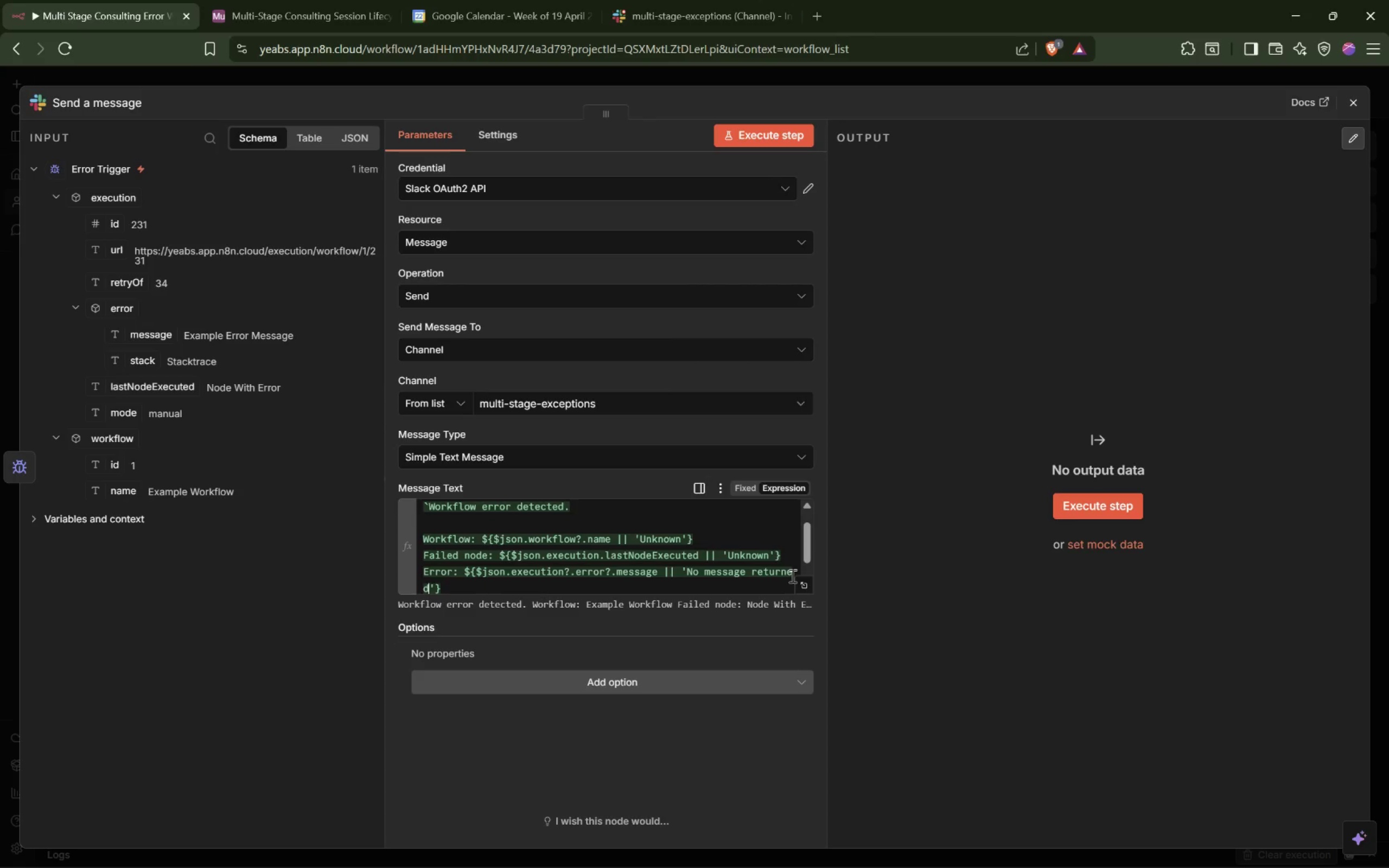 
key(ArrowRight)
 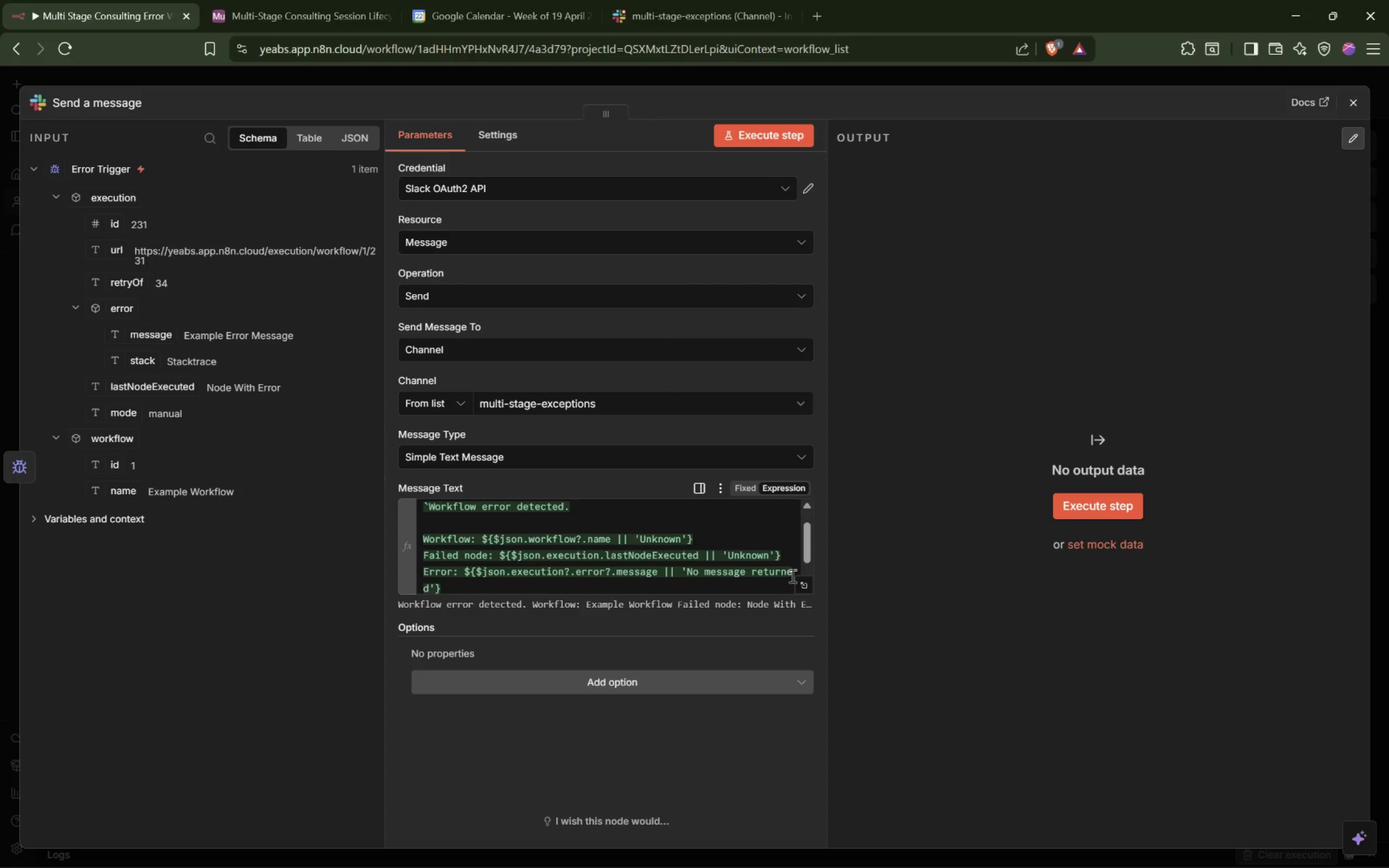 
key(Enter)
 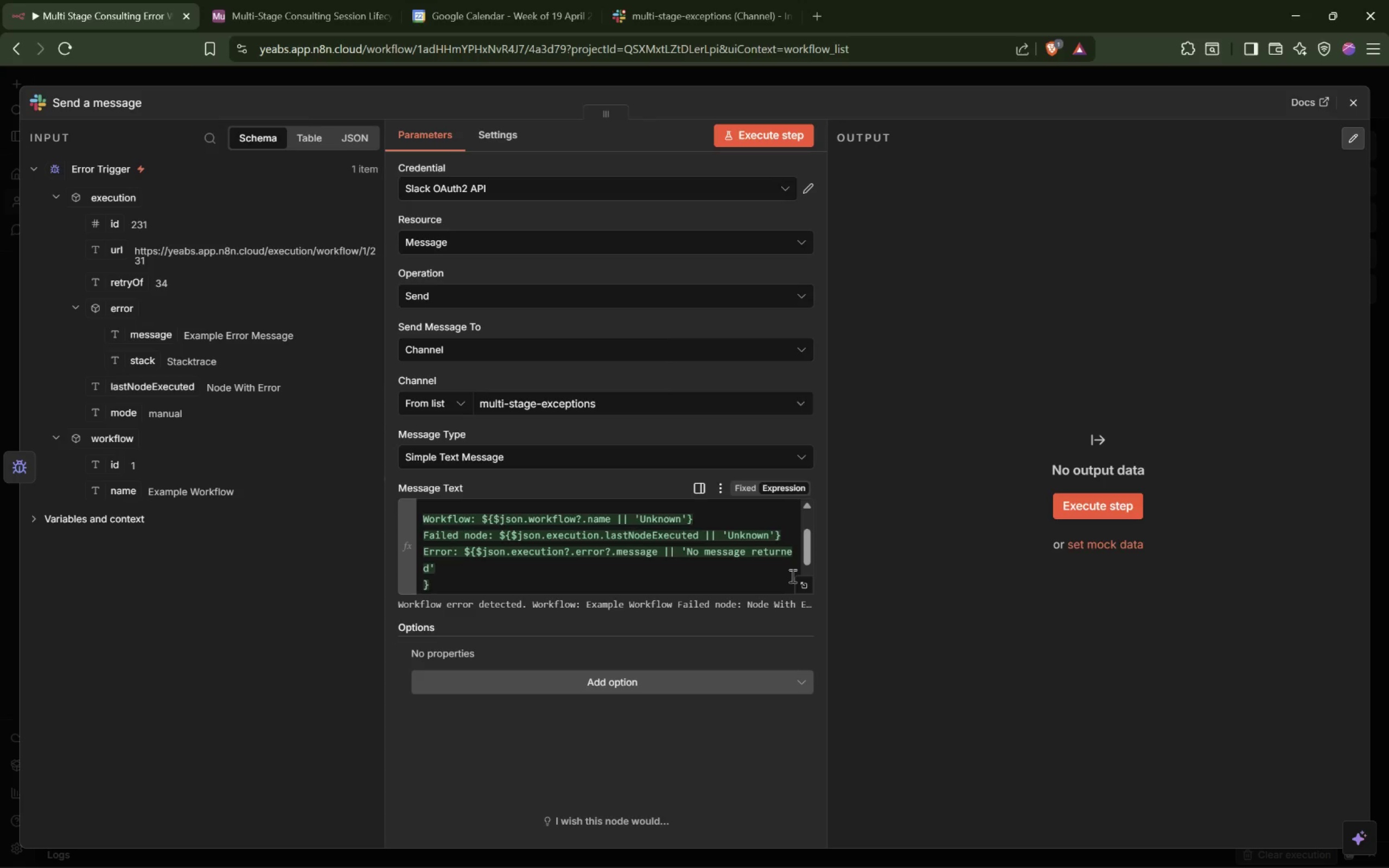 
type(Exc)
key(Backspace)
type(ecution ID: ${$json.exce)
key(Backspace)
key(Backspace)
type(ecu)
 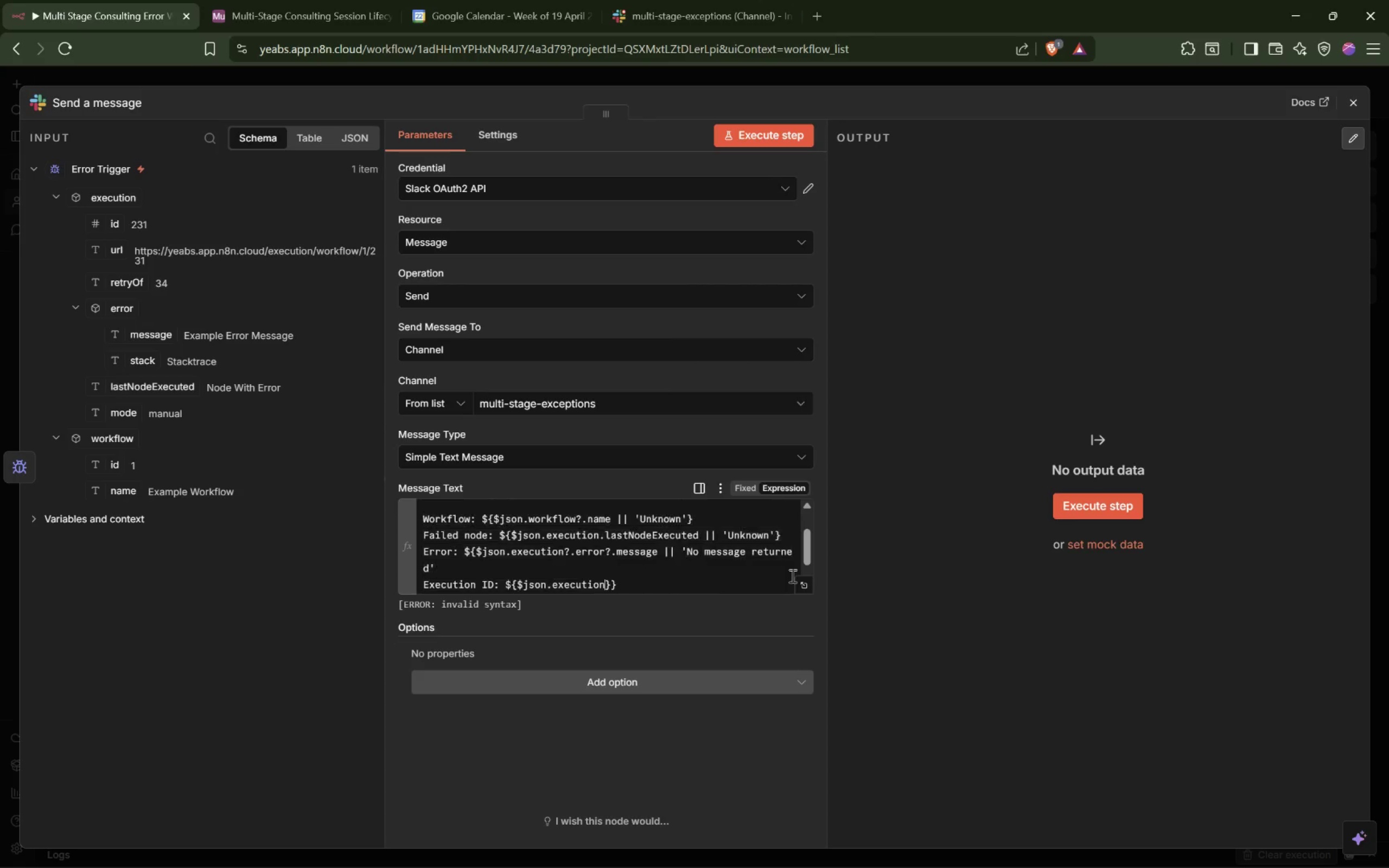 
key(Enter)
 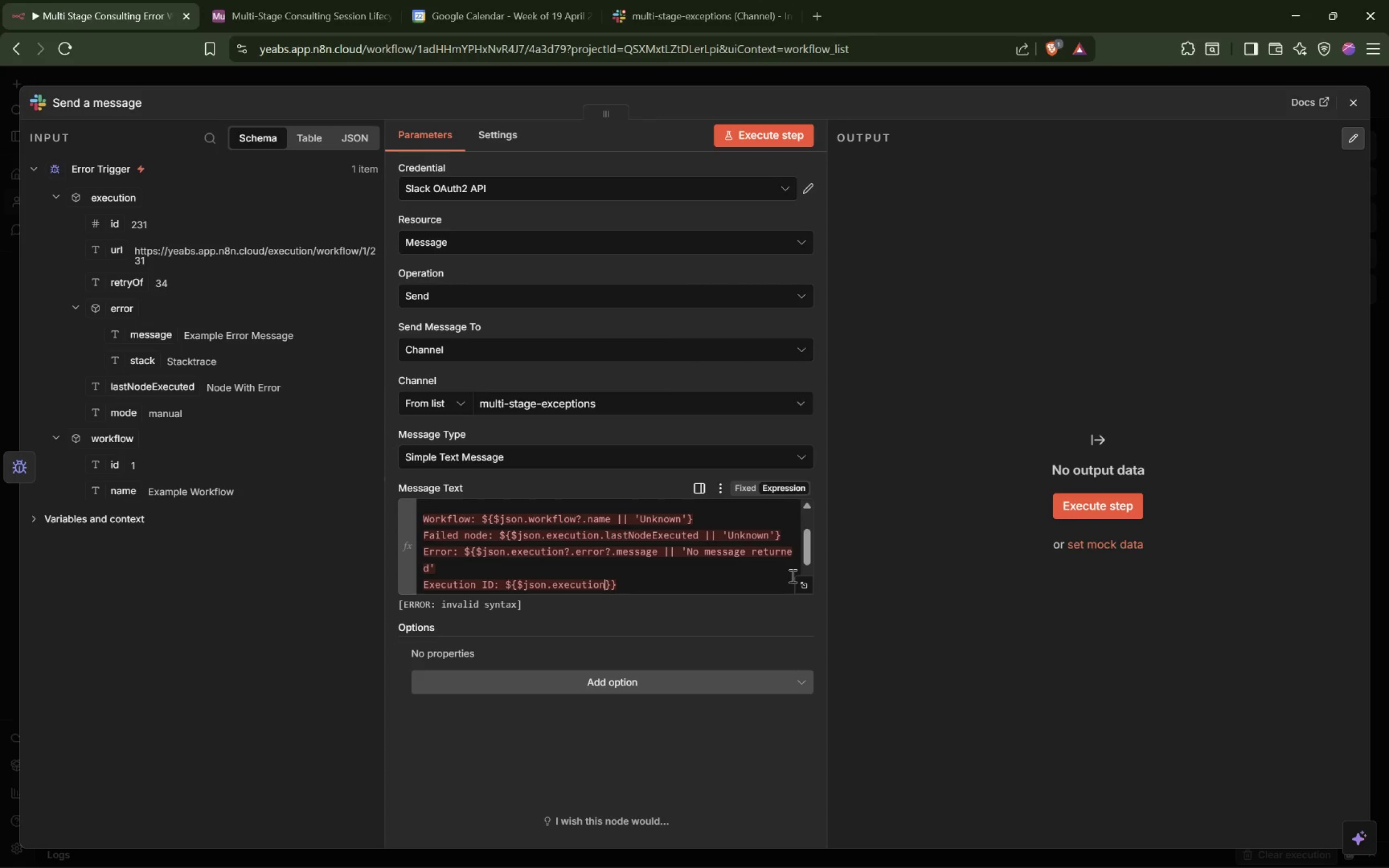 
type(?.id || 'Unavain)
key(Backspace)
type(lable)
 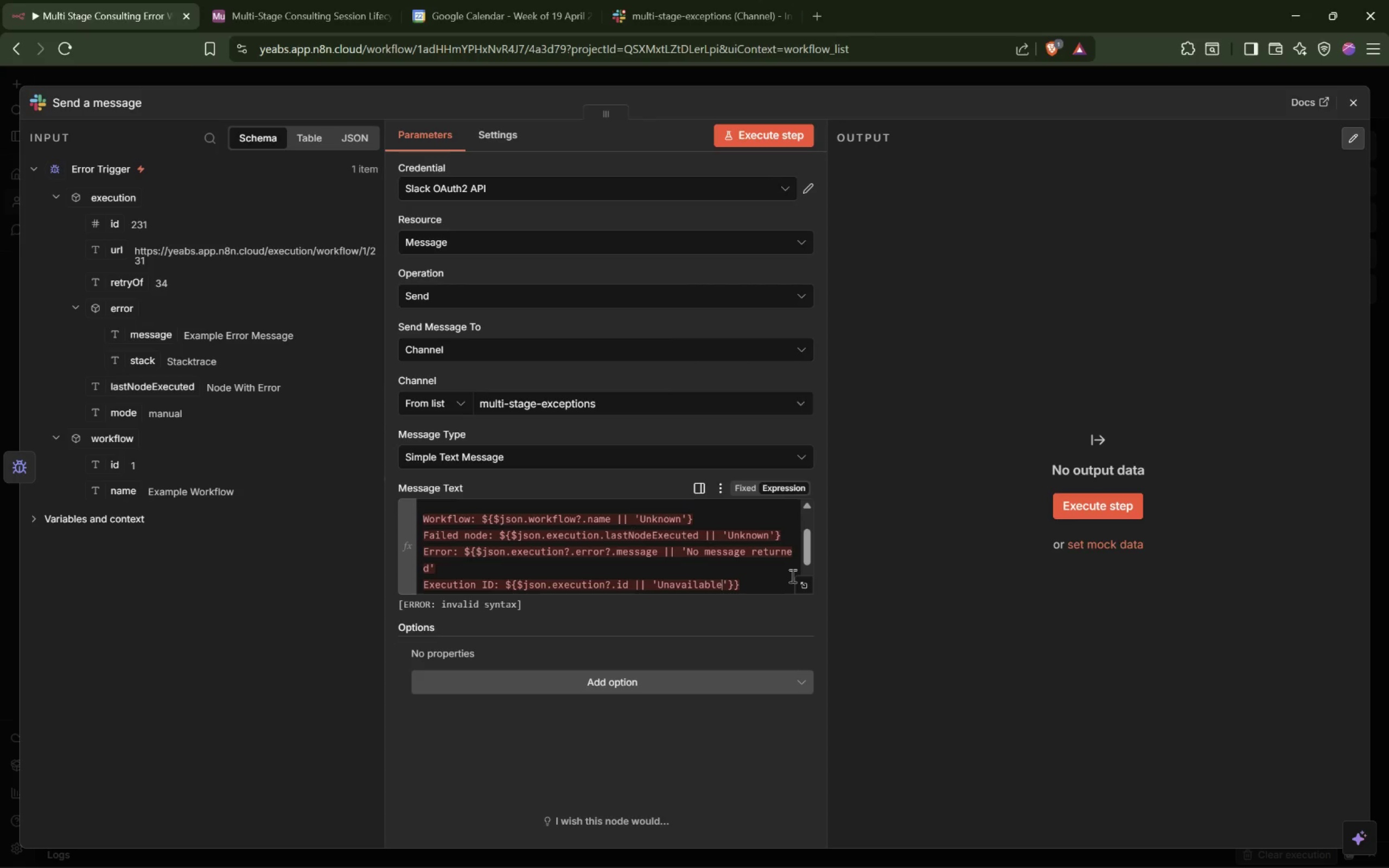 
wait(6.57)
 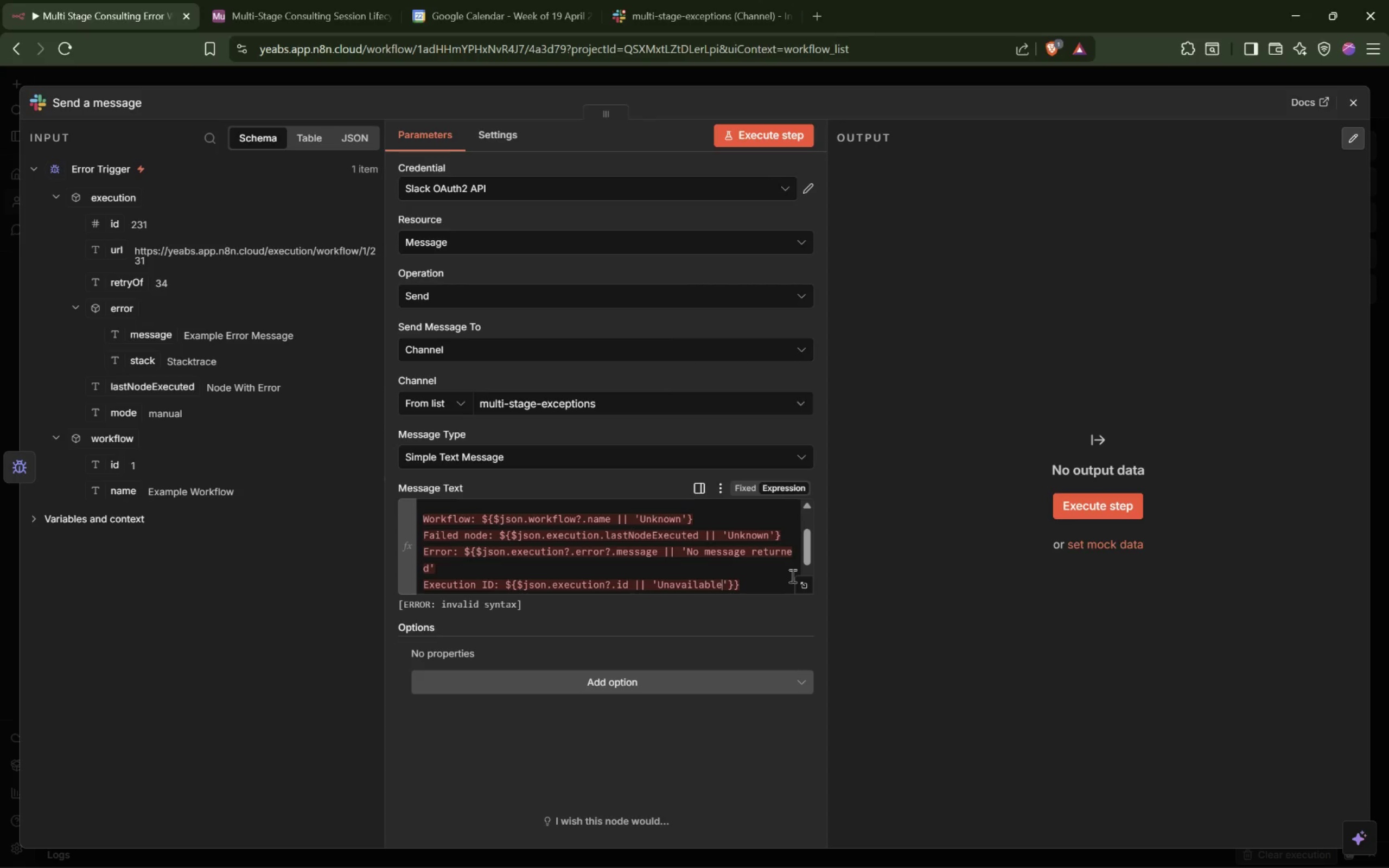 
left_click([488, 568])
 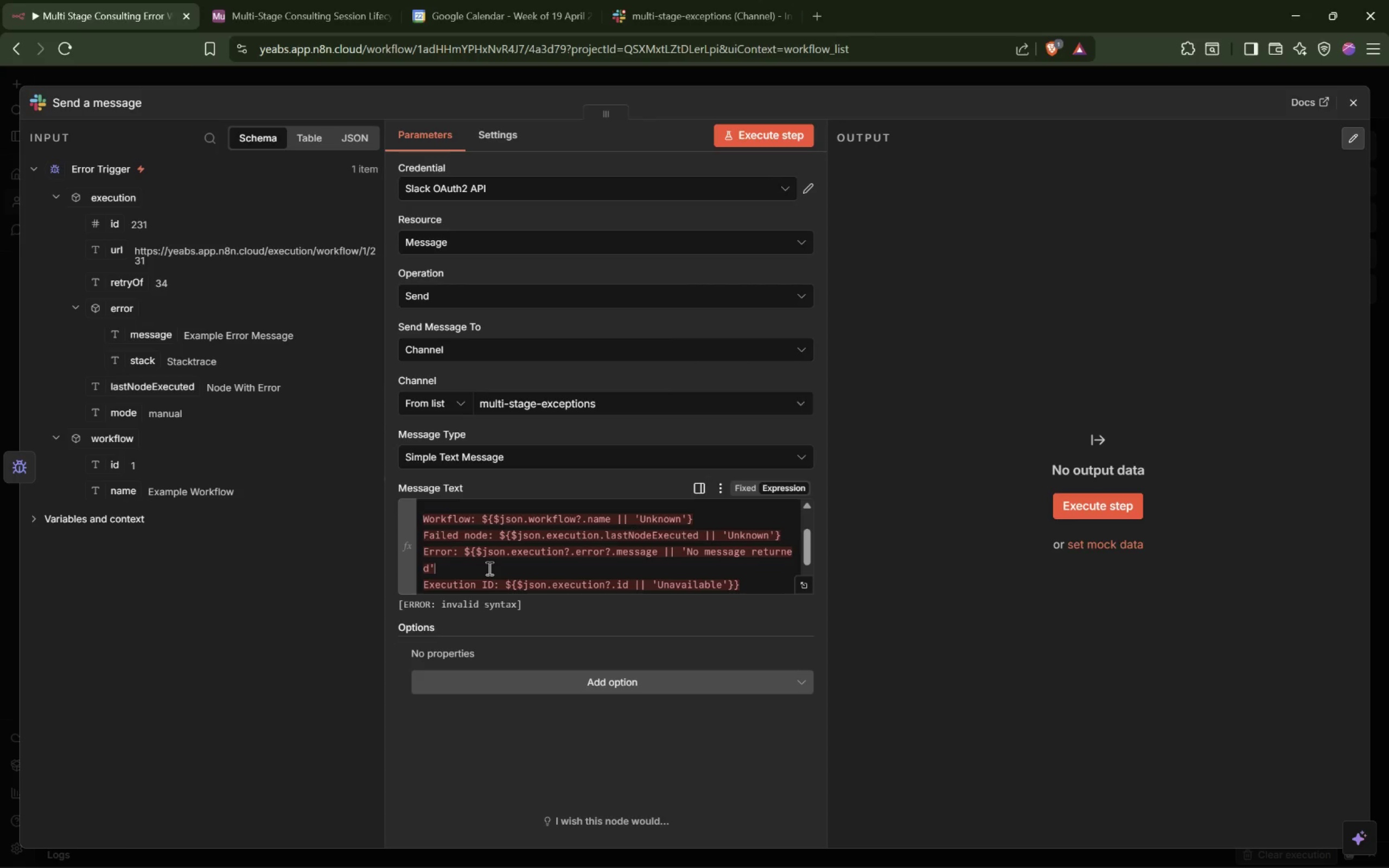 
key(Shift+ShiftLeft)
 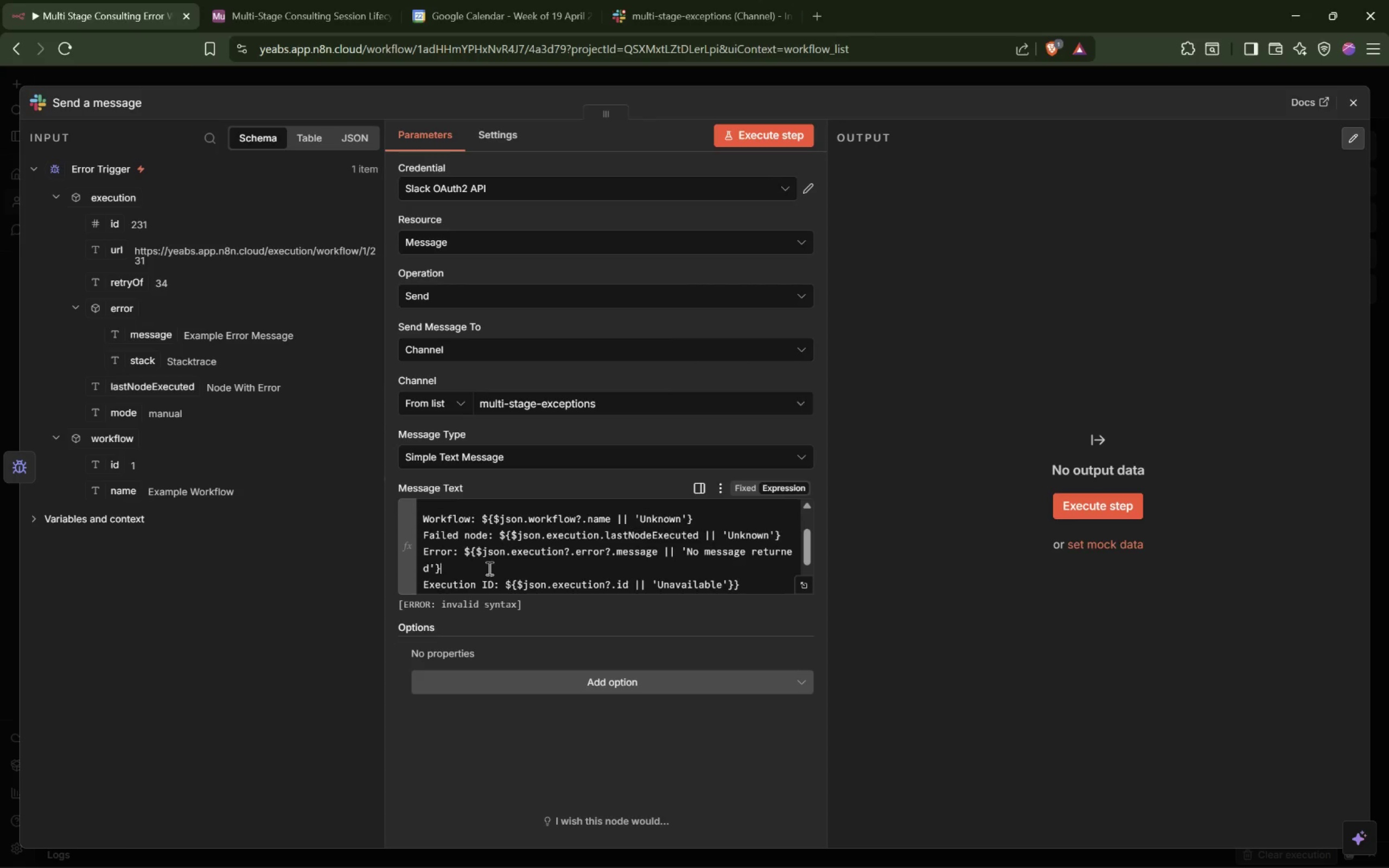 
key(Shift+BracketRight)
 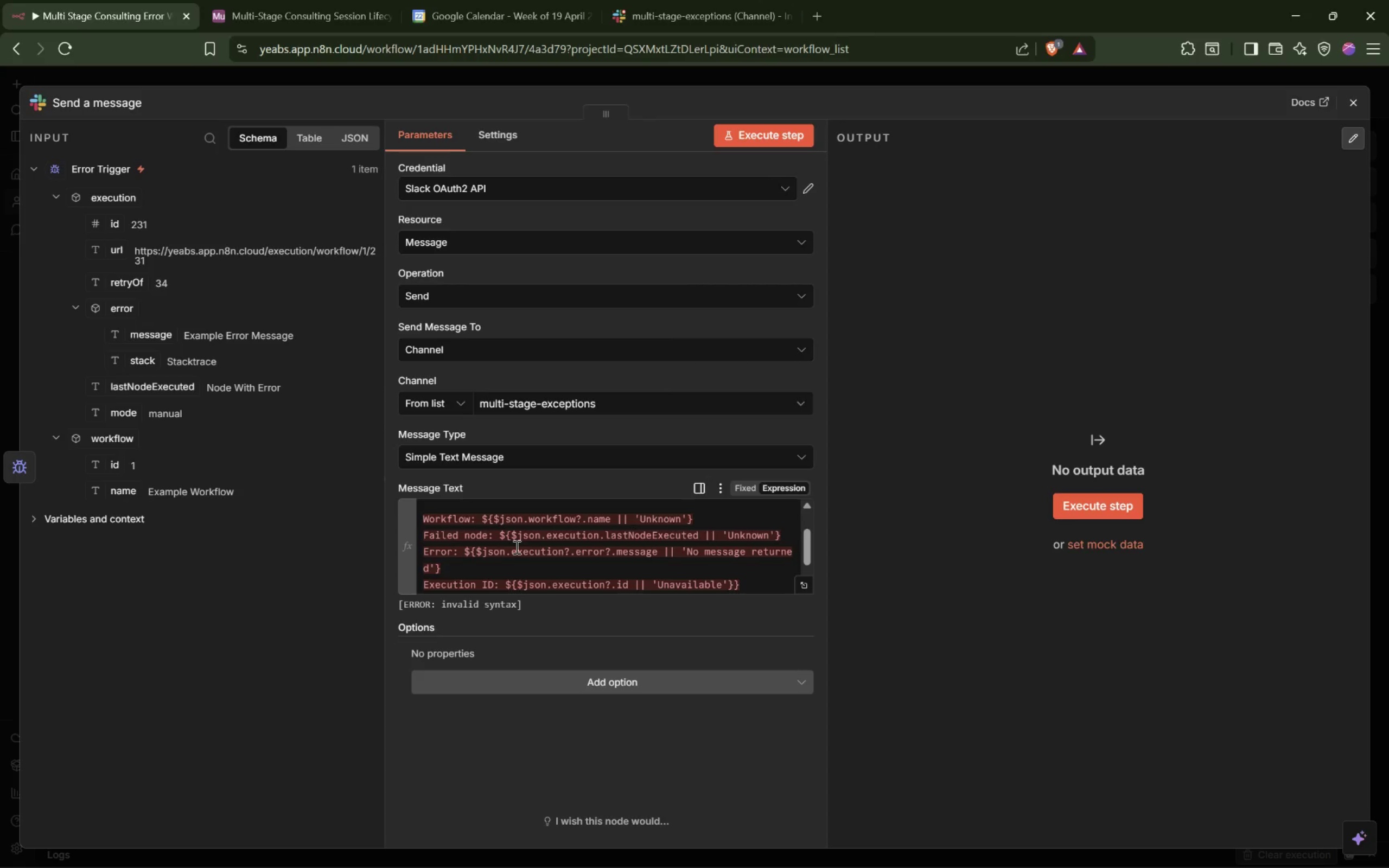 
scroll: coordinate [517, 545], scroll_direction: up, amount: 2.0
 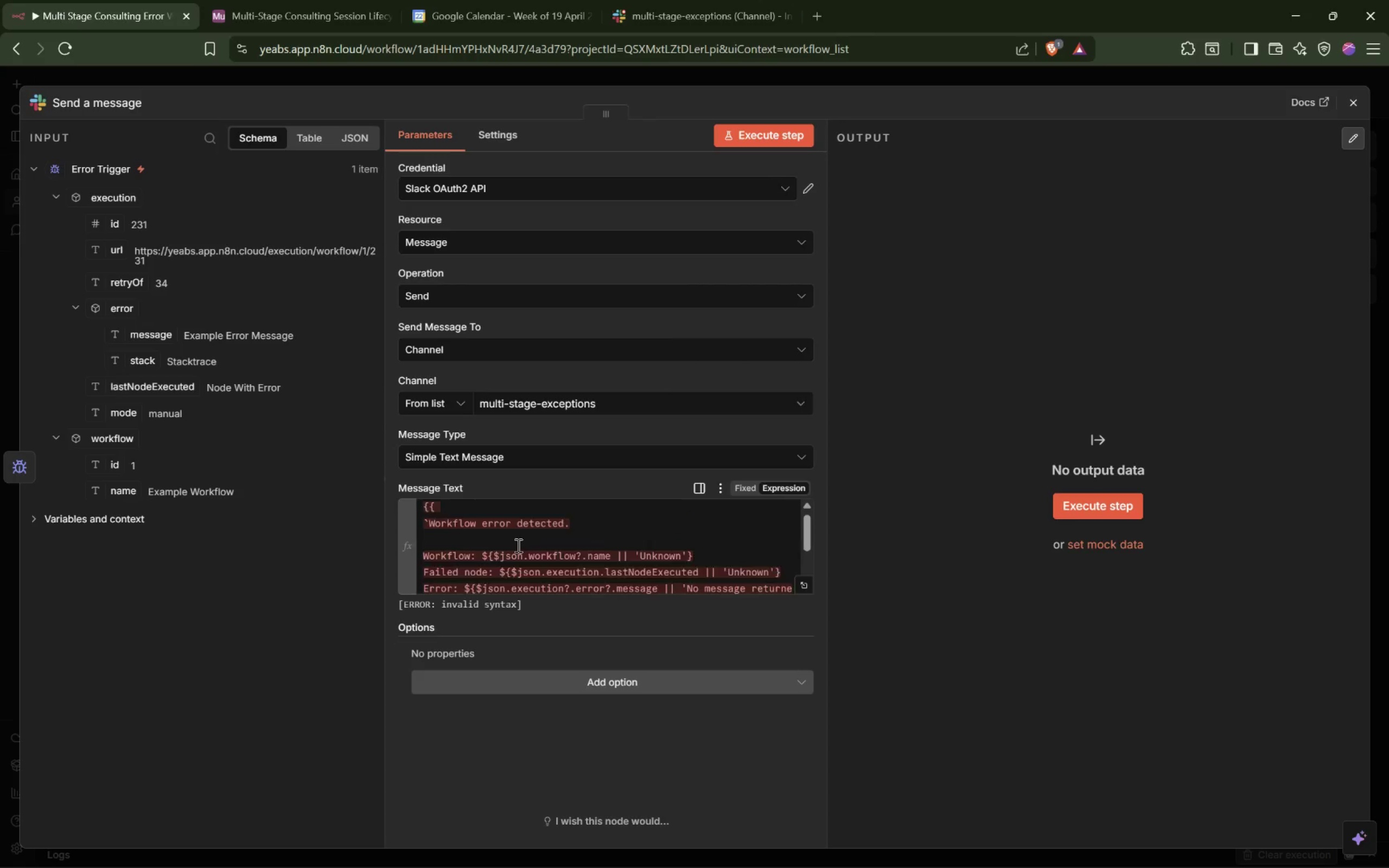 
scroll: coordinate [517, 545], scroll_direction: down, amount: 3.0
 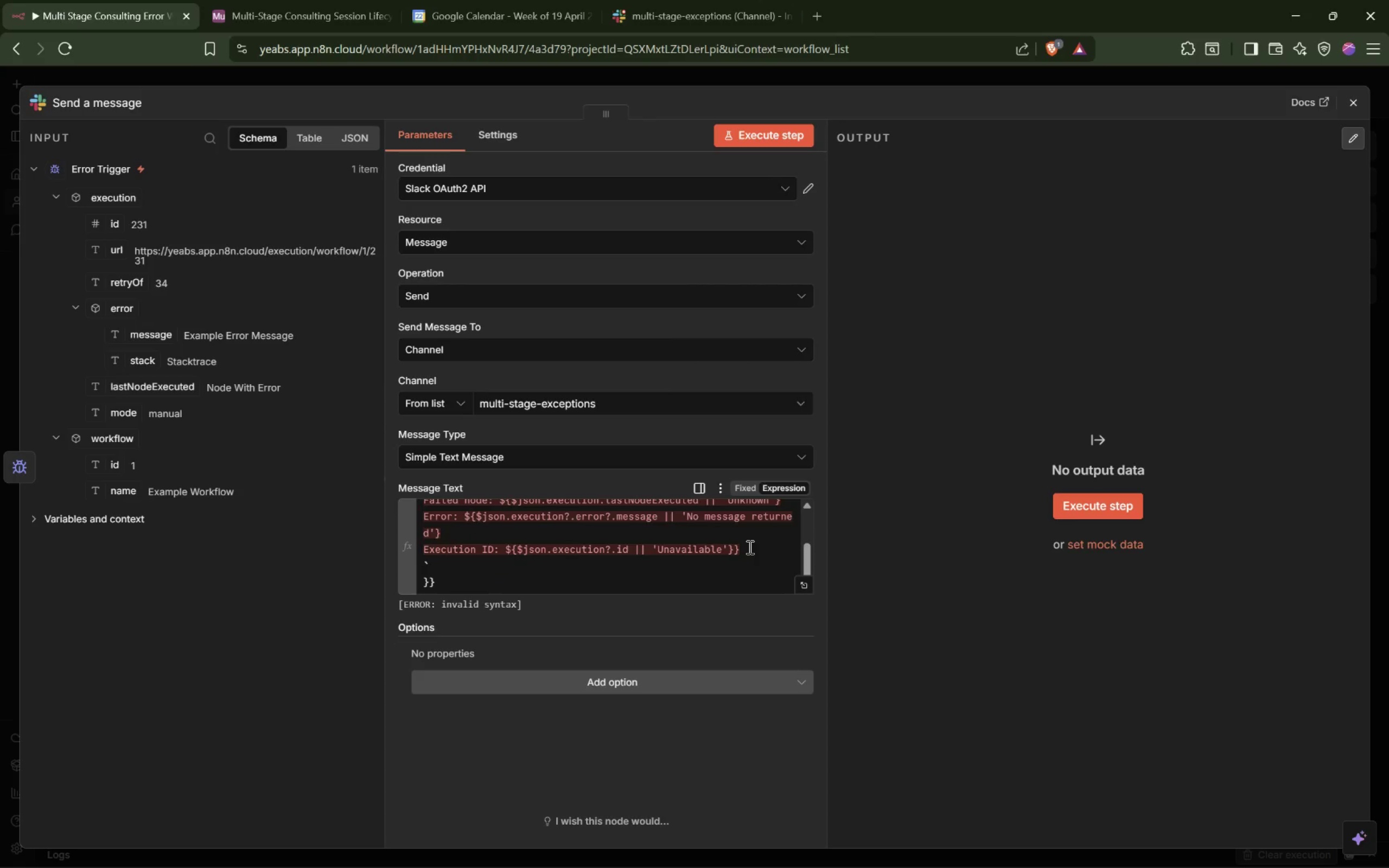 
left_click_drag(start_coordinate=[759, 548], to_coordinate=[373, 557])
 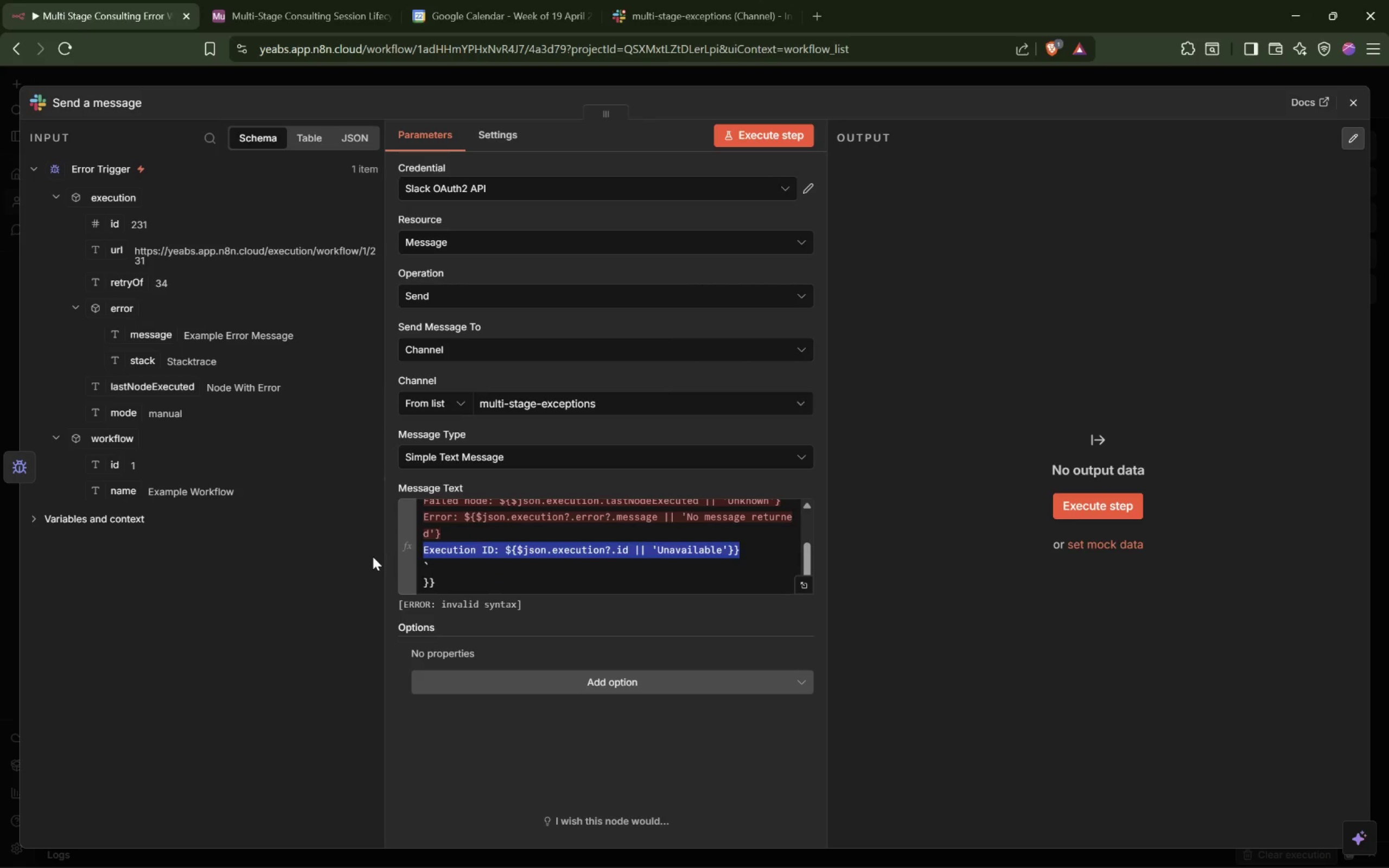 
key(Control+X)
 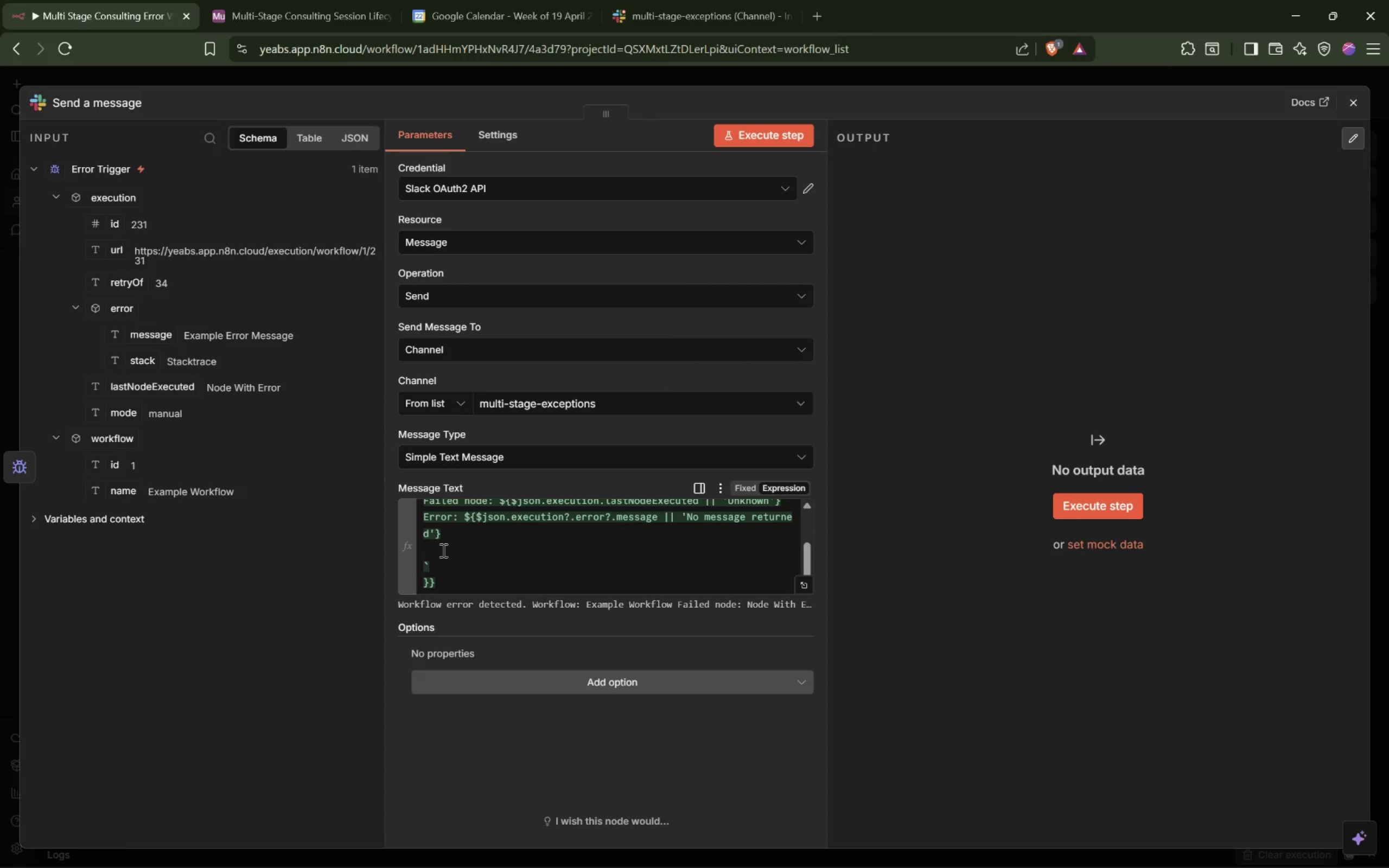 
key(Control+V)
 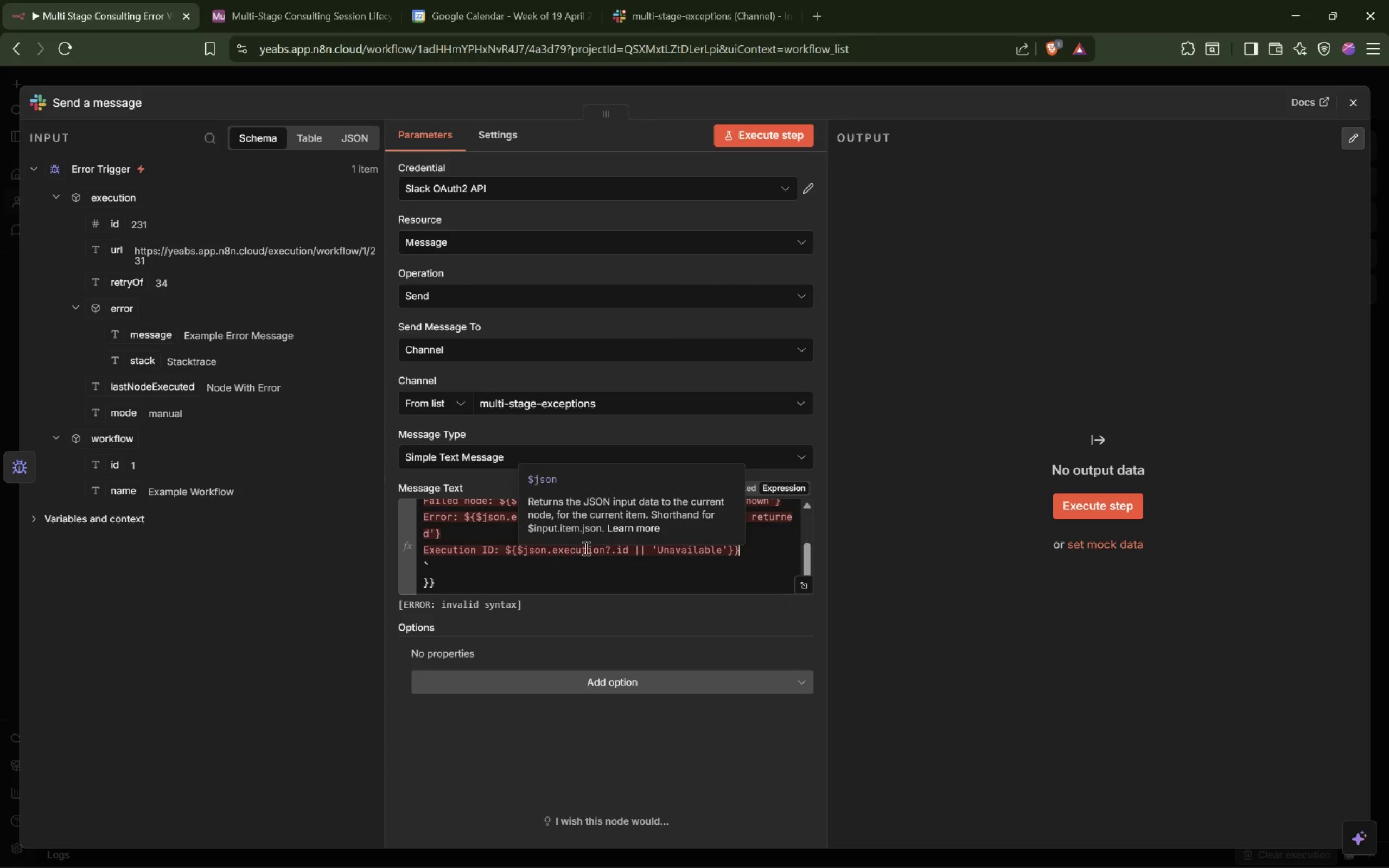 
key(Backspace)
 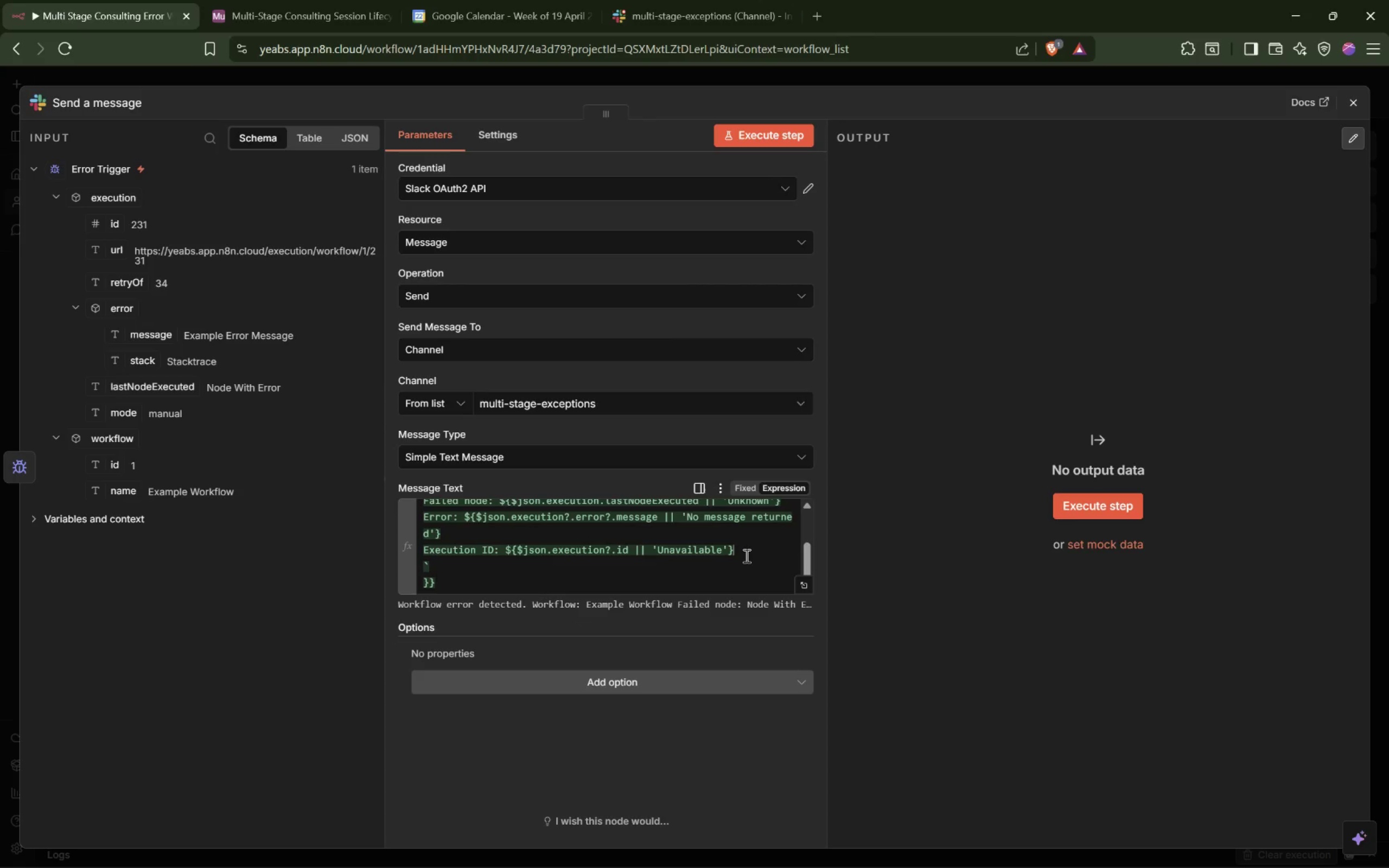 
key(Enter)
 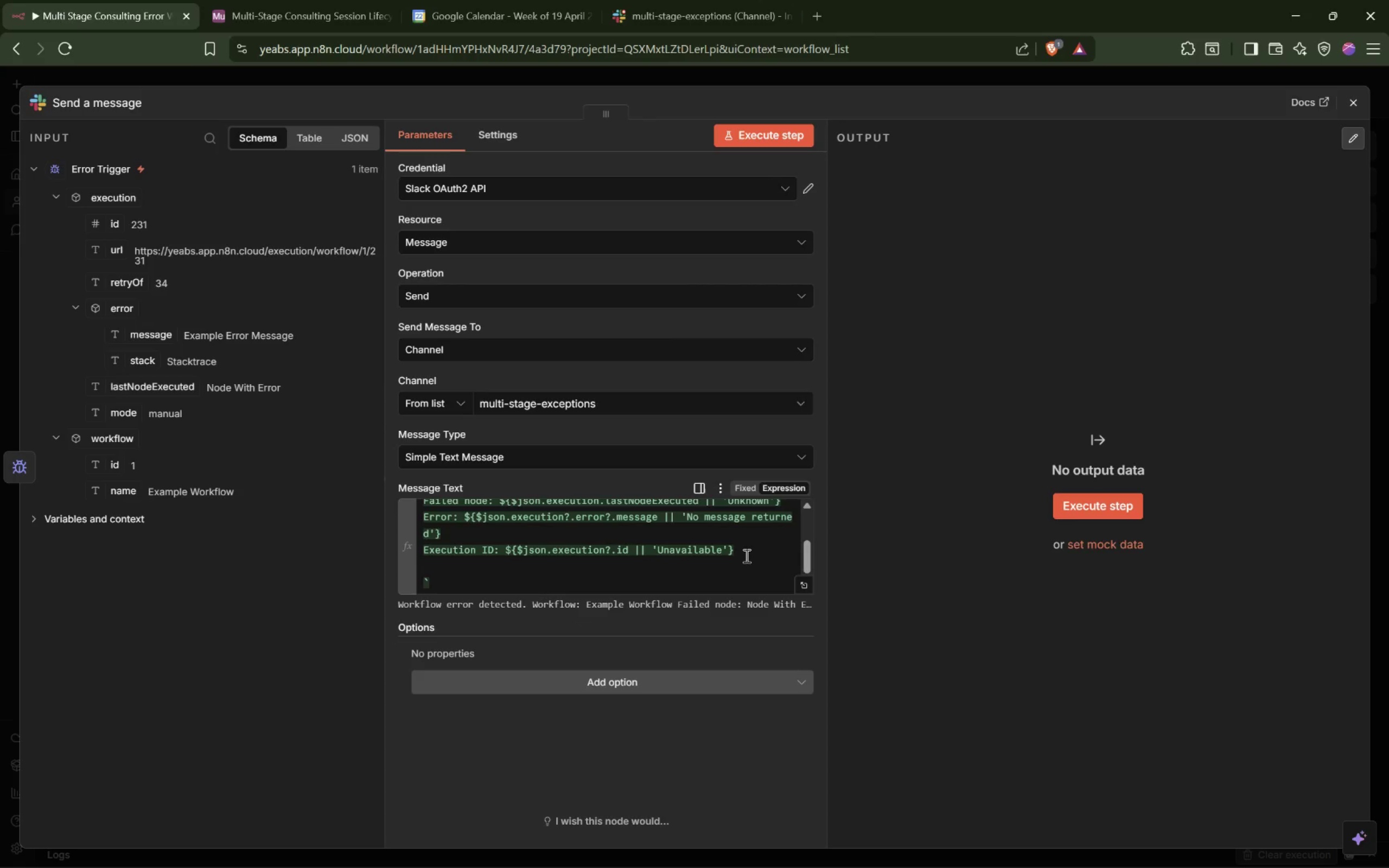 
type(Time: ${$now)
 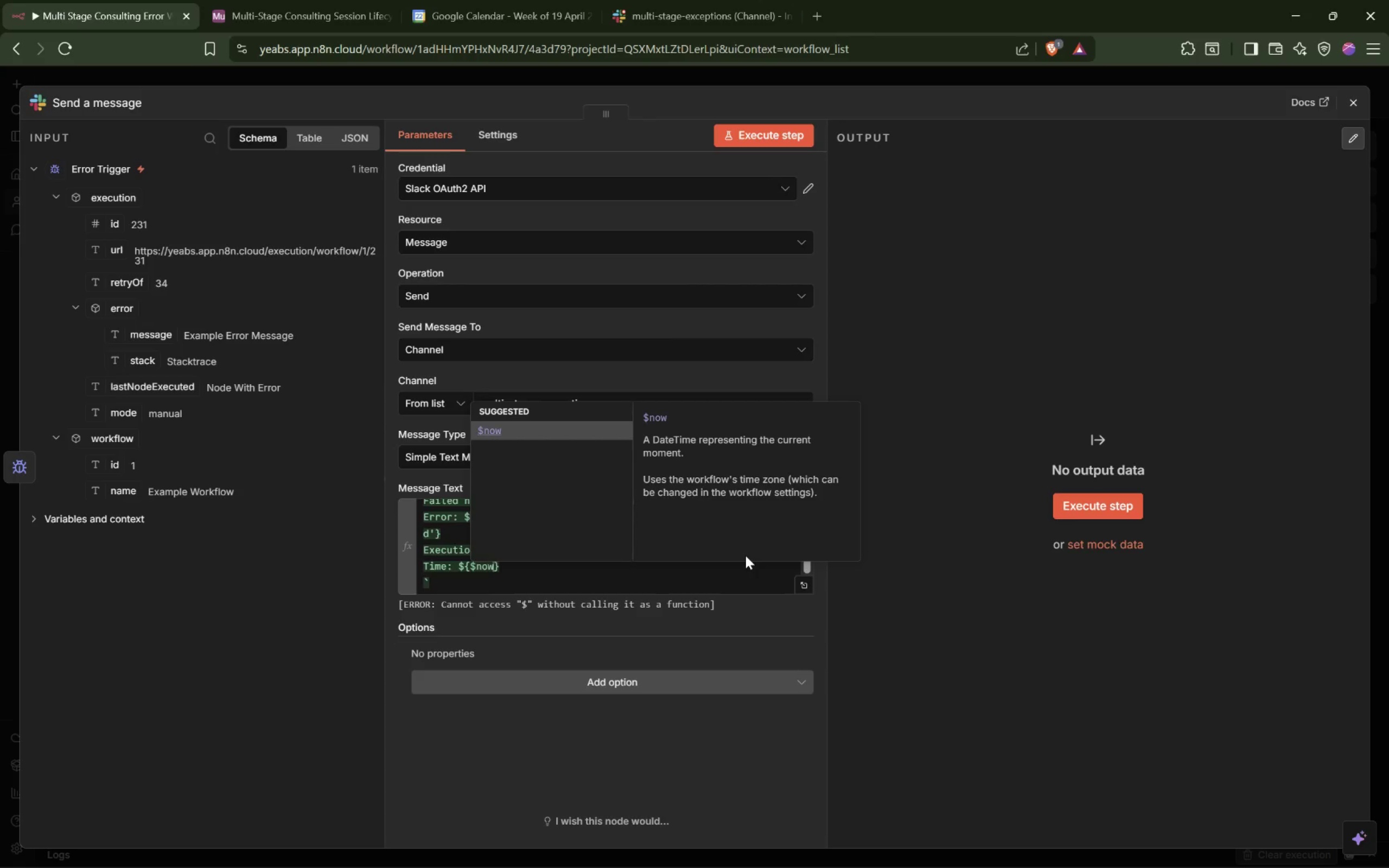 
left_click([721, 575])
 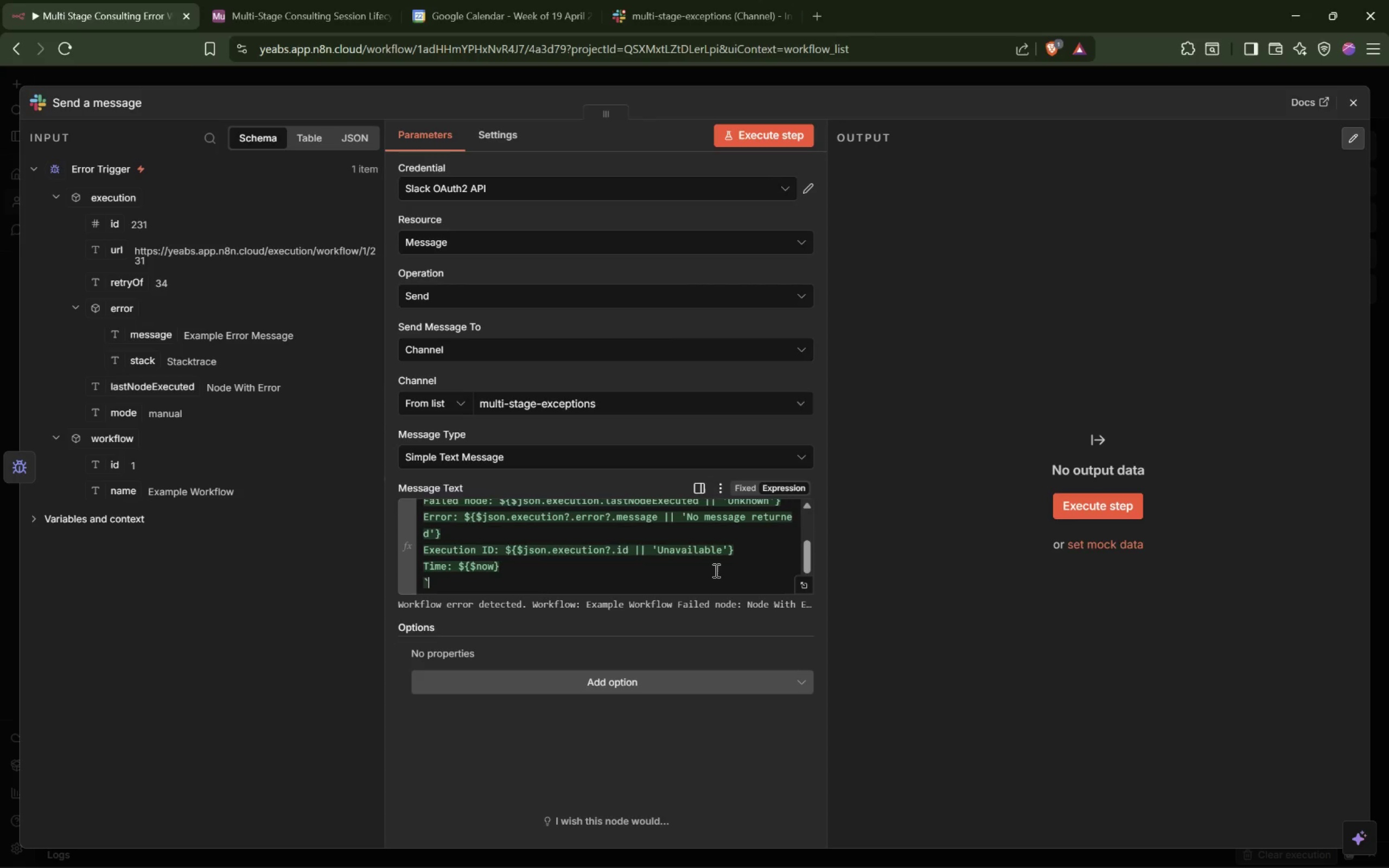 
scroll: coordinate [715, 570], scroll_direction: down, amount: 2.0
 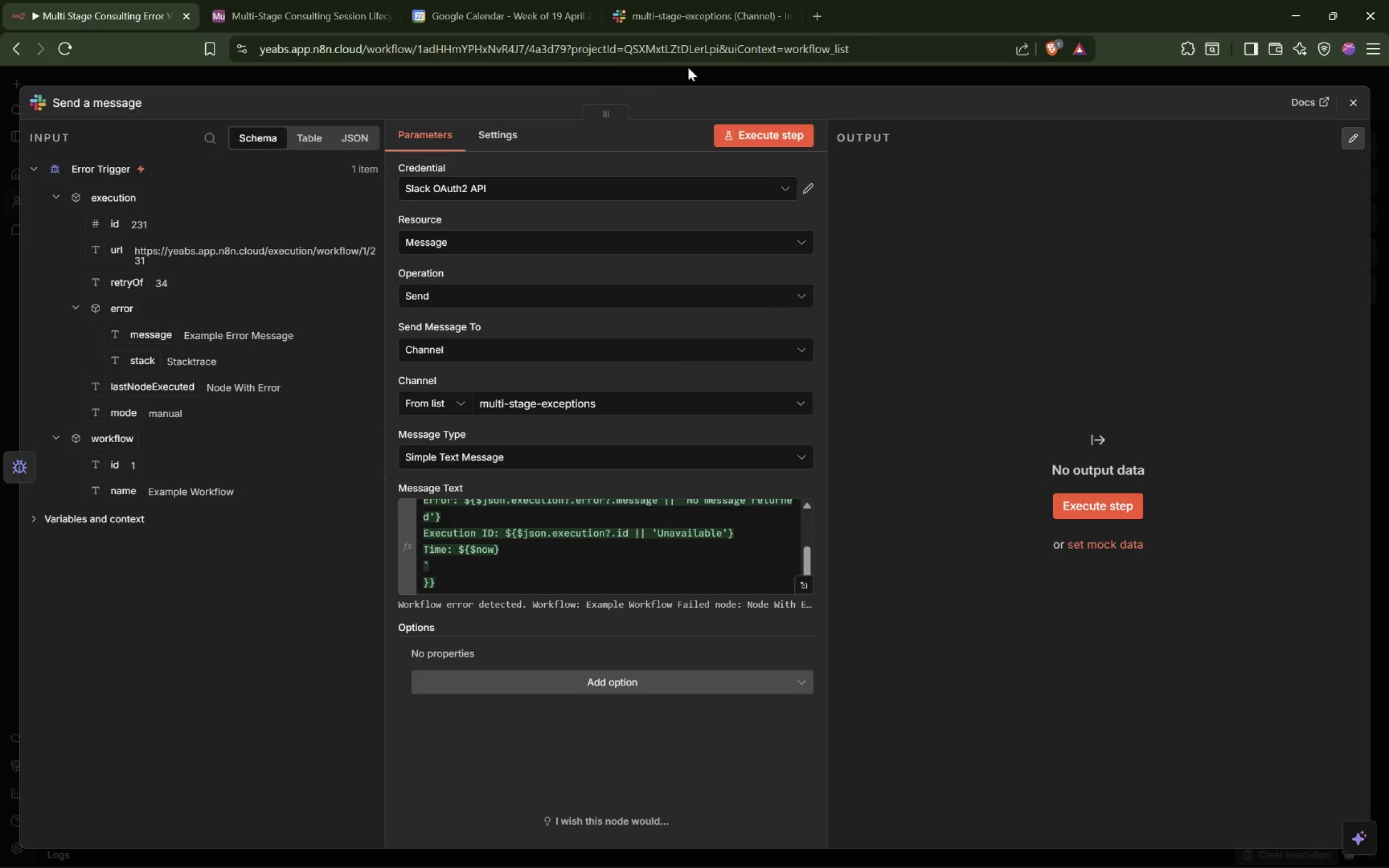 
wait(5.86)
 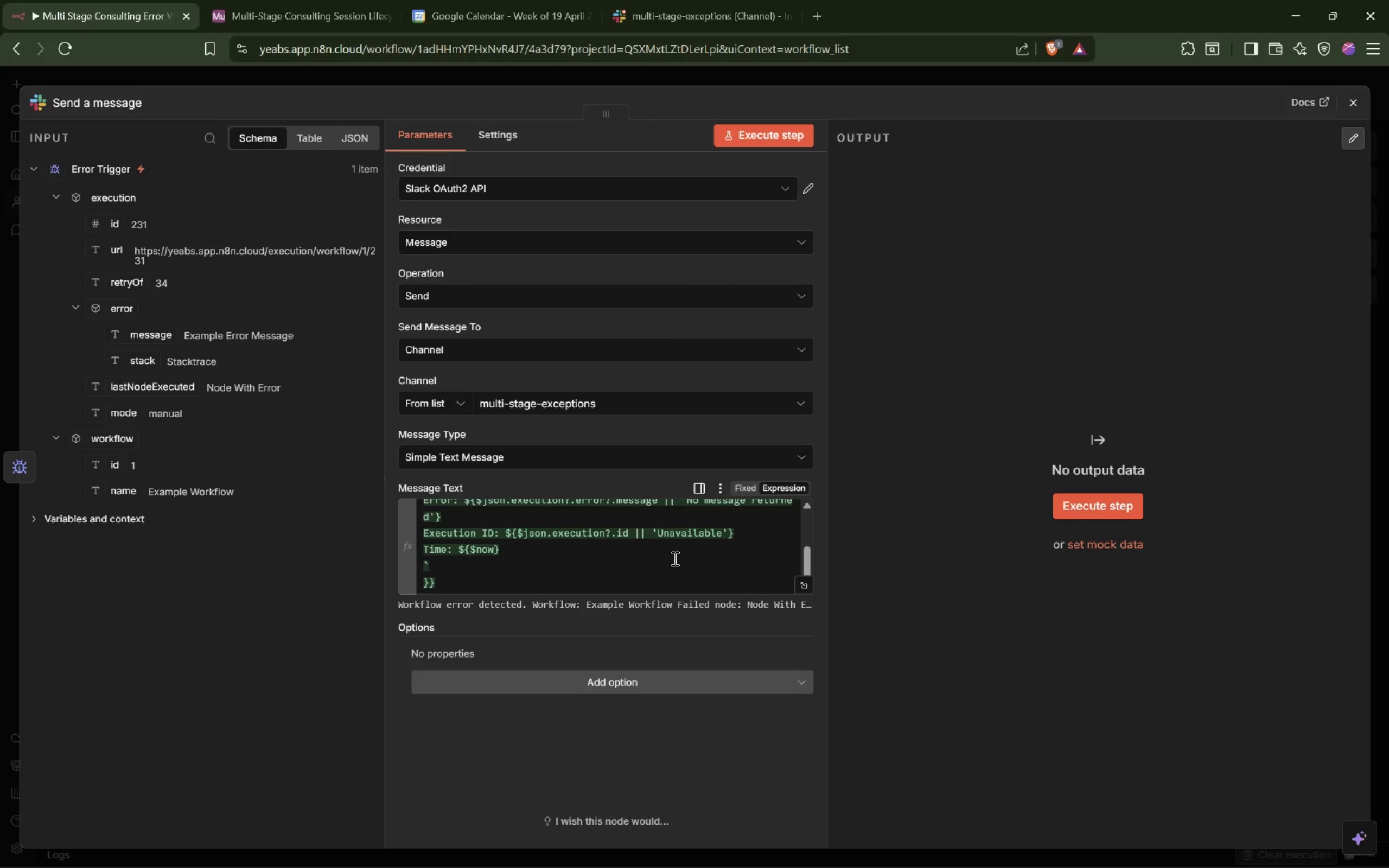 
left_click([1093, 94])
 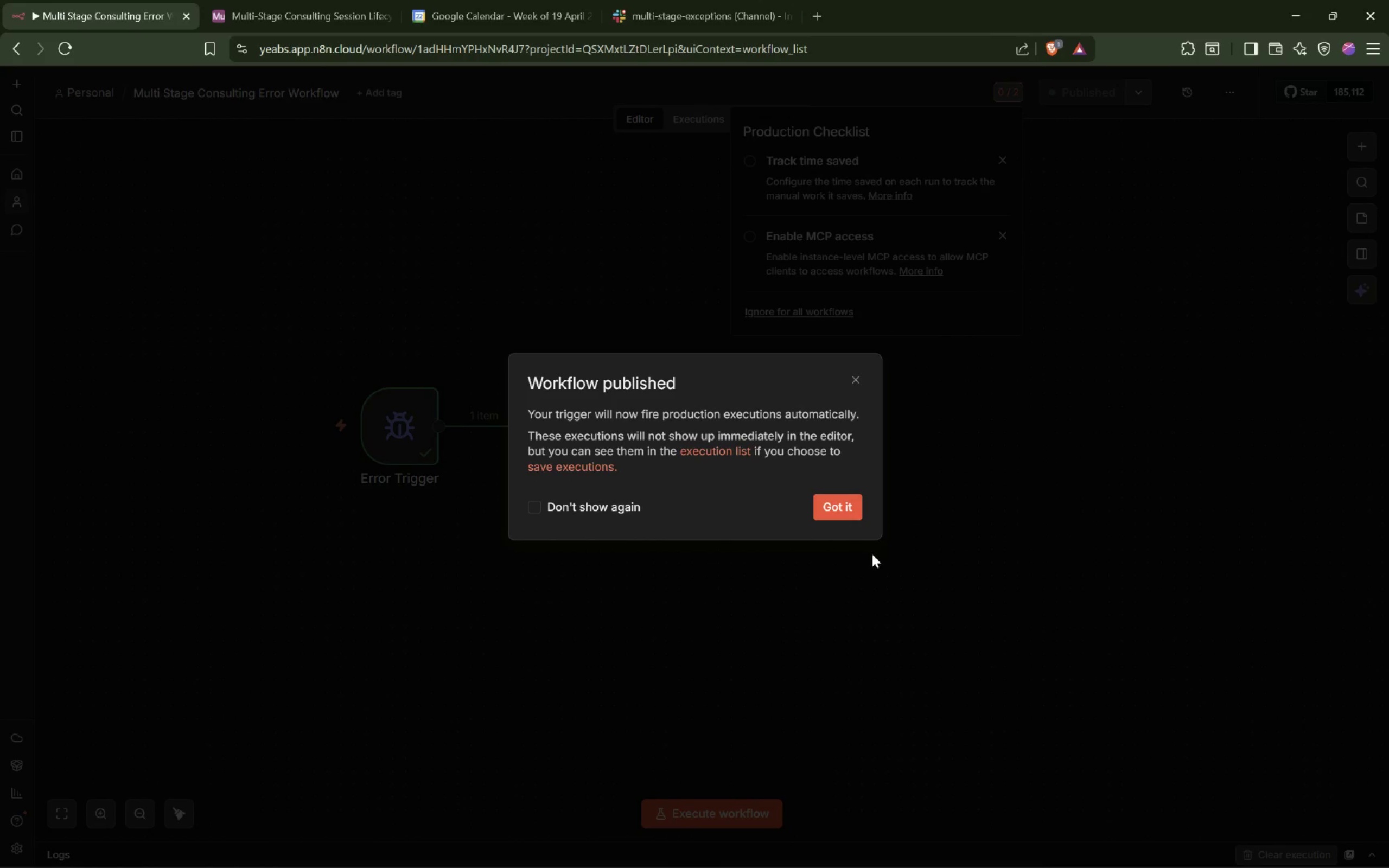 
left_click([852, 513])
 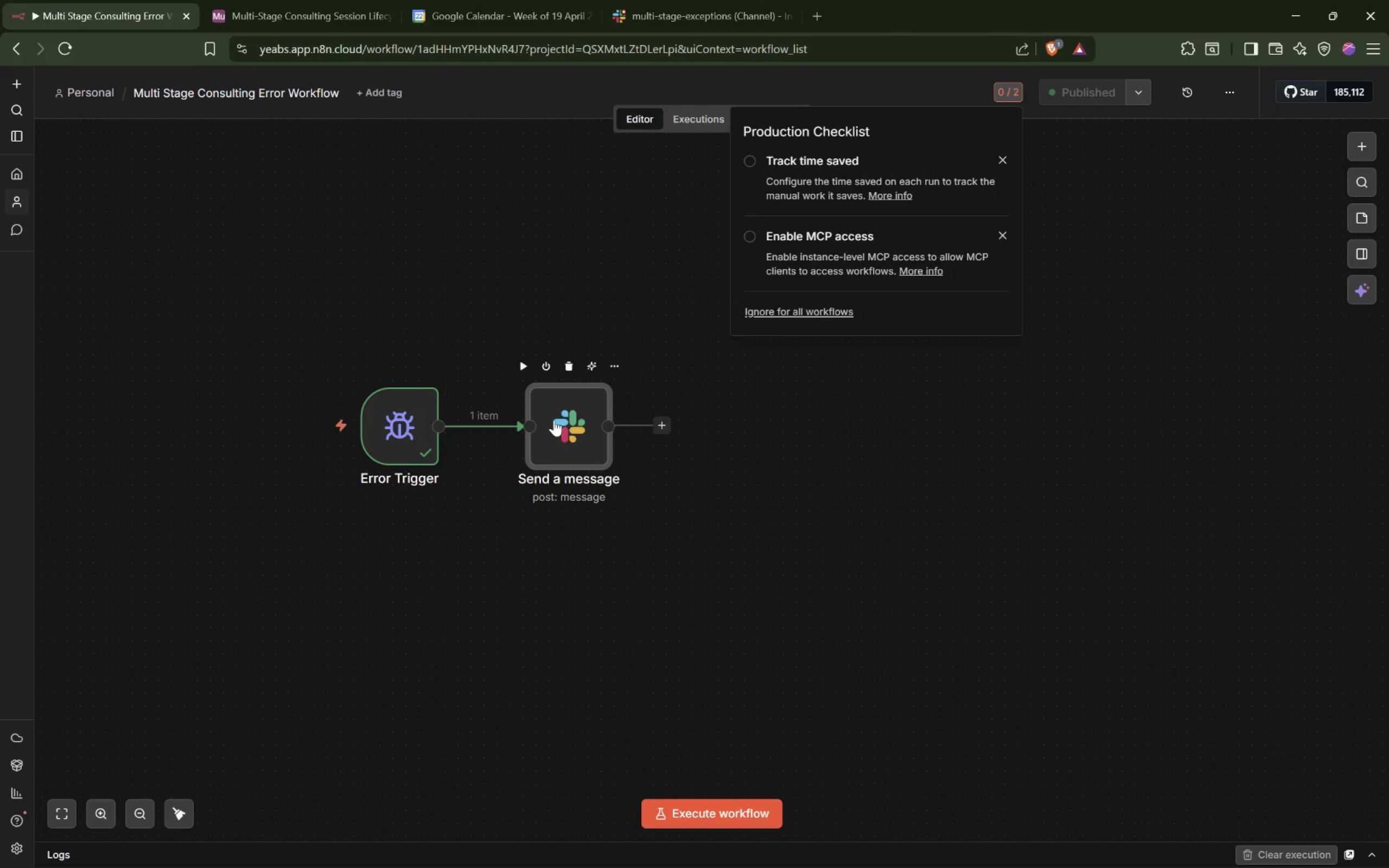 
left_click([531, 374])
 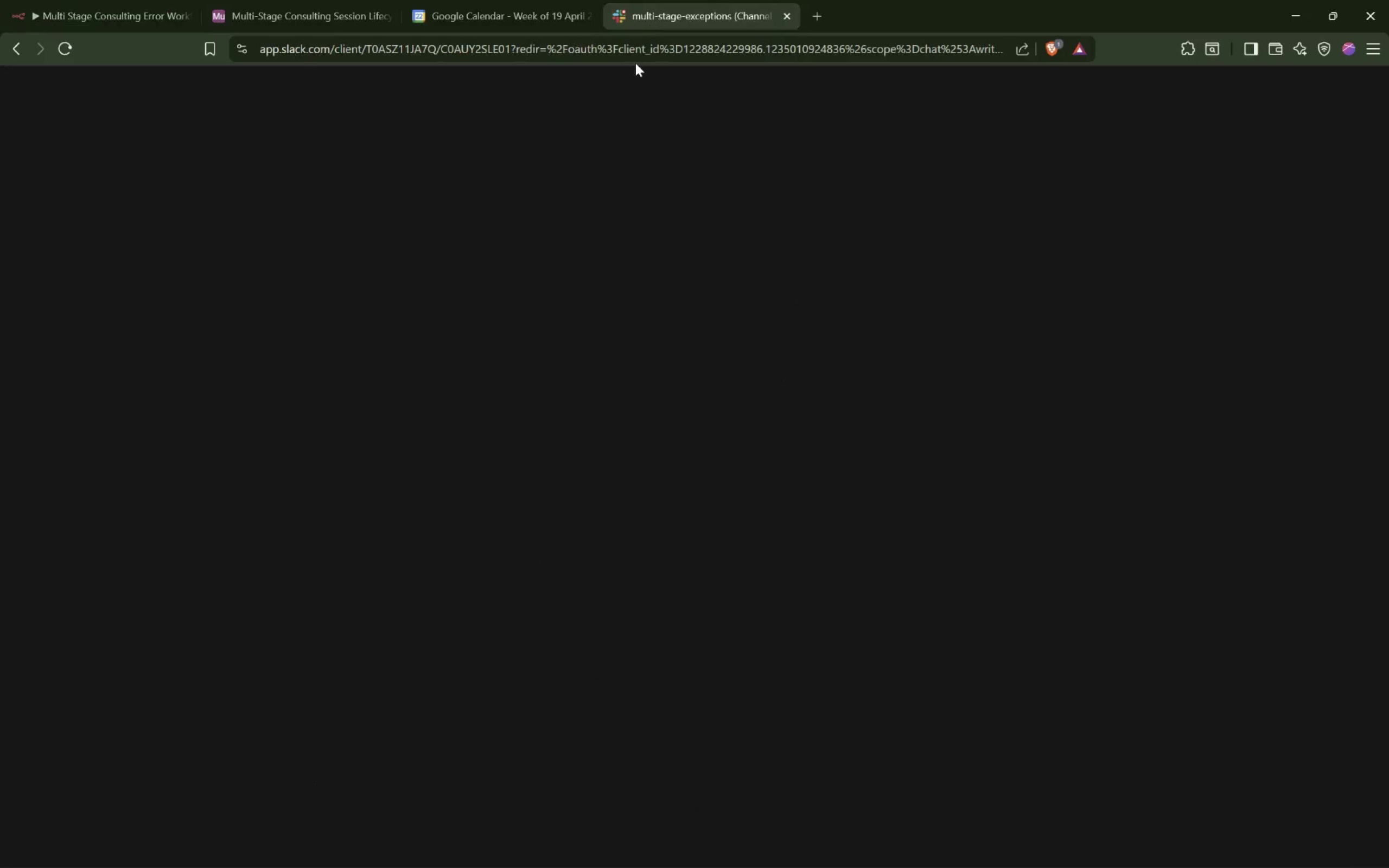 
scroll: coordinate [553, 454], scroll_direction: down, amount: 5.0
 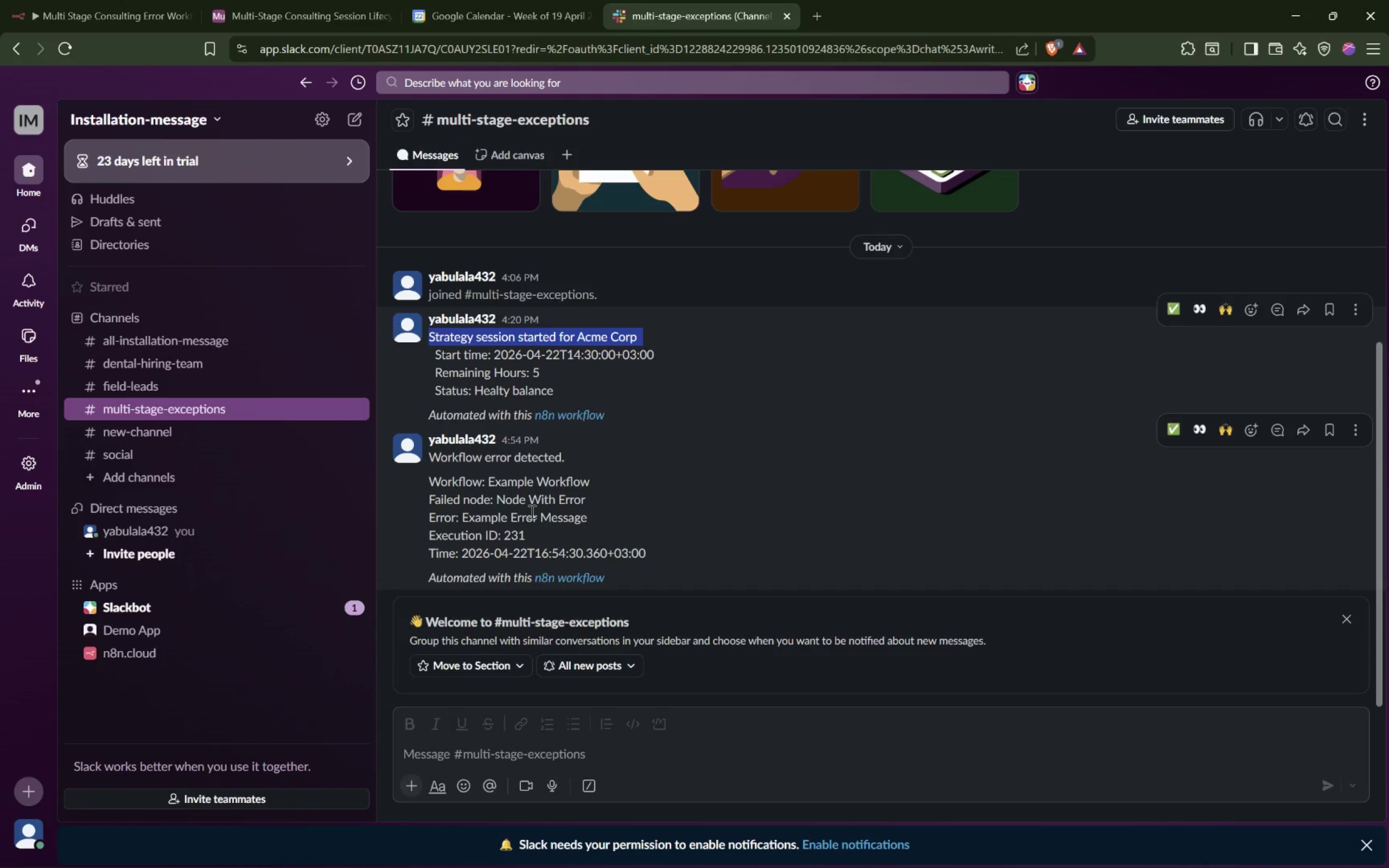 
wait(8.9)
 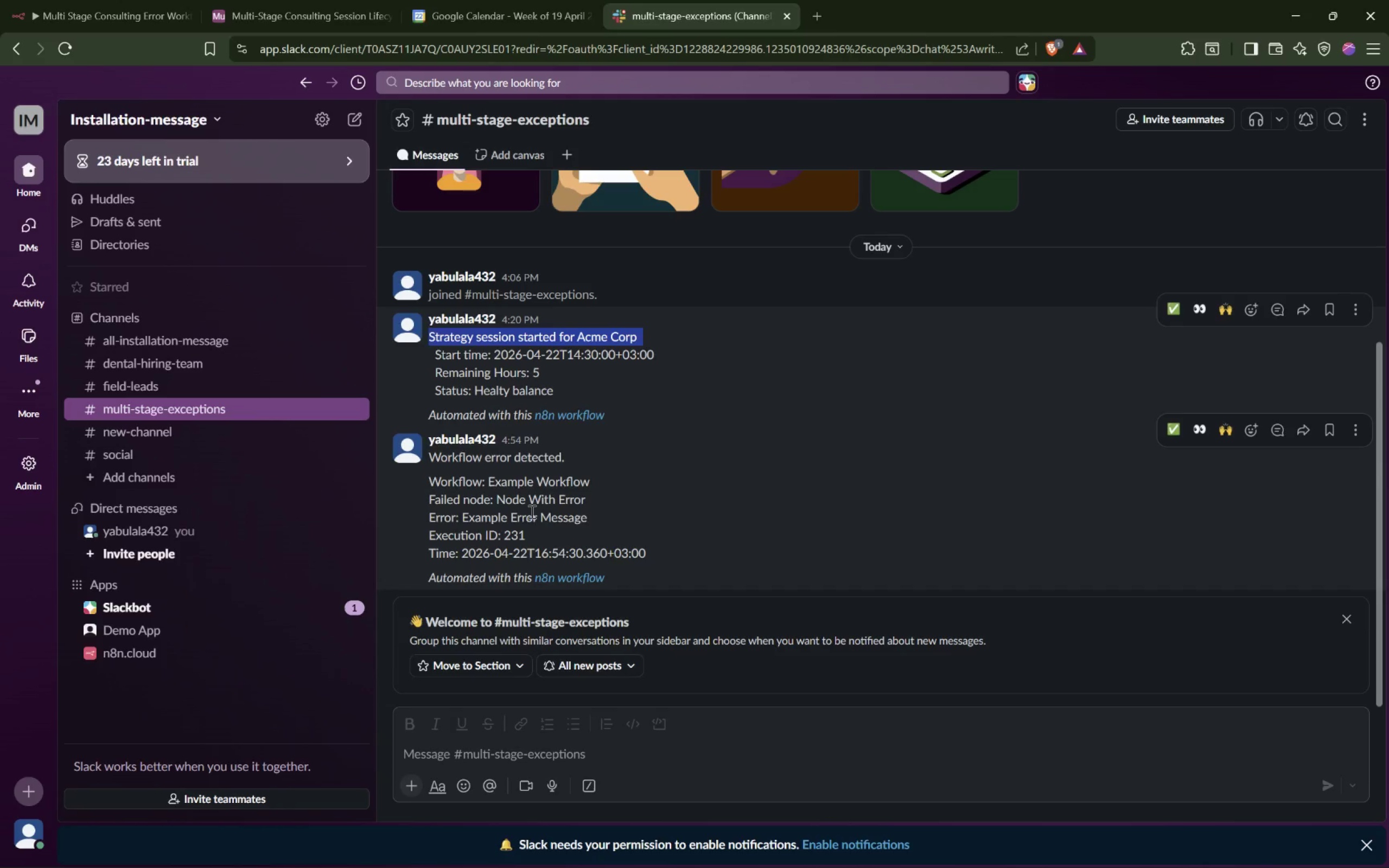 
left_click([64, 90])
 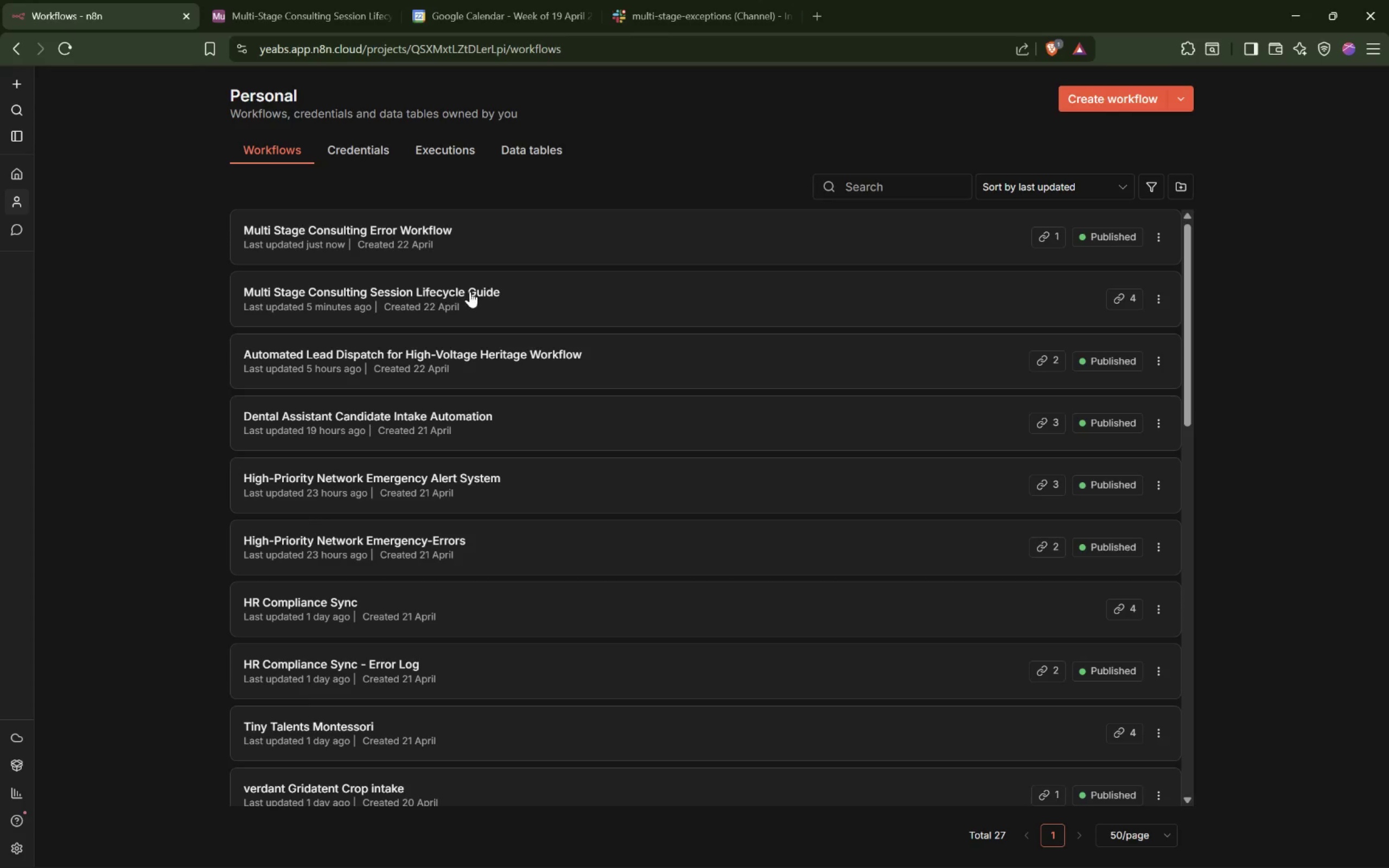 
double_click([466, 293])
 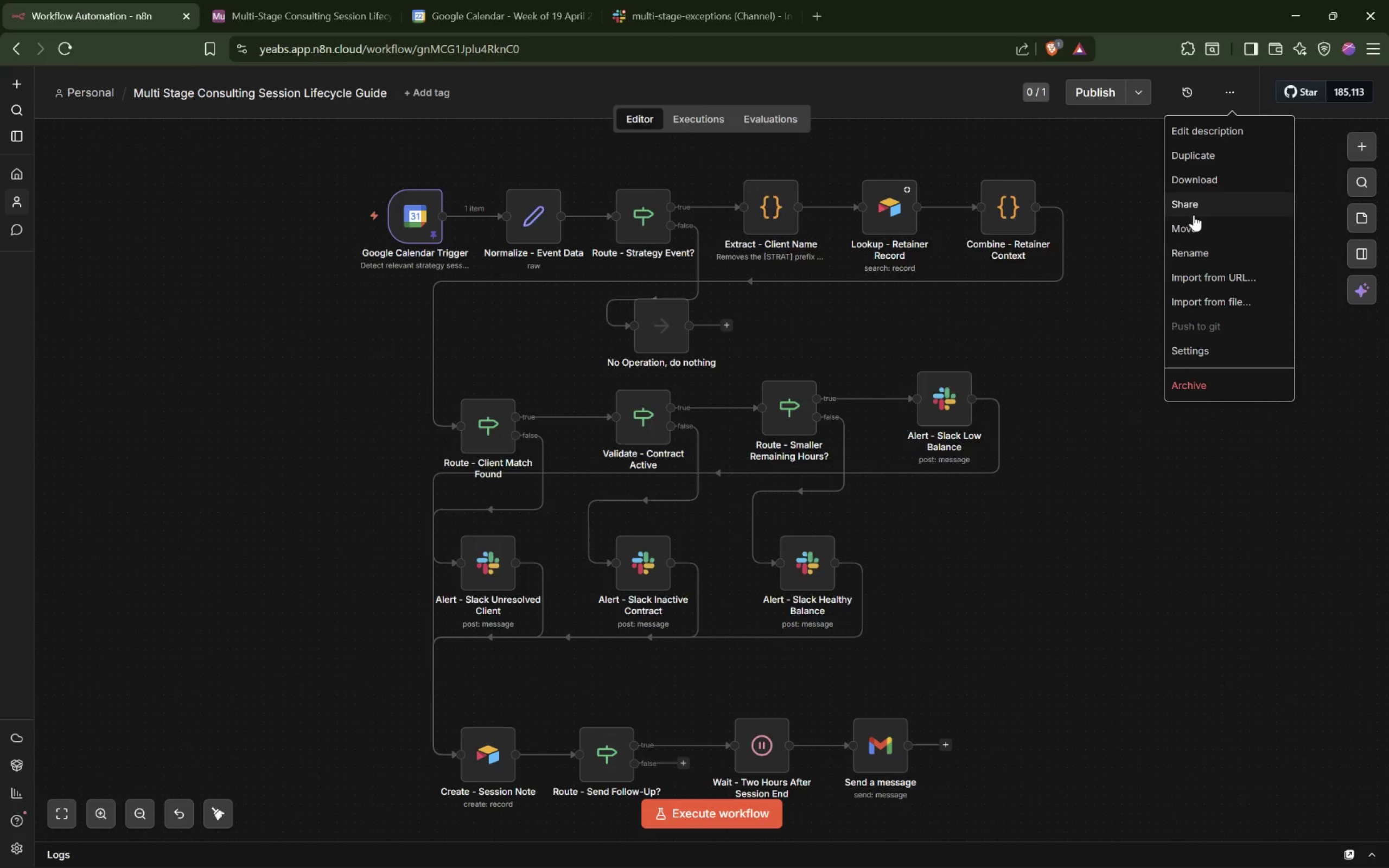 
left_click([1201, 344])
 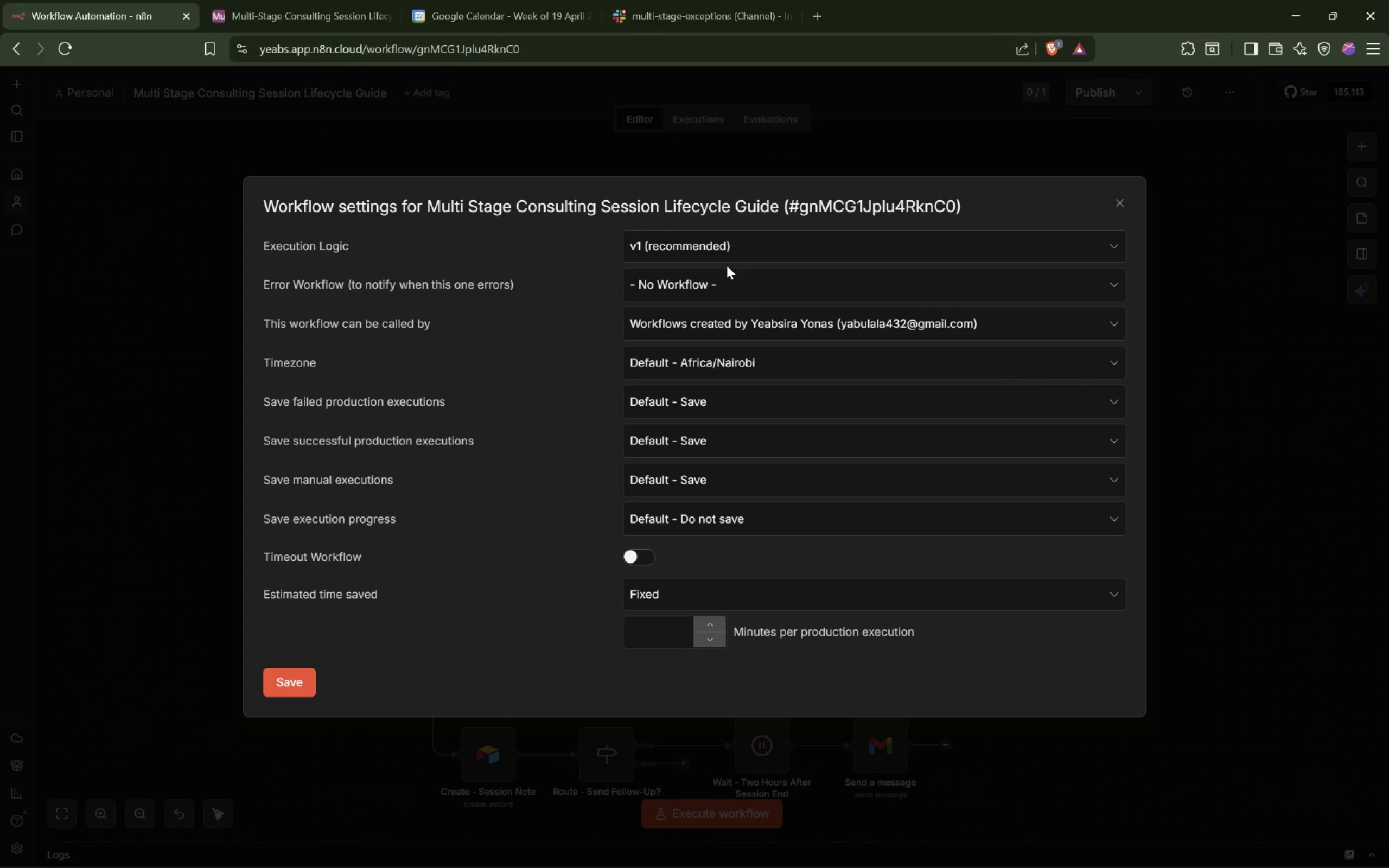 
left_click([717, 283])
 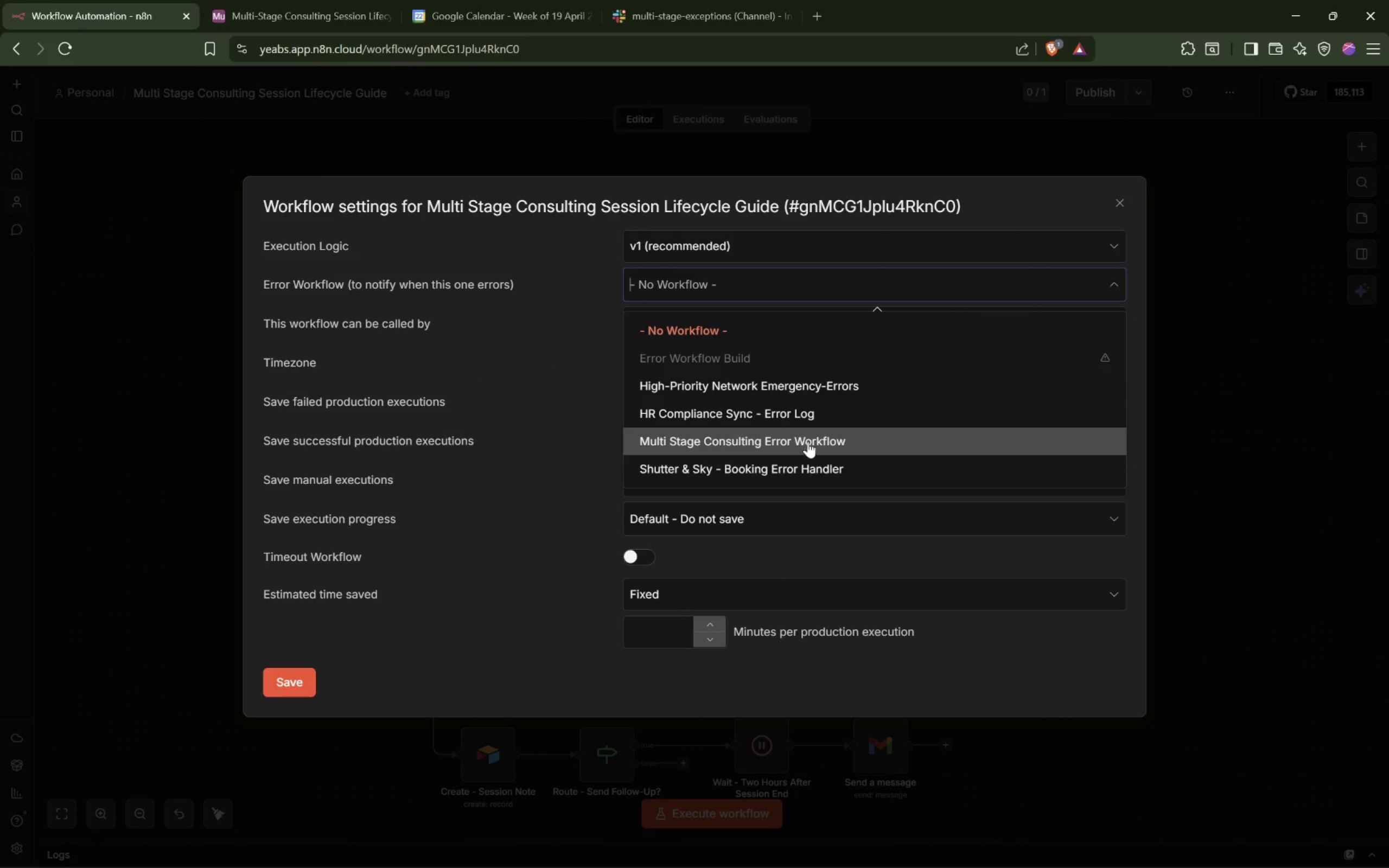 
left_click([838, 442])
 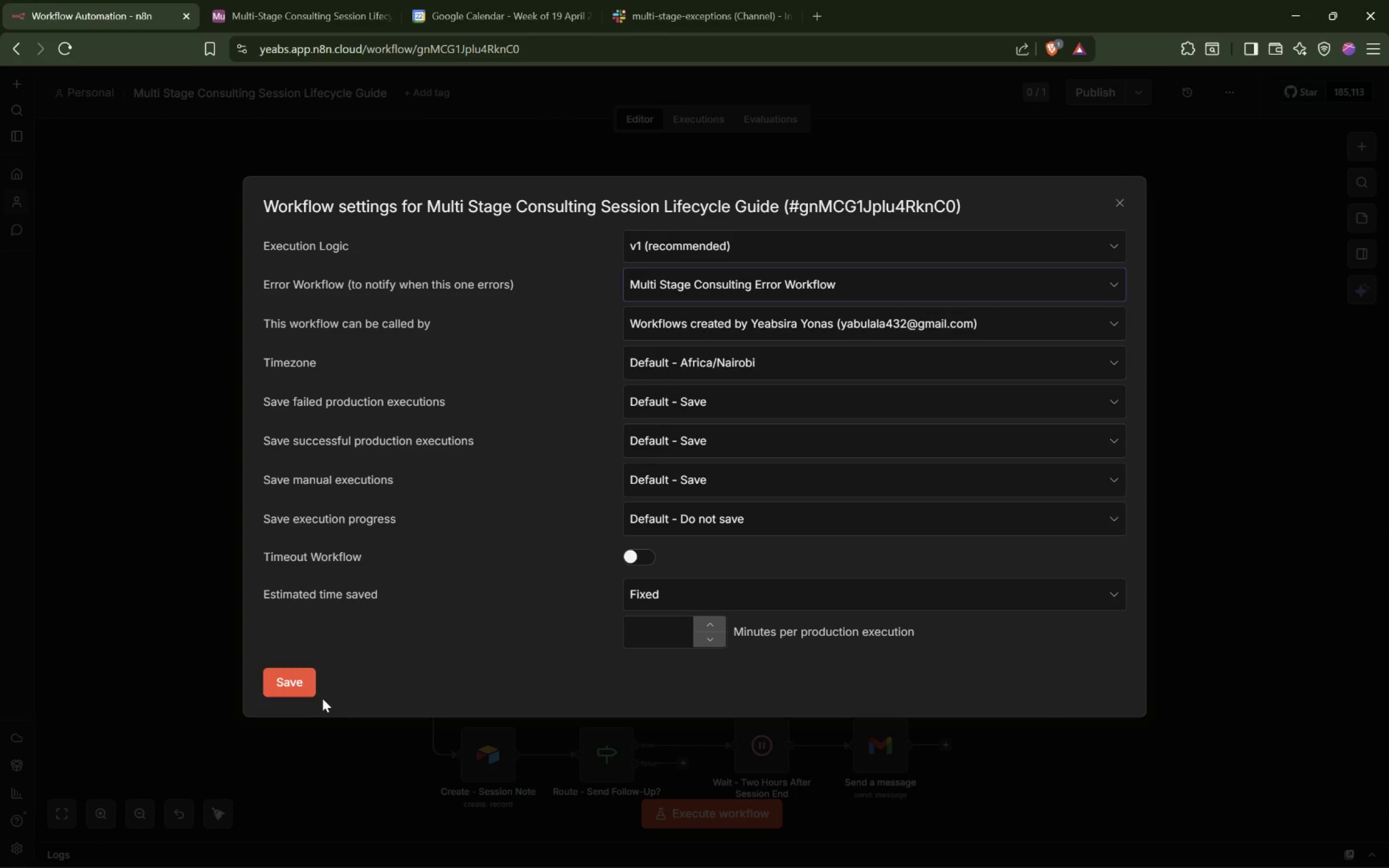 
left_click([309, 688])
 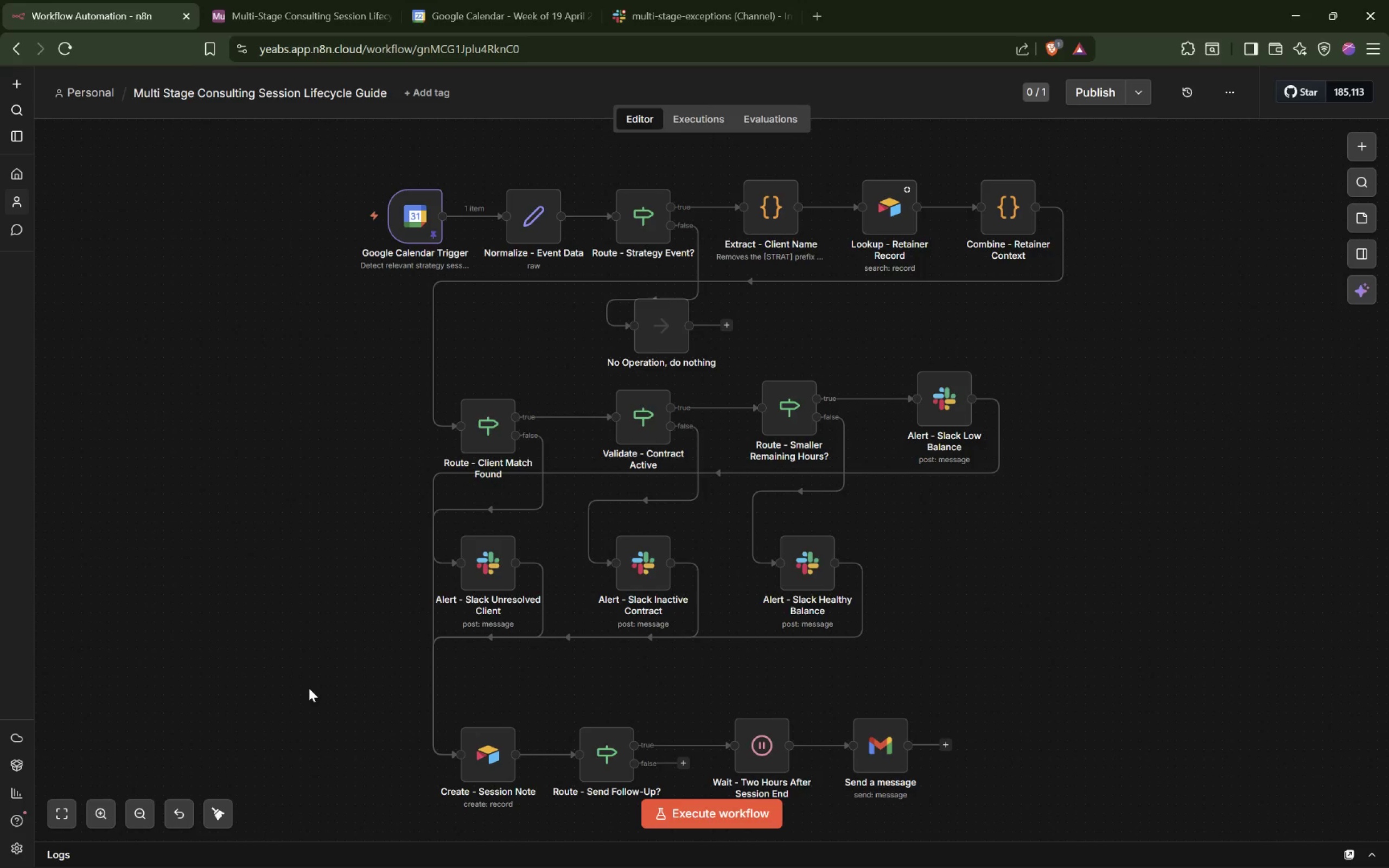 
wait(16.43)
 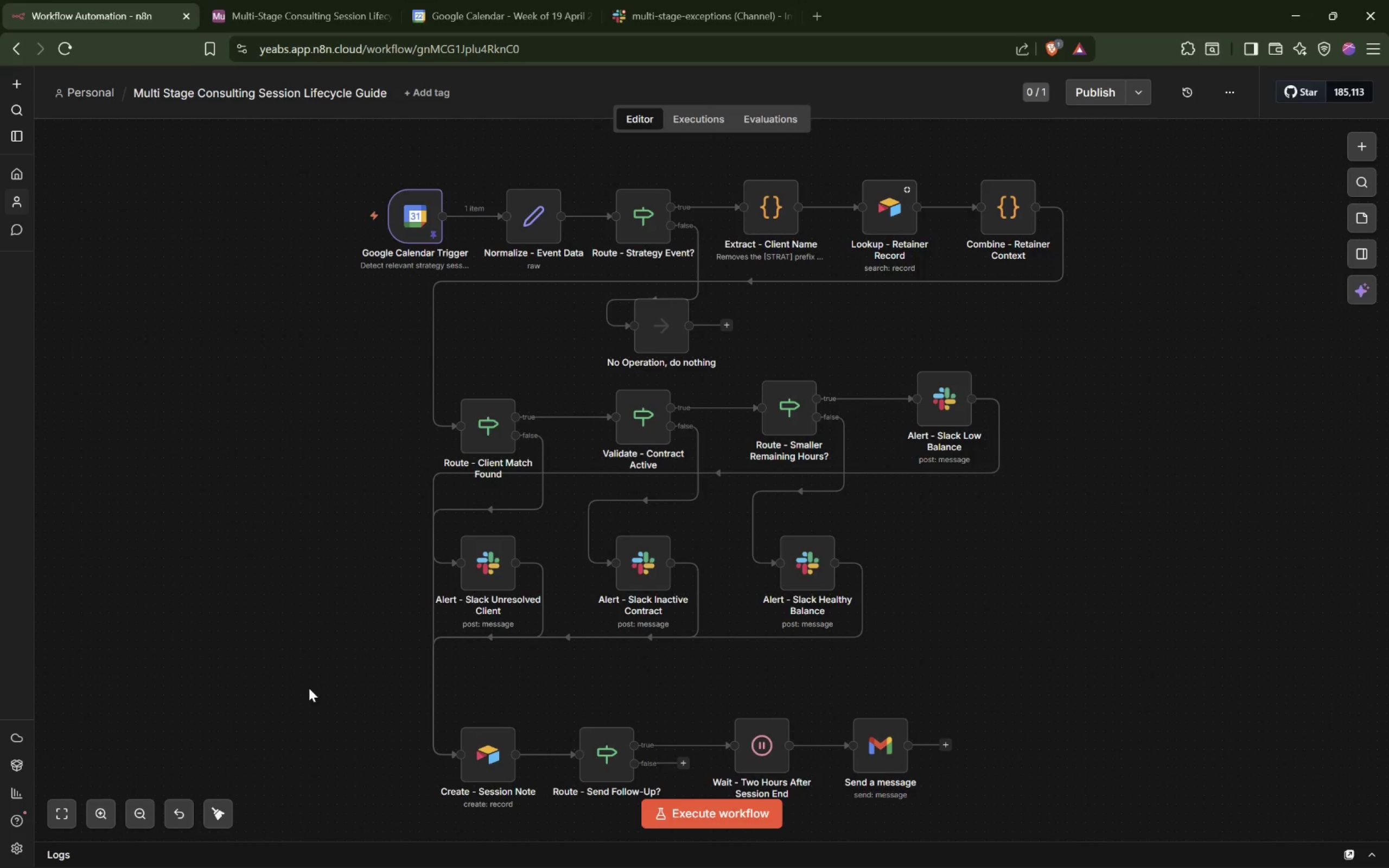 
left_click_drag(start_coordinate=[661, 344], to_coordinate=[658, 355])
 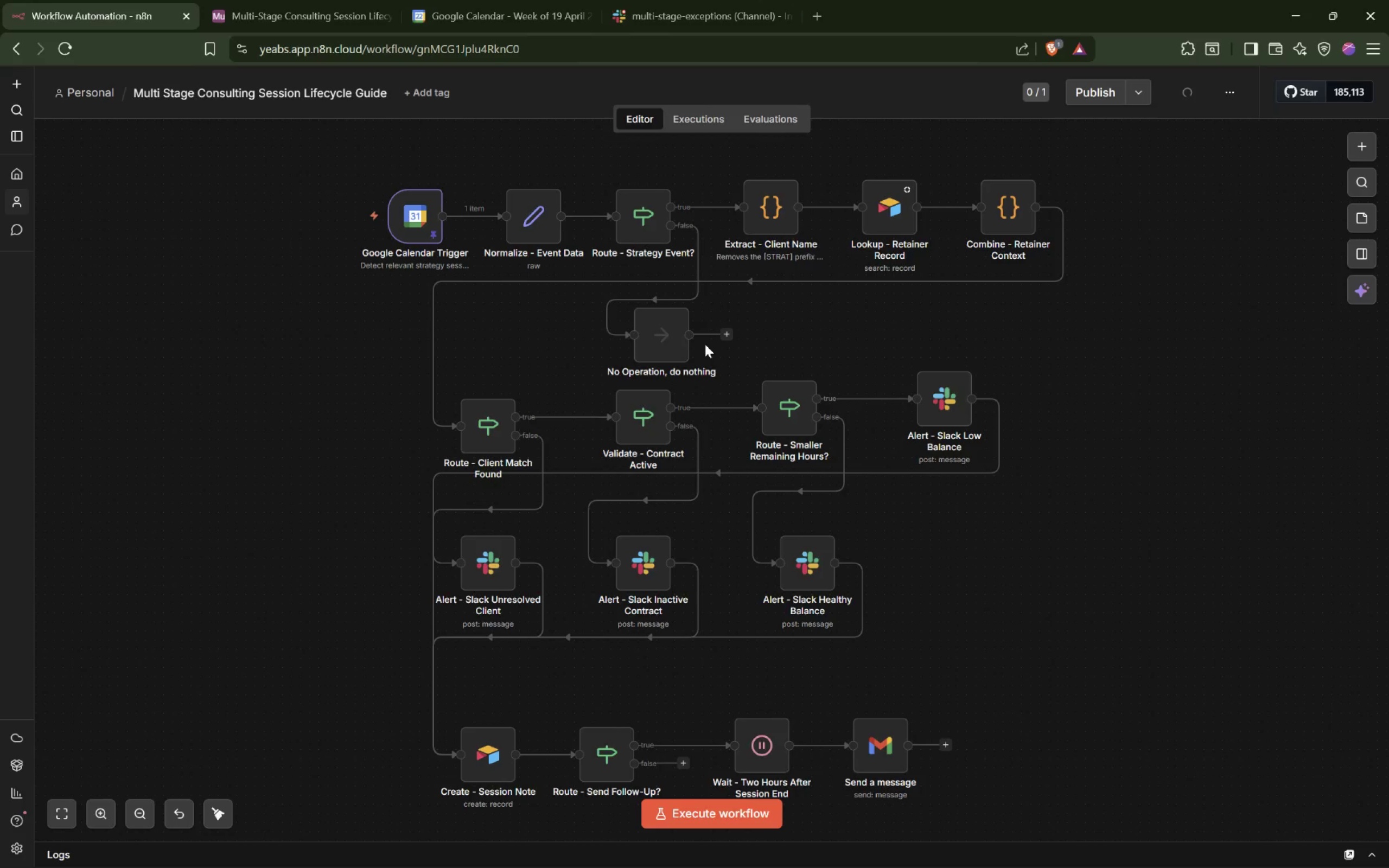 
left_click_drag(start_coordinate=[662, 335], to_coordinate=[642, 338])
 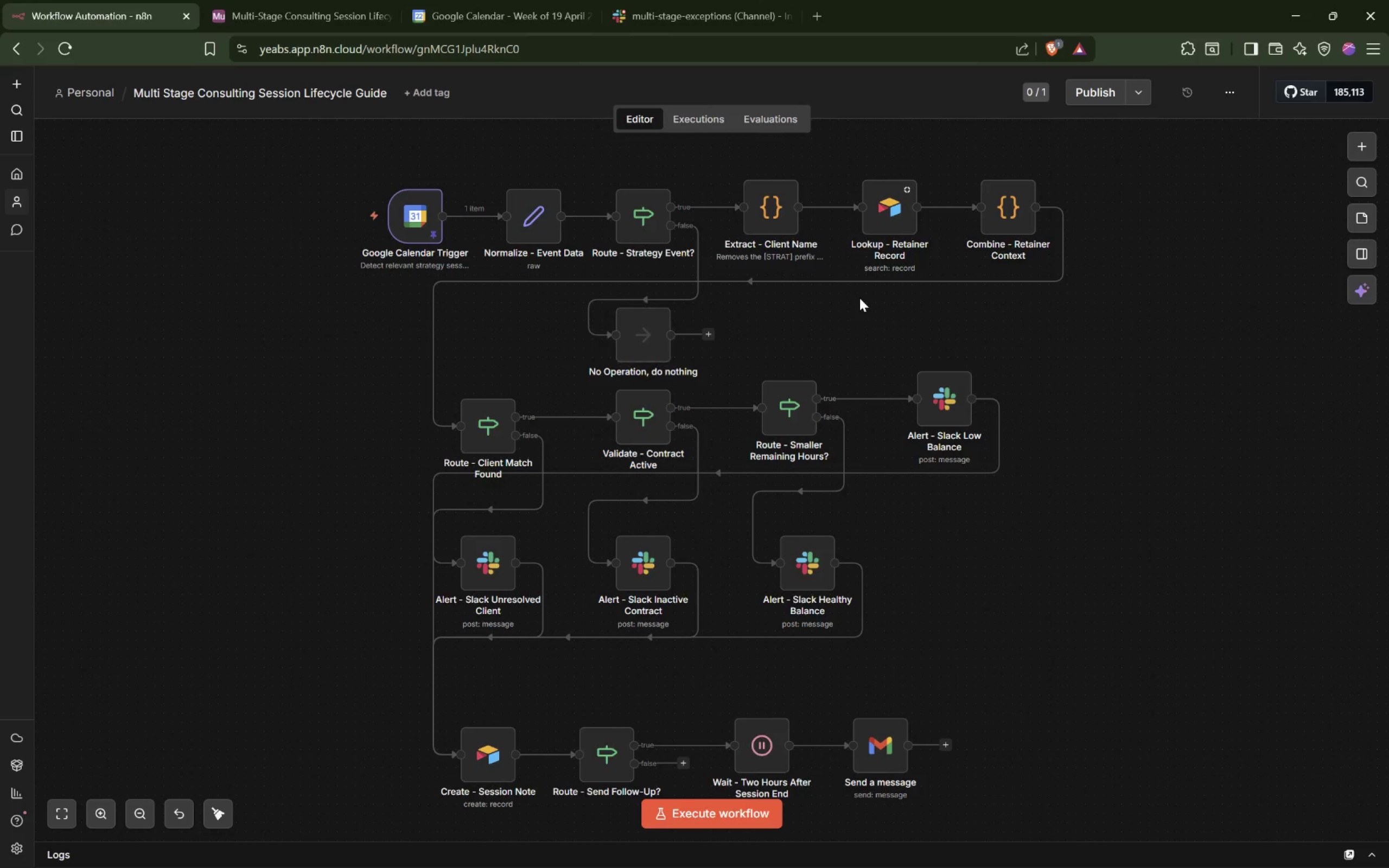 
left_click([859, 298])
 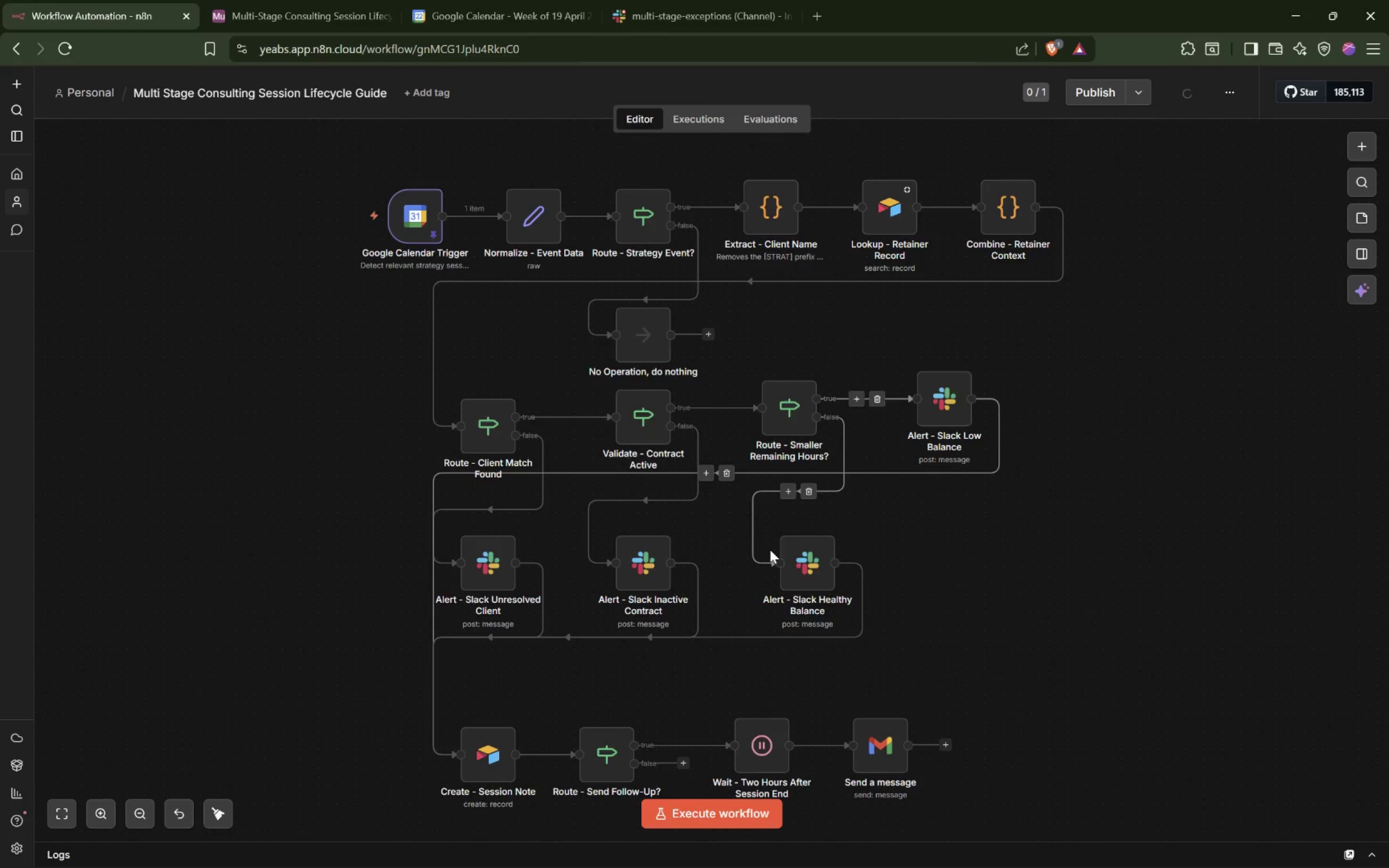 
scroll: coordinate [770, 549], scroll_direction: down, amount: 1.0
 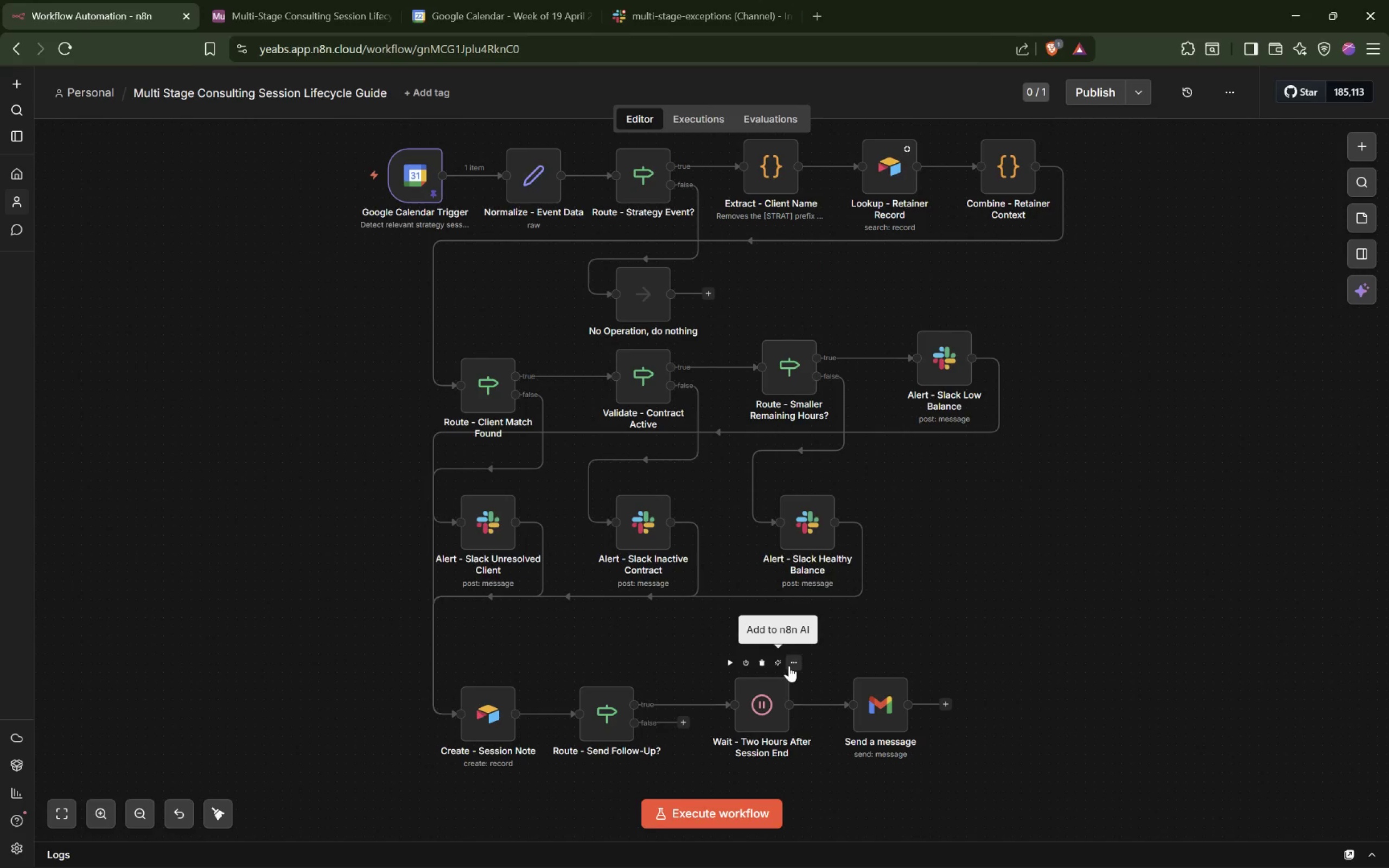 
left_click_drag(start_coordinate=[0, 0], to_coordinate=[1388, 867])
 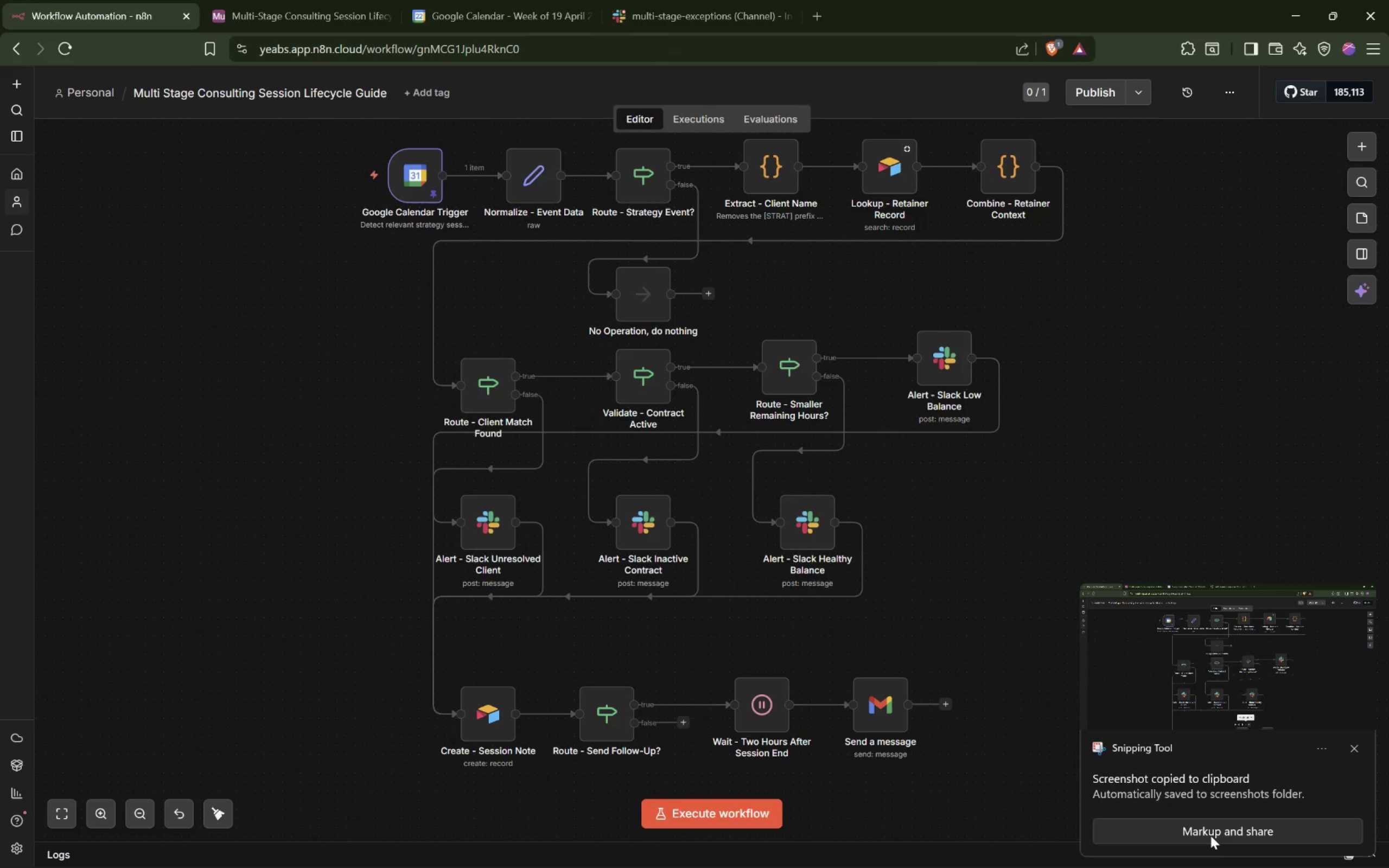 
left_click([1210, 834])
 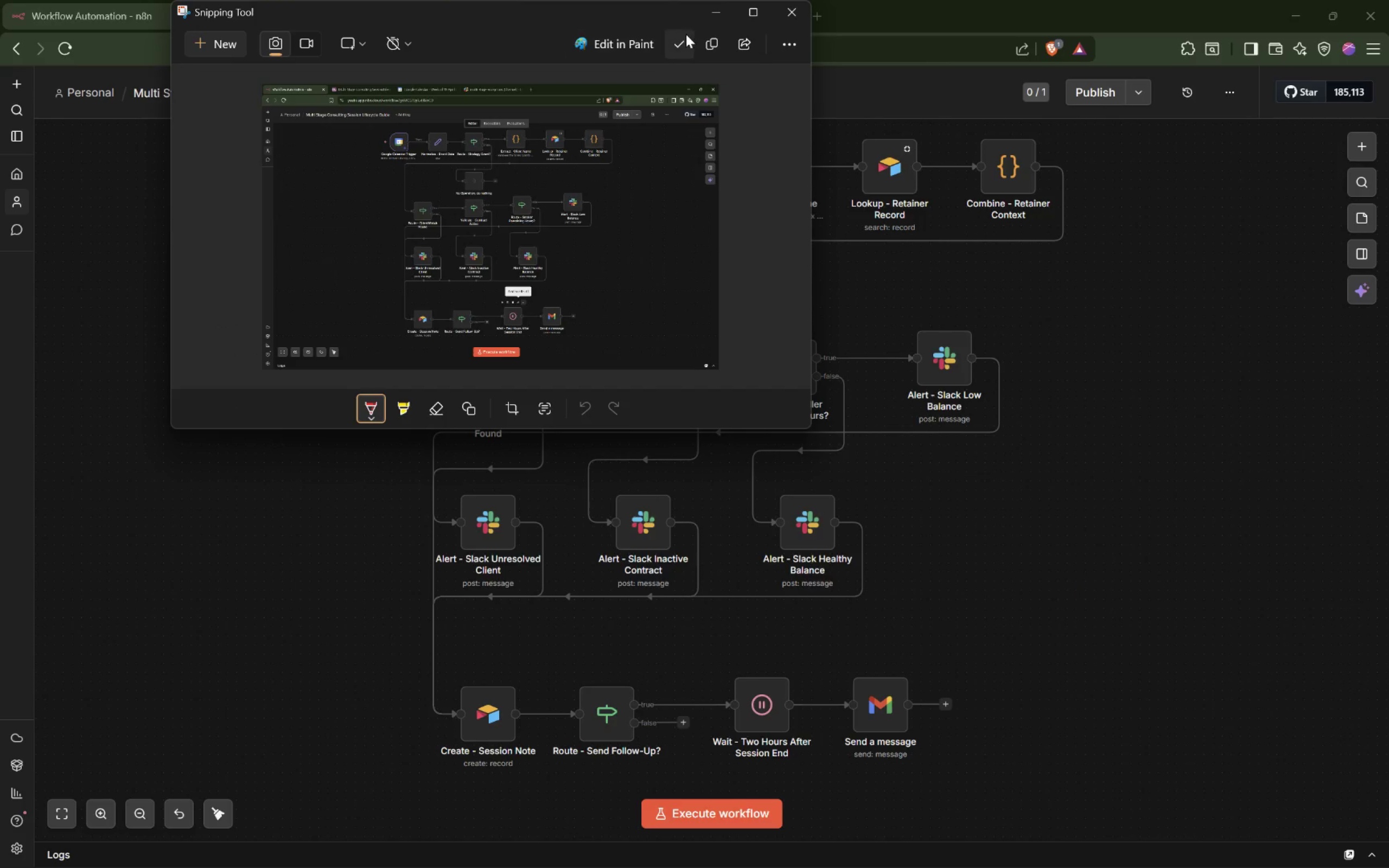 
left_click([678, 43])
 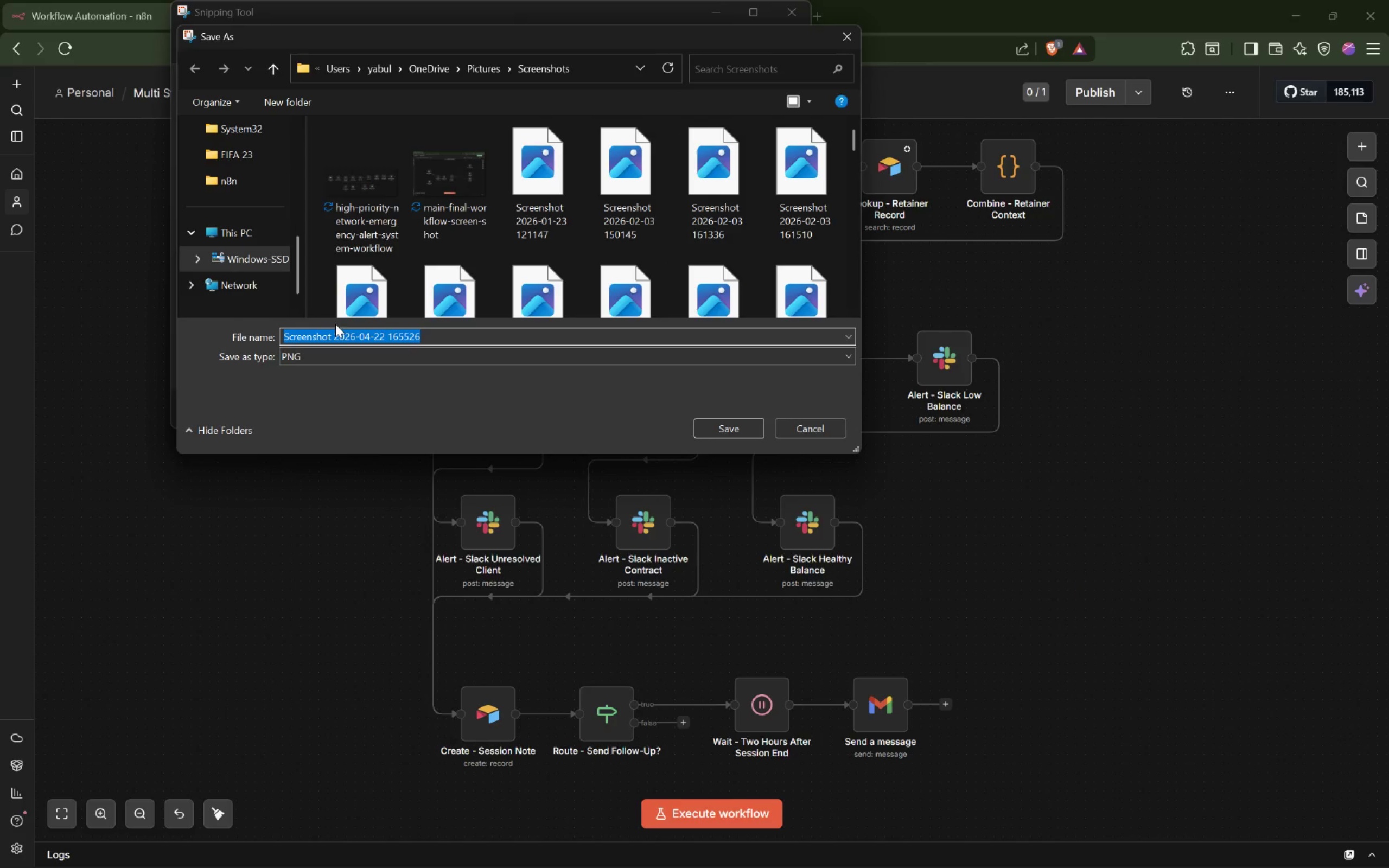 
type(workflow screen shot)
 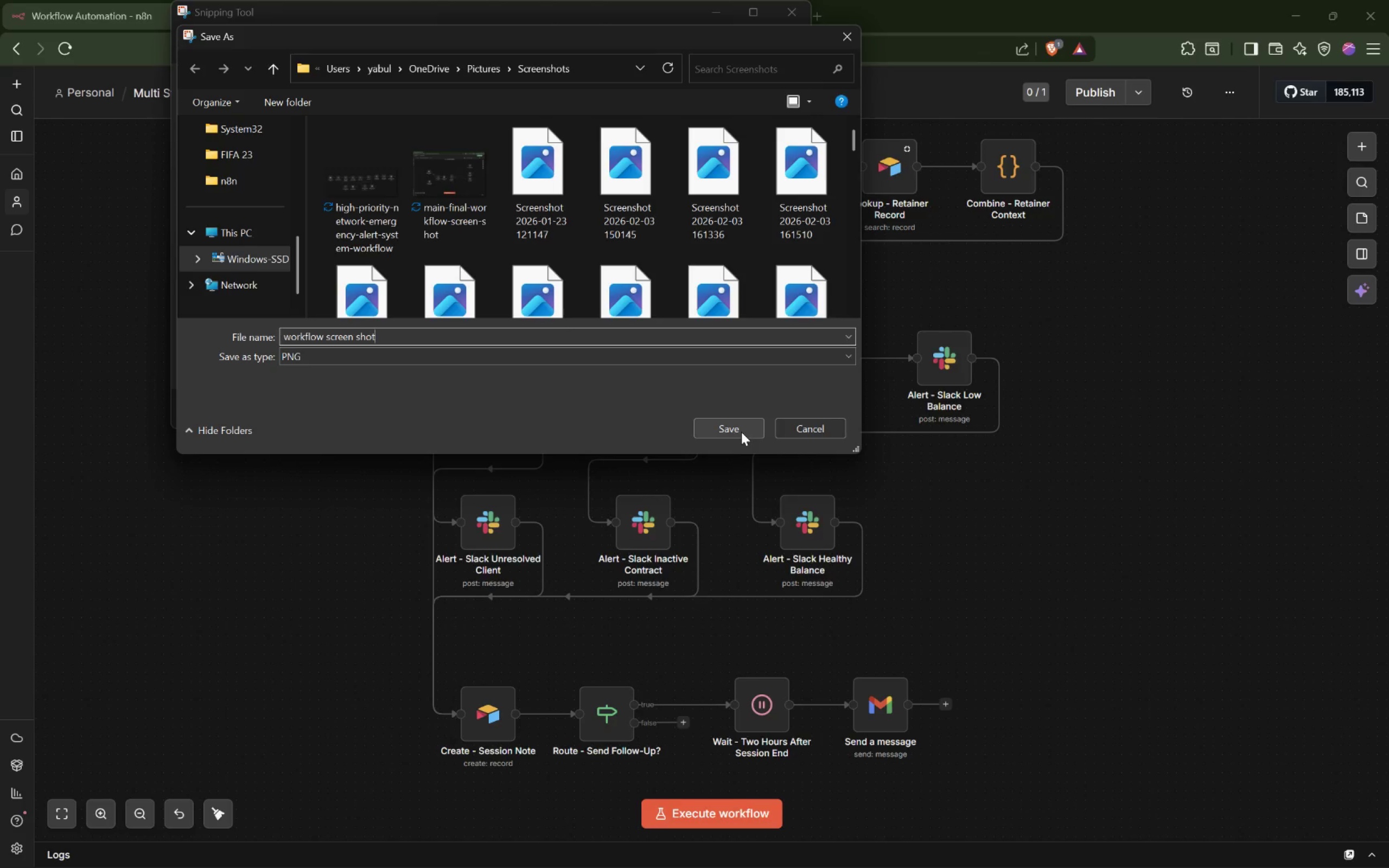 
left_click([741, 432])
 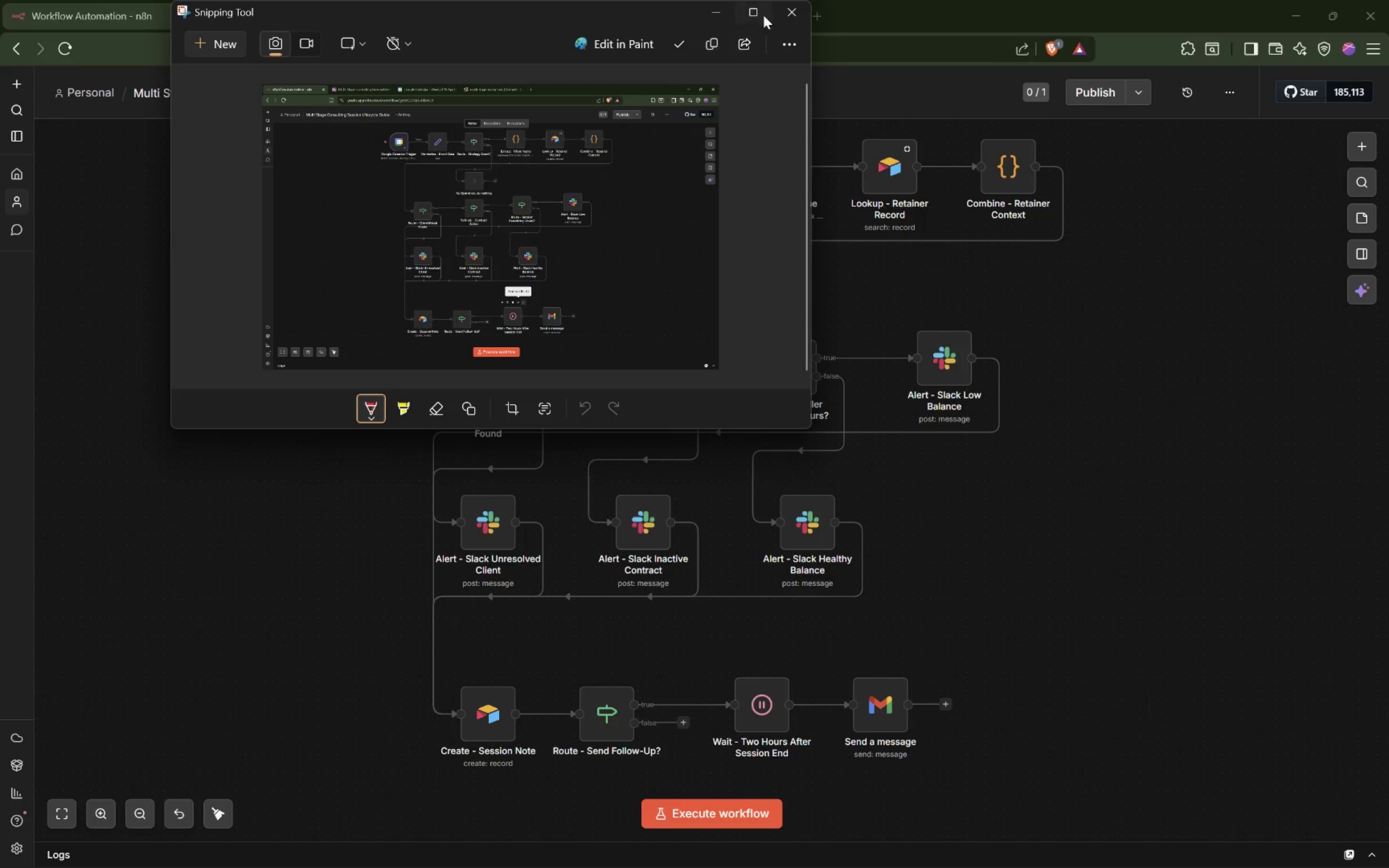 
left_click([792, 16])
 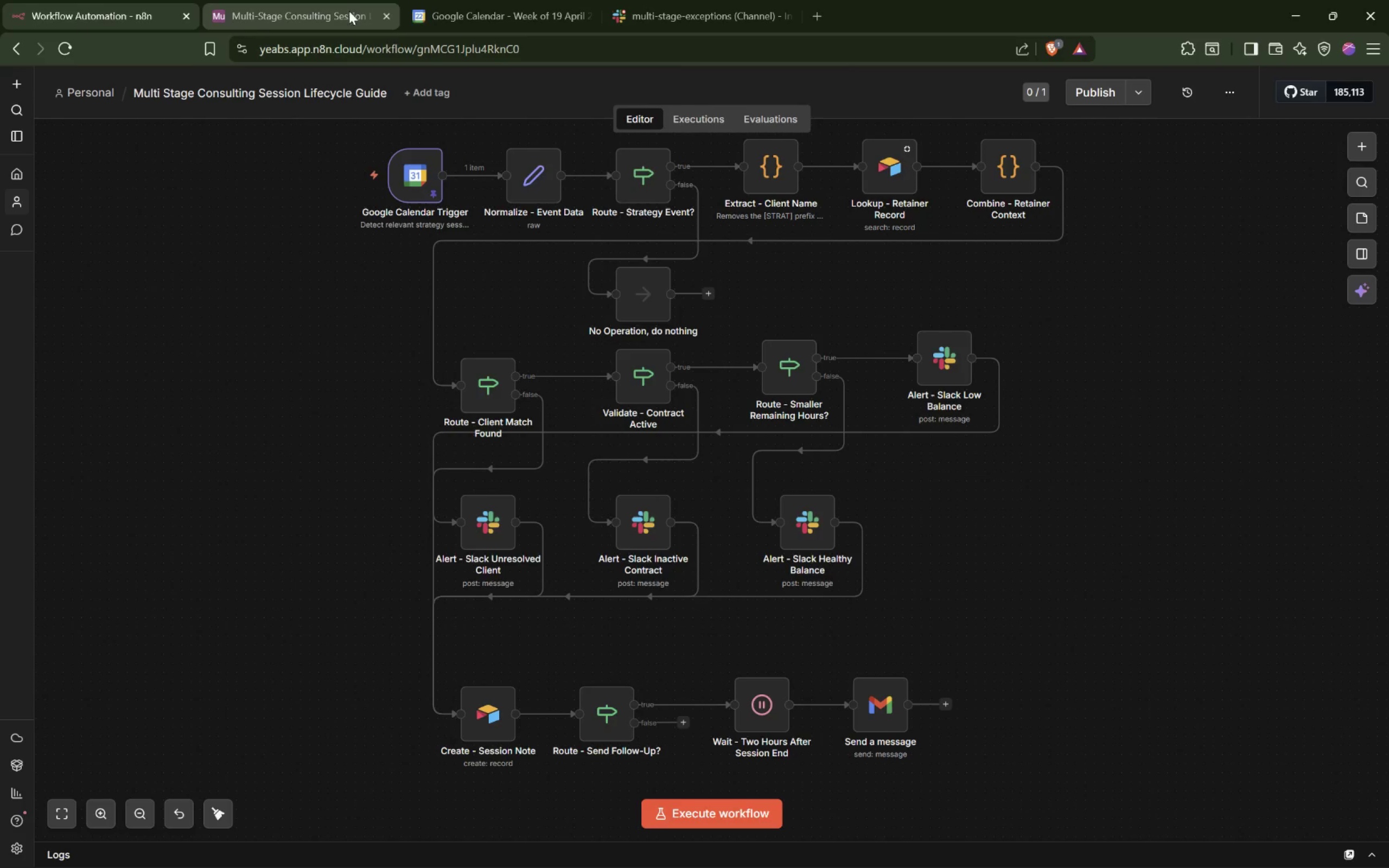 
left_click([358, 14])
 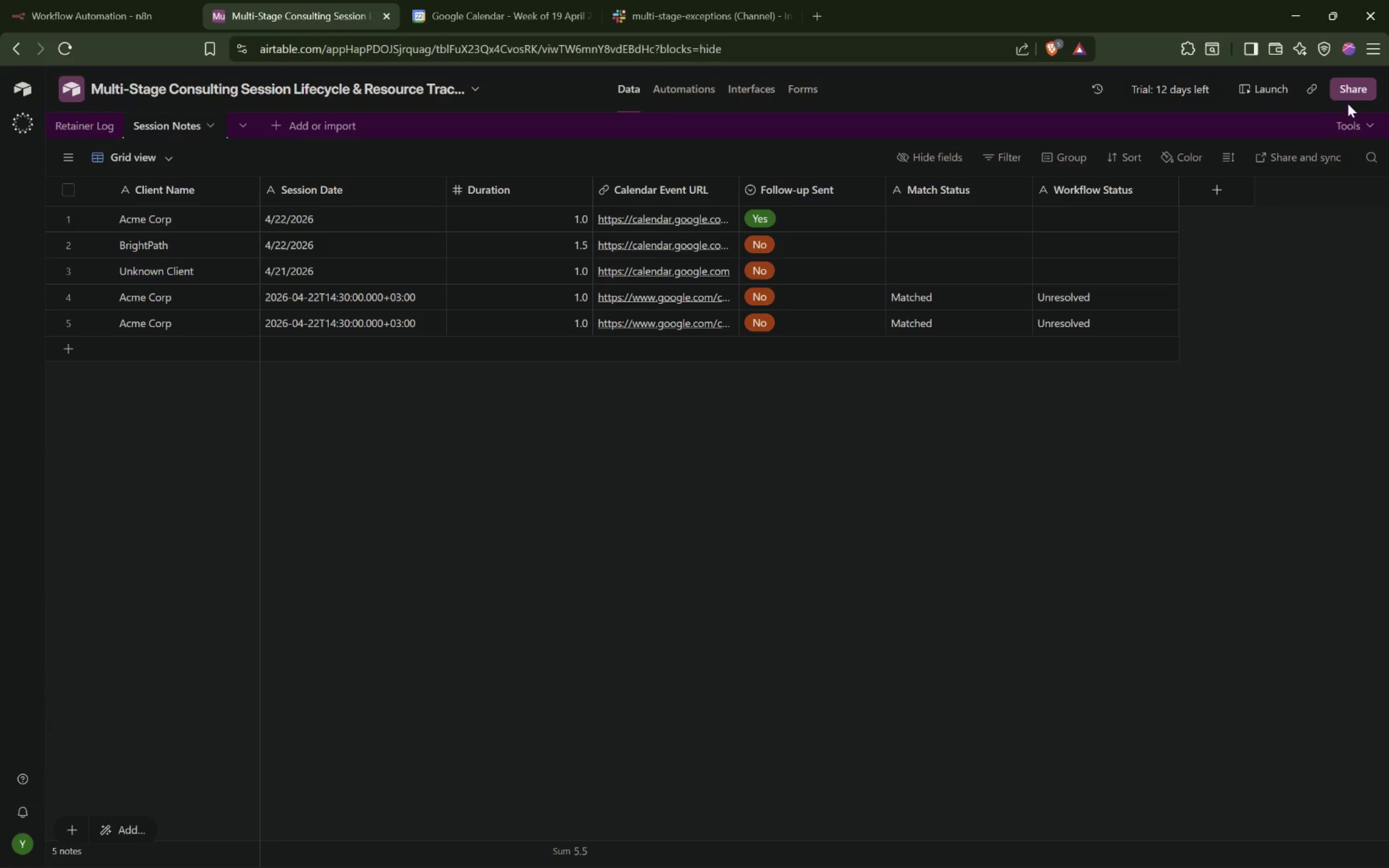 
left_click([1359, 84])
 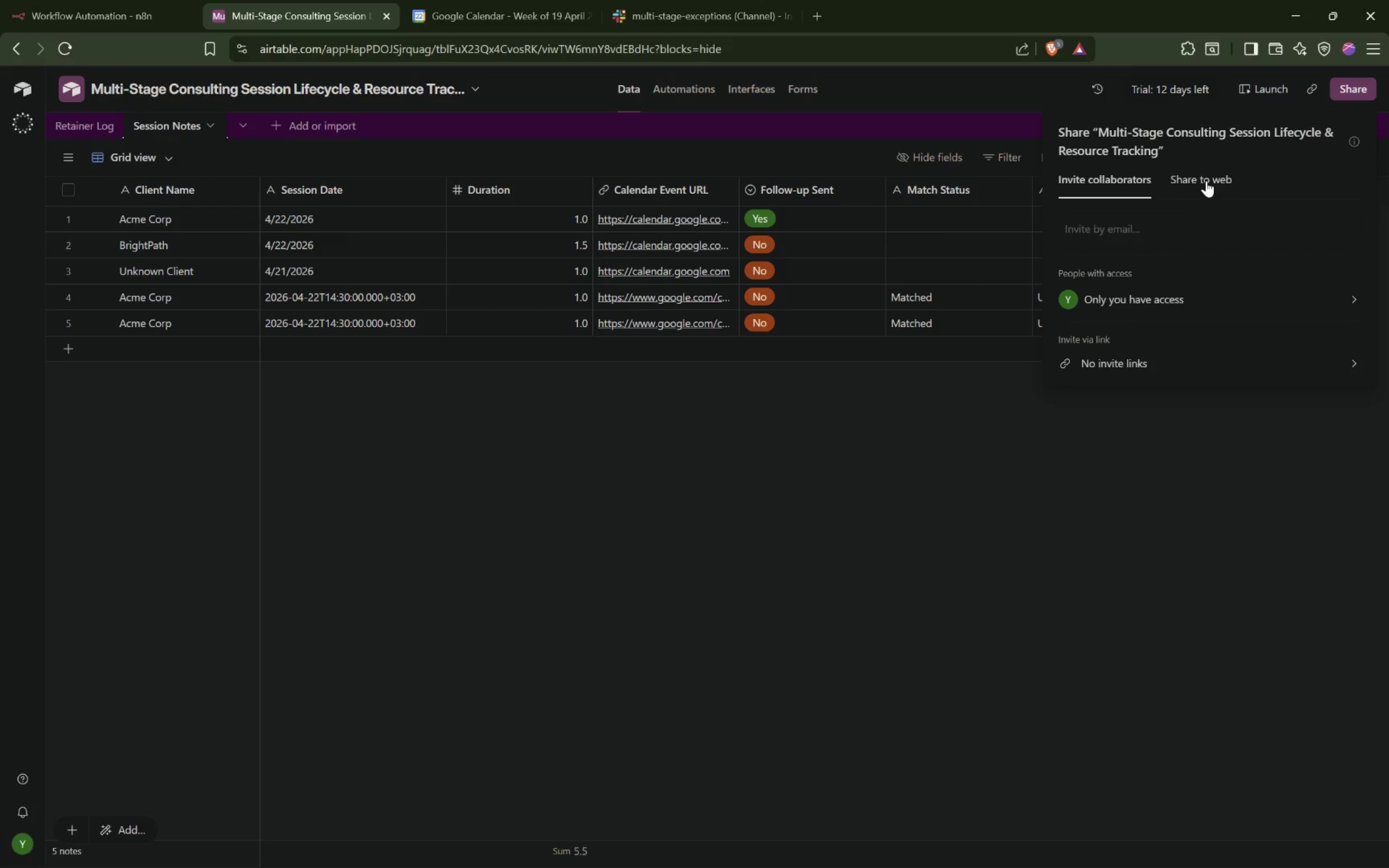 
left_click([1206, 181])
 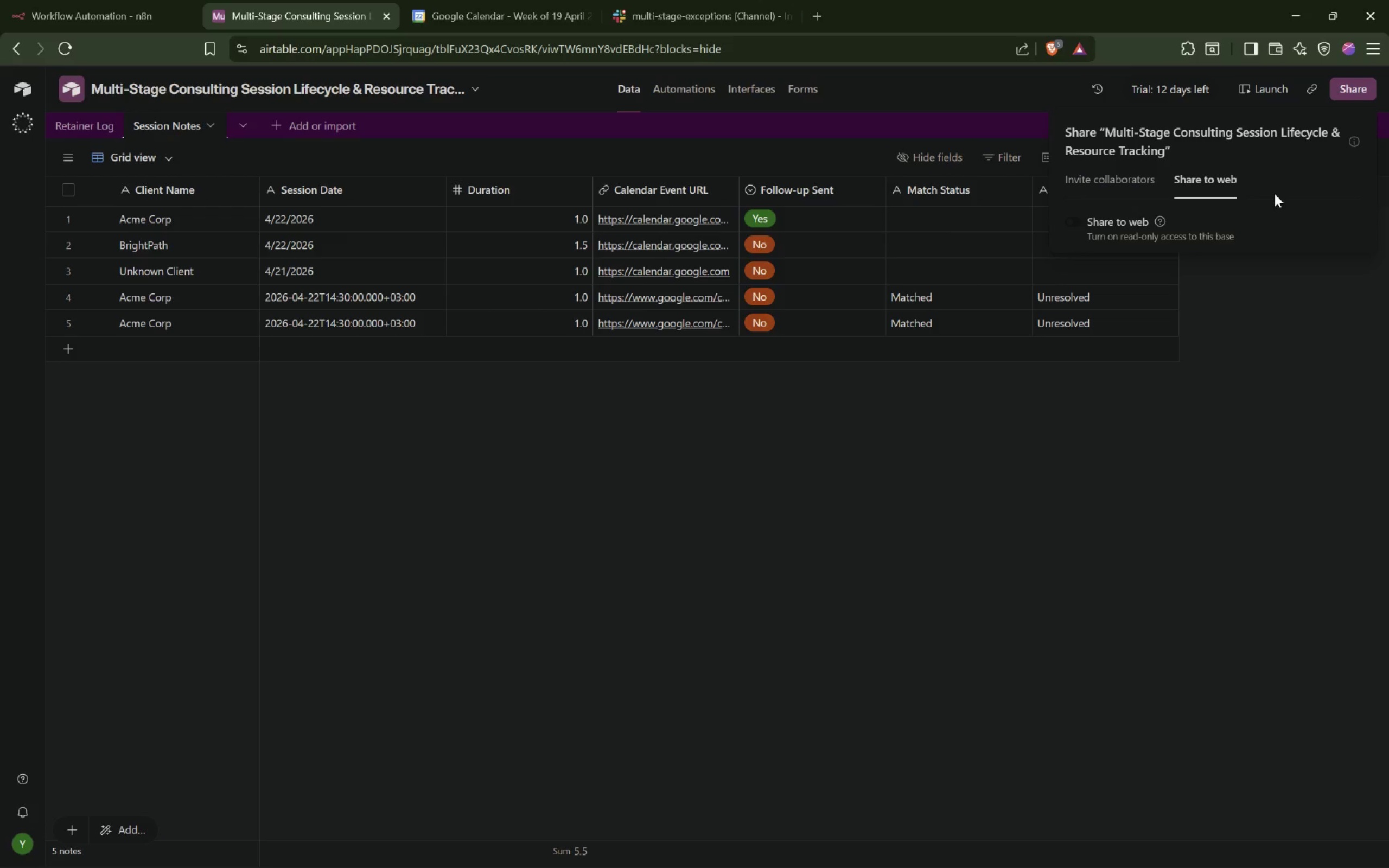 
wait(7.19)
 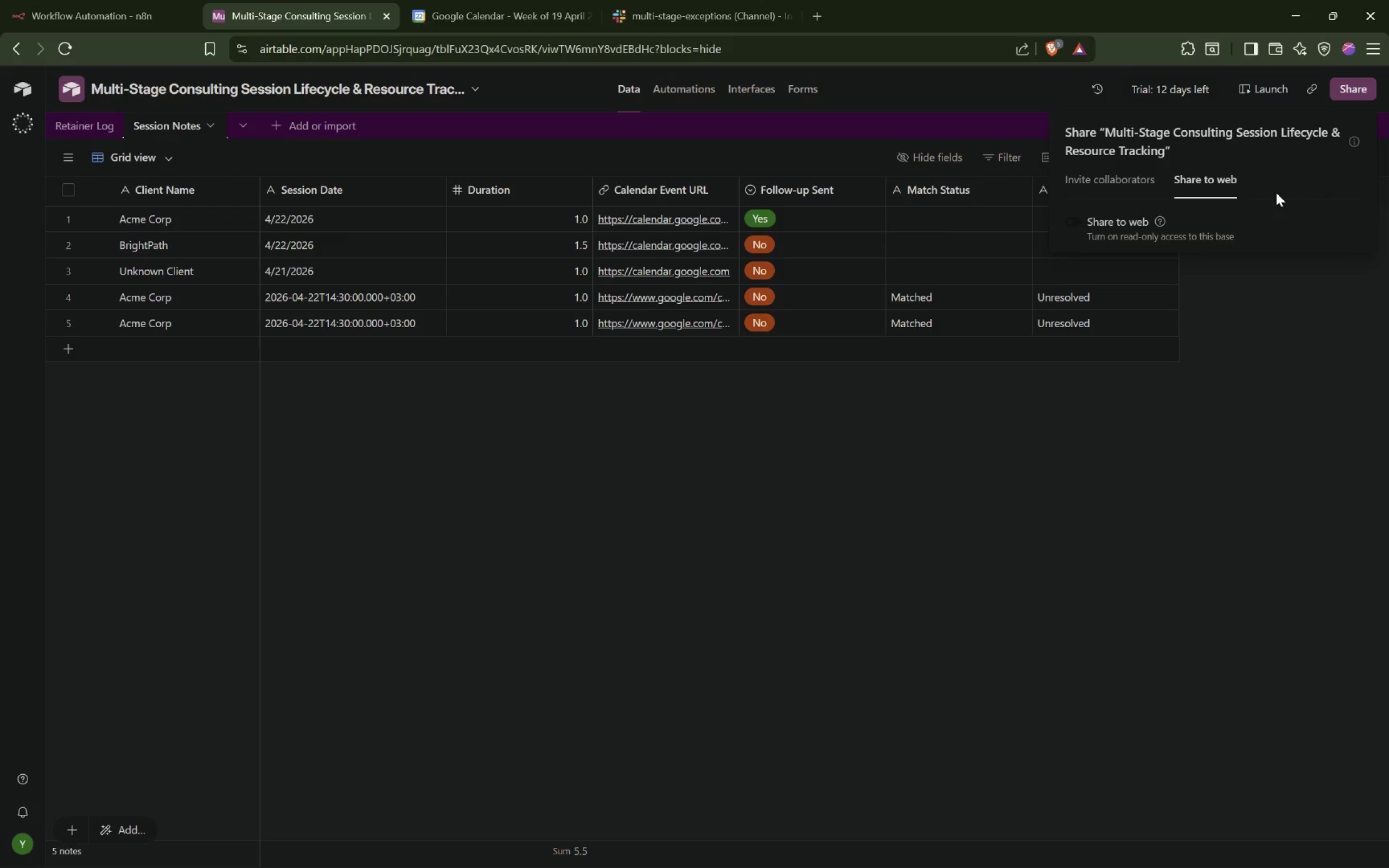 
left_click([1126, 235])
 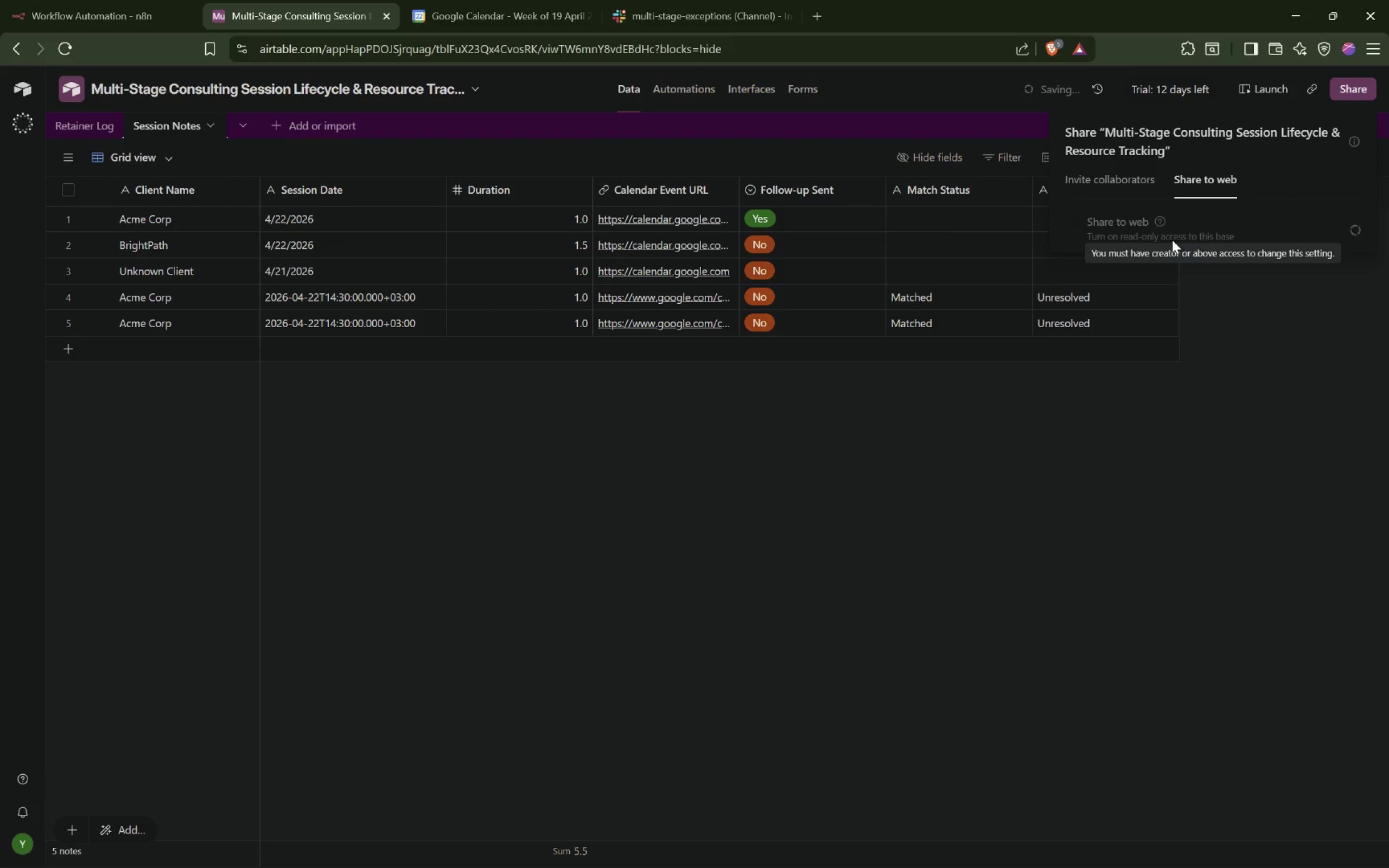 
mouse_move([1126, 286])
 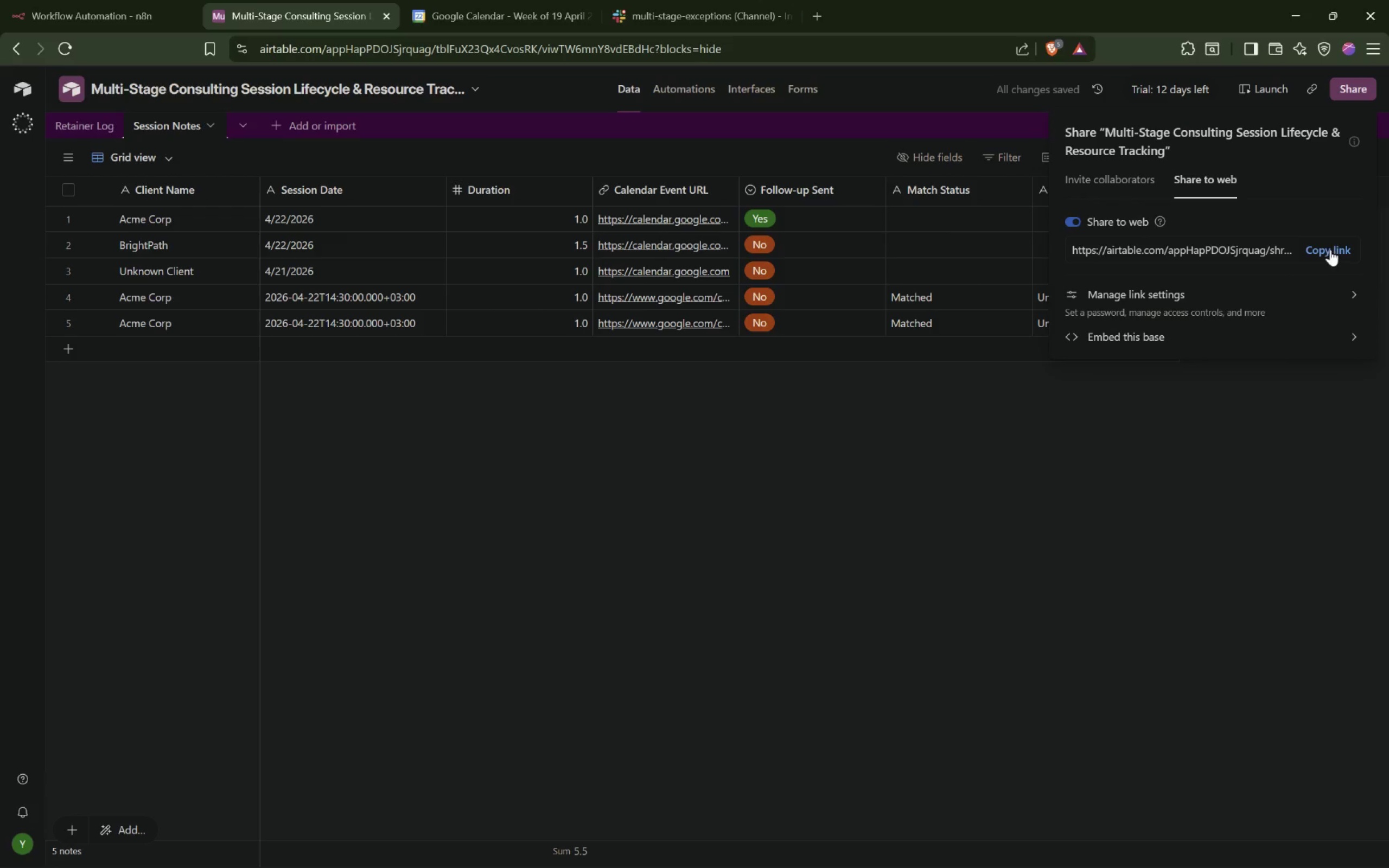 
left_click([1330, 250])
 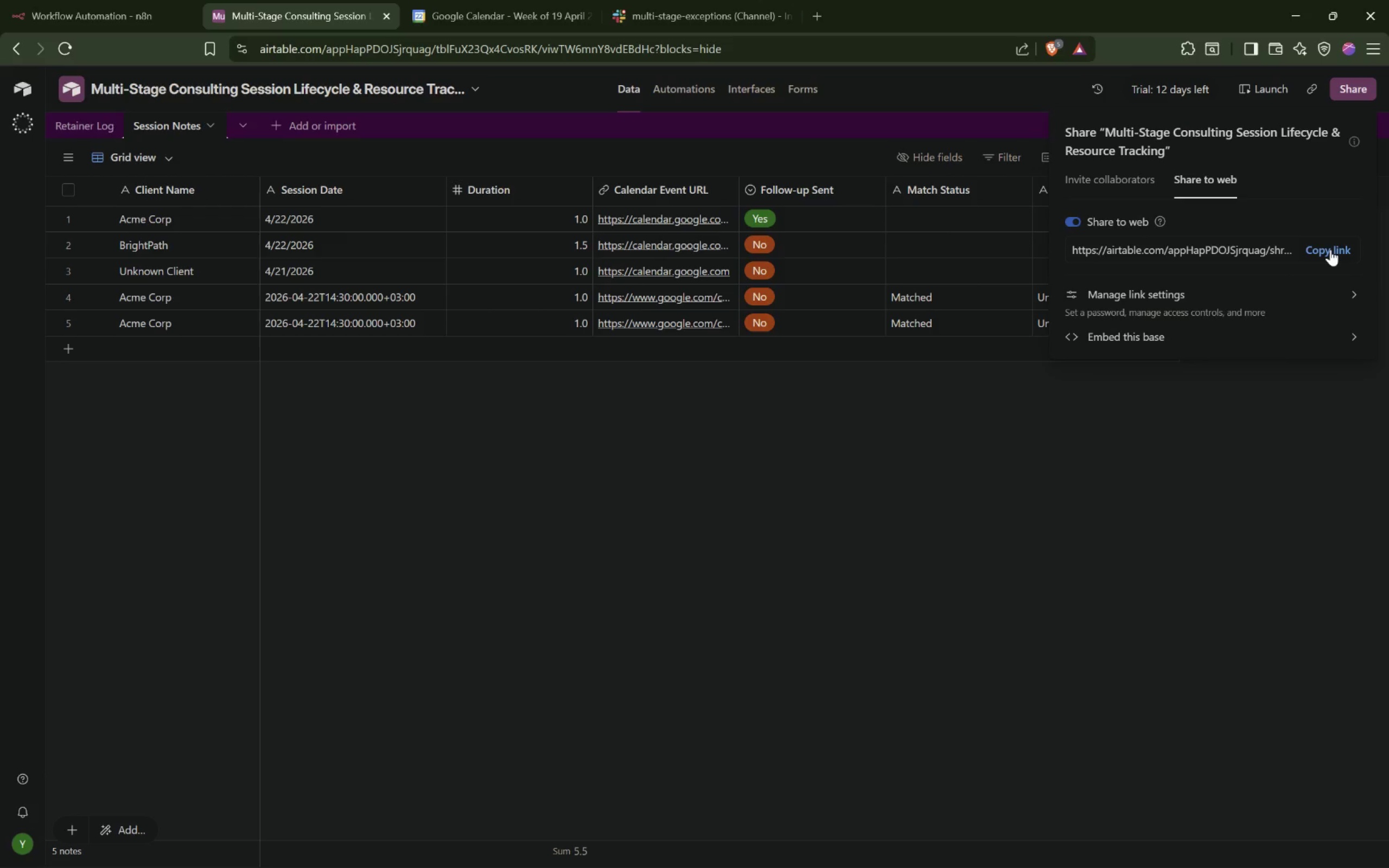 
left_click([1330, 250])
 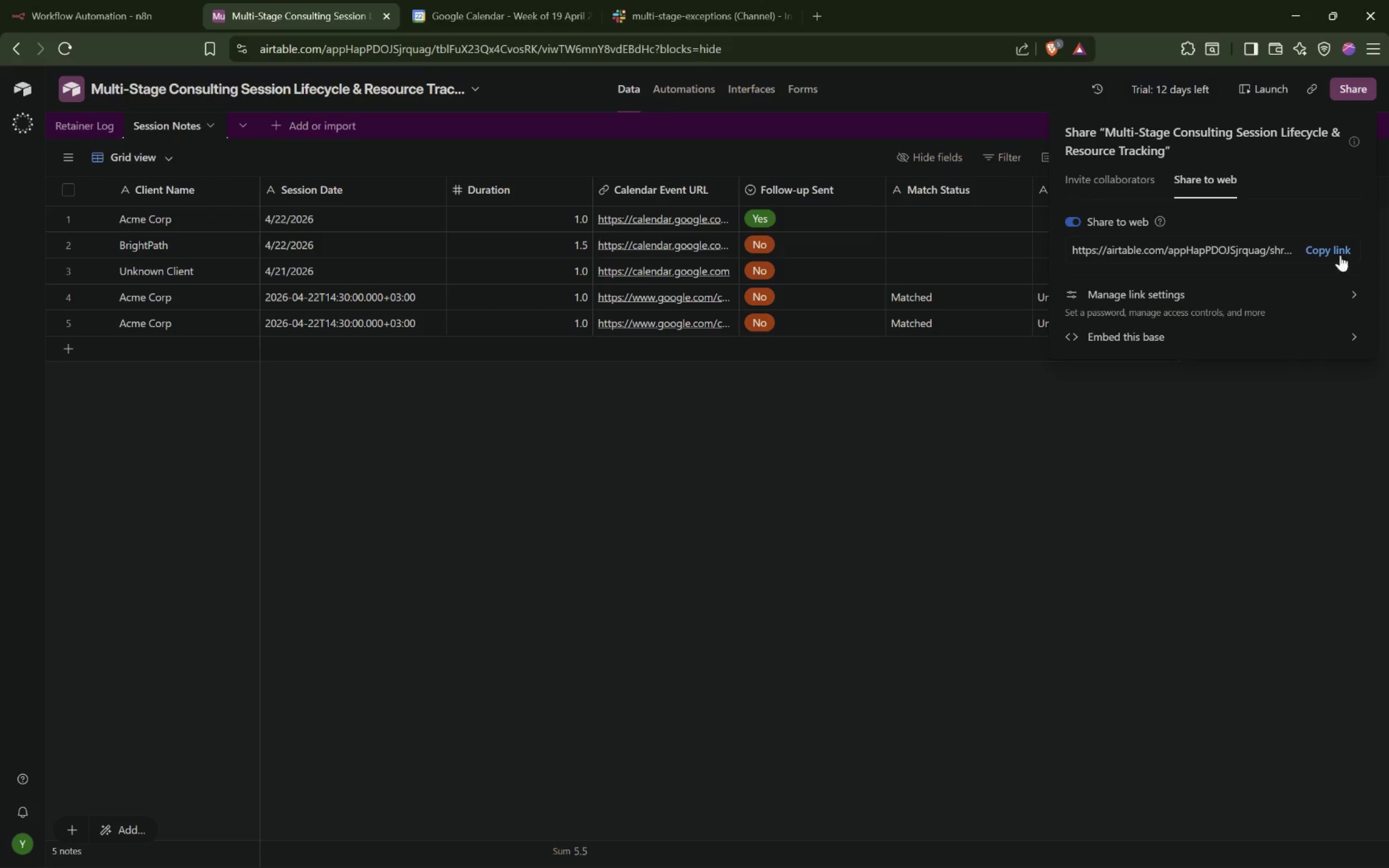 
left_click([1340, 247])
 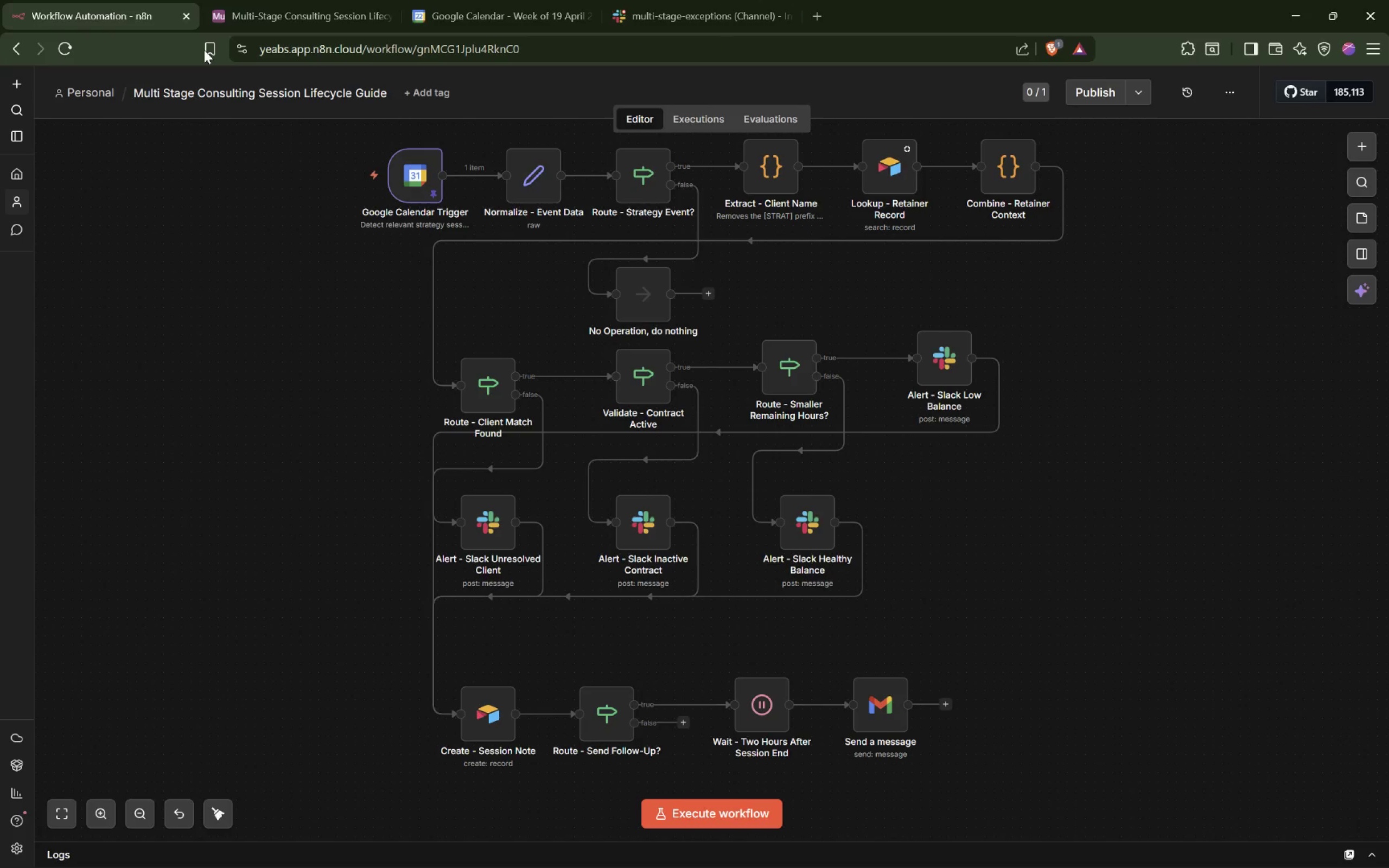 
left_click([279, 31])
 